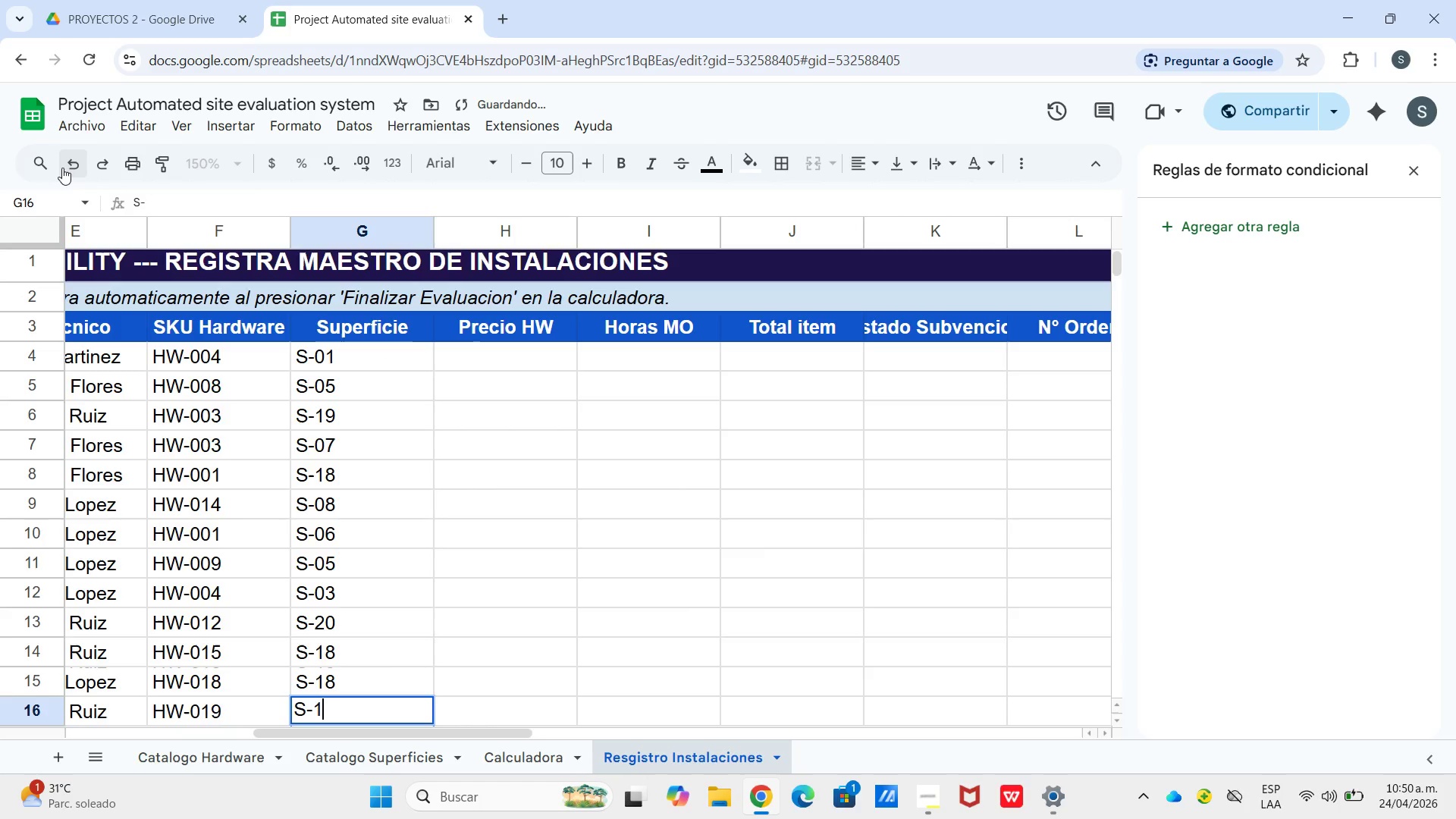 
type(10)
 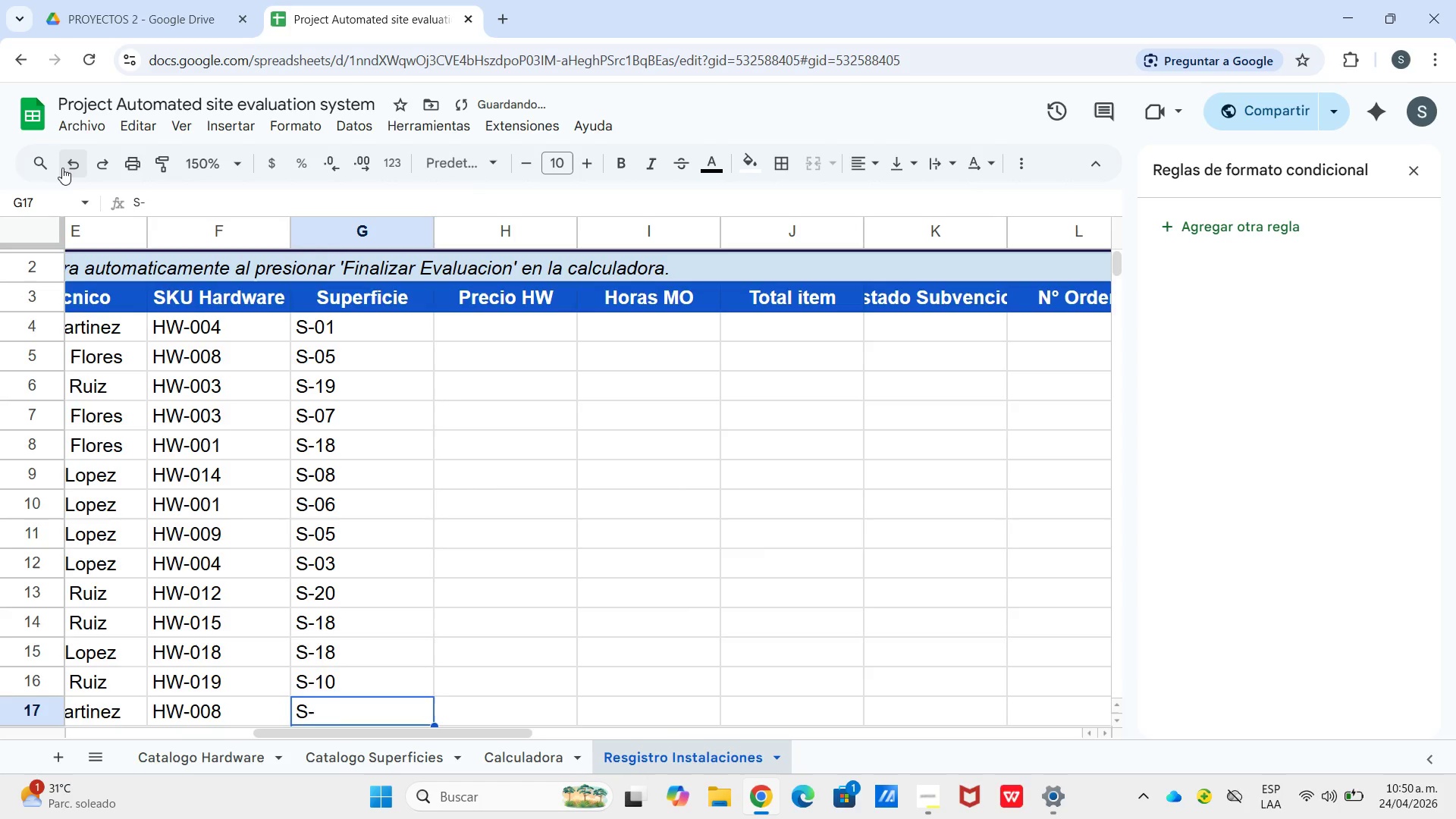 
key(Enter)
 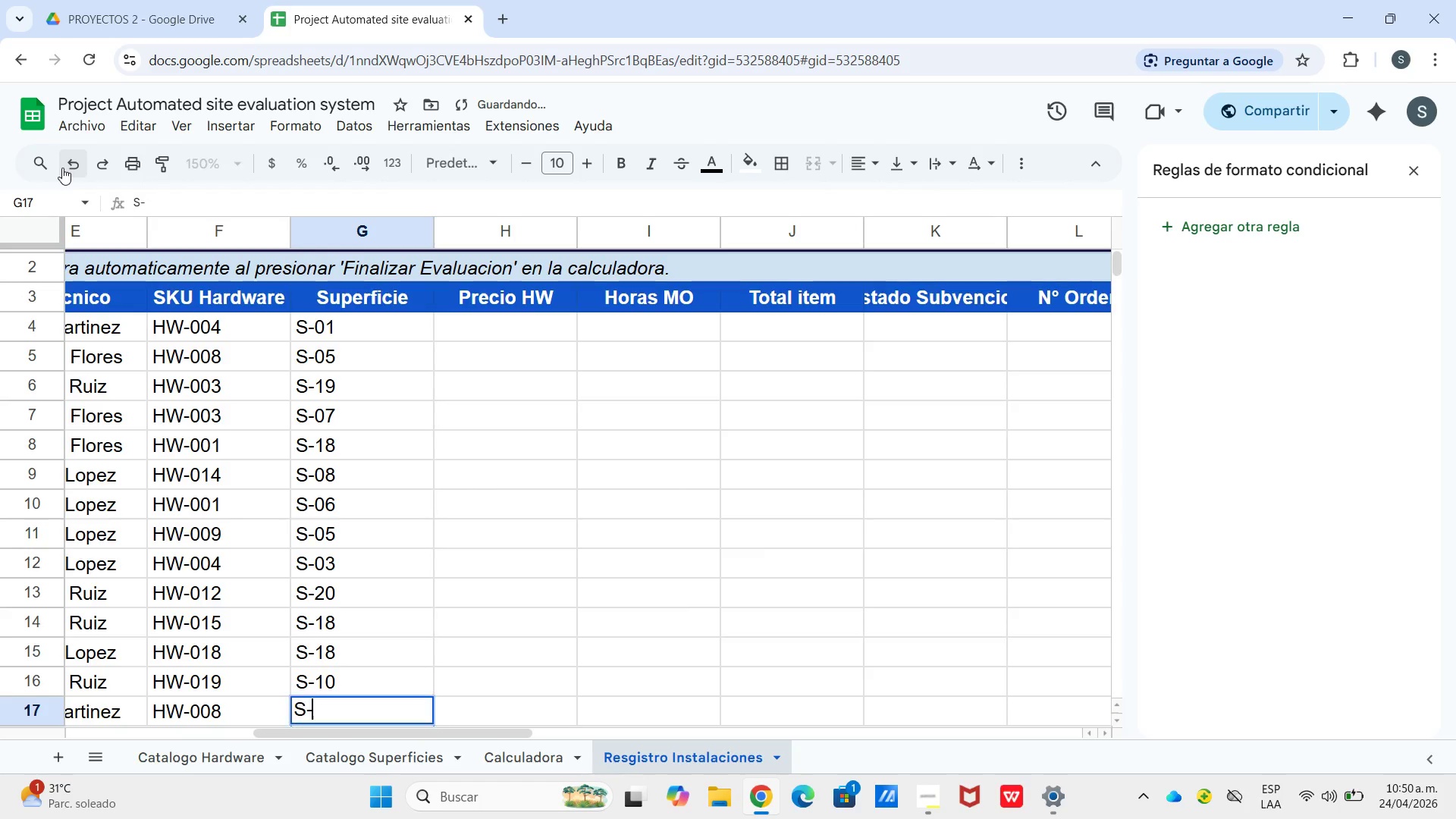 
key(Enter)
 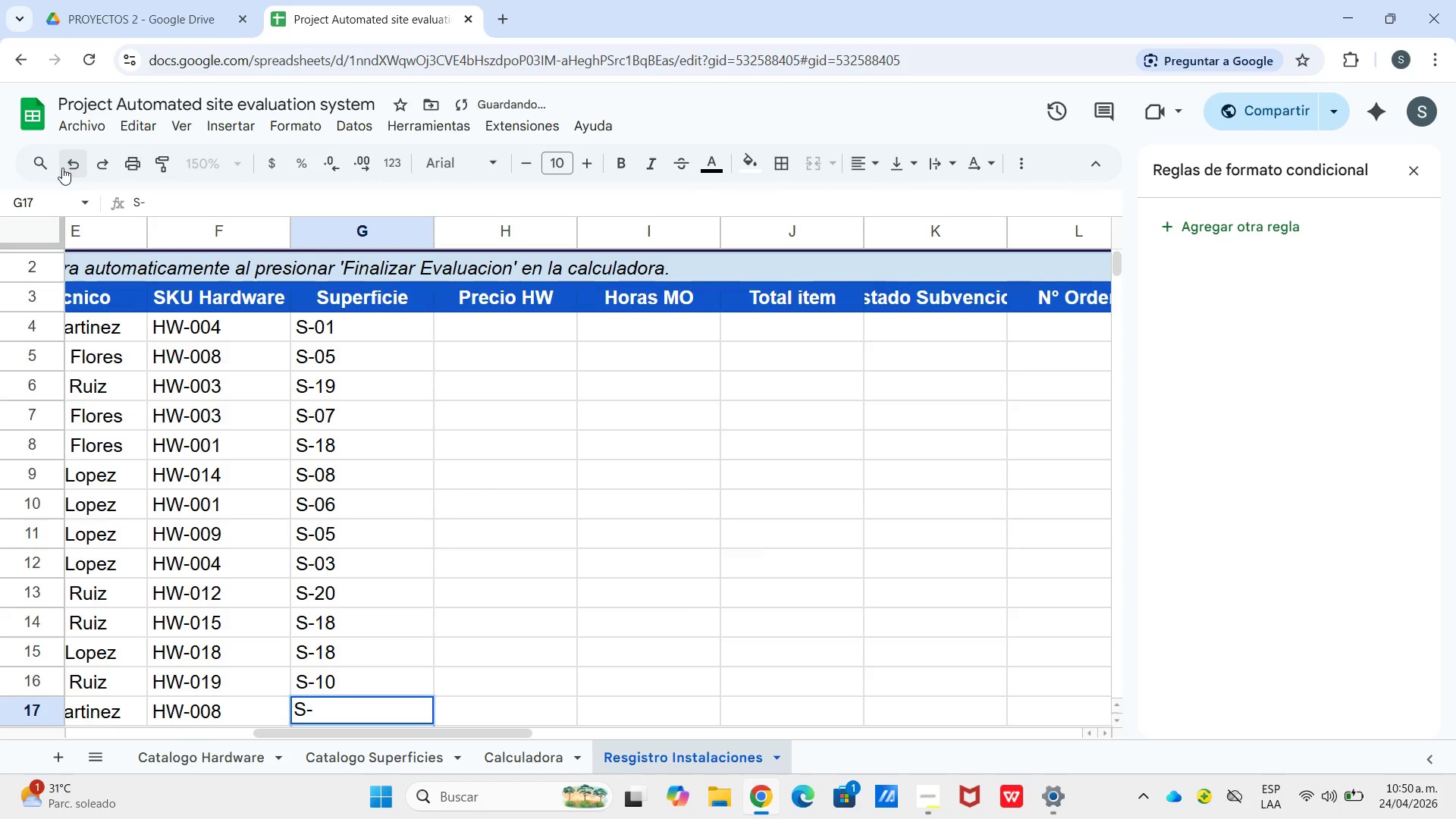 
type(07)
 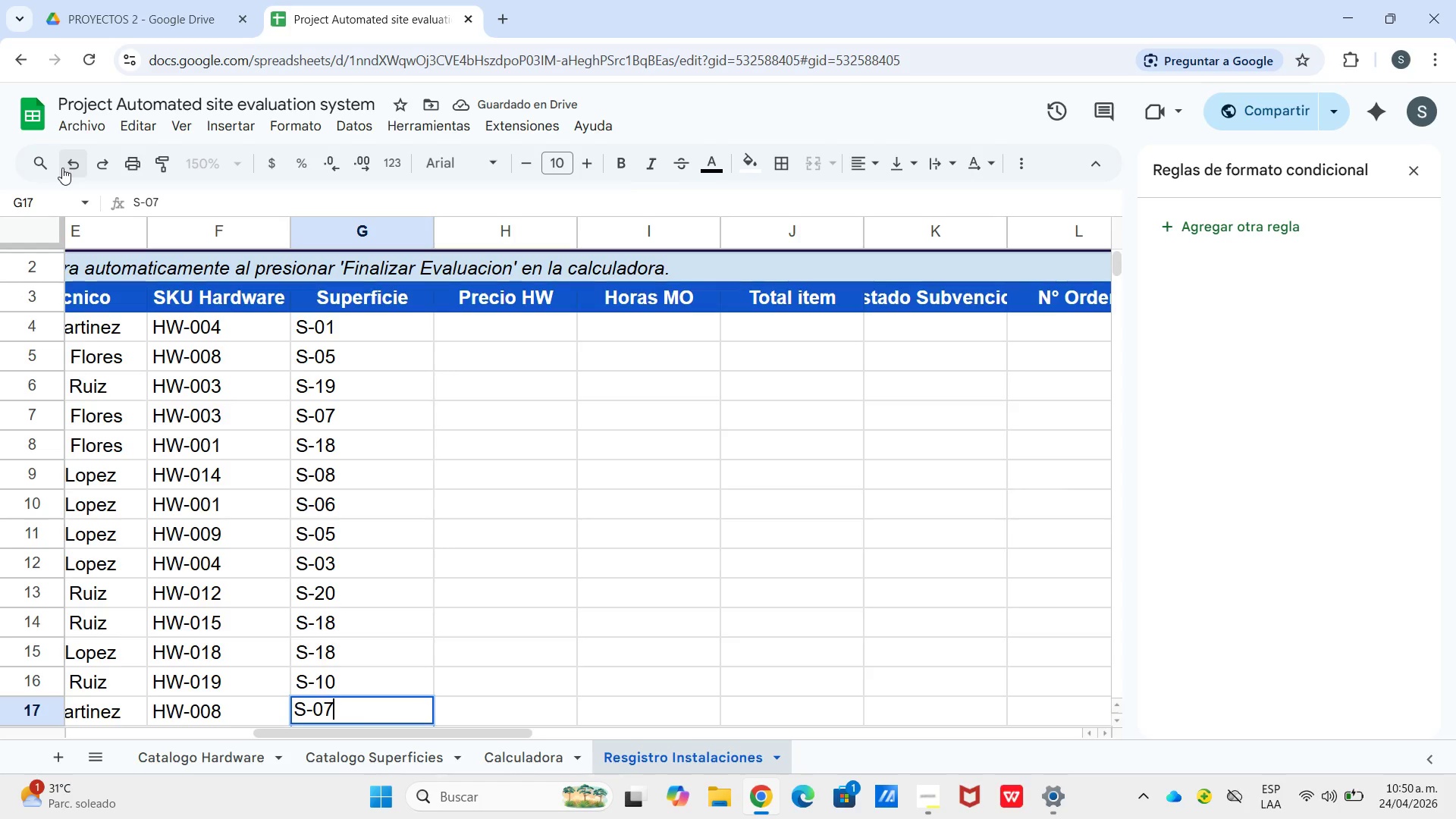 
key(Enter)
 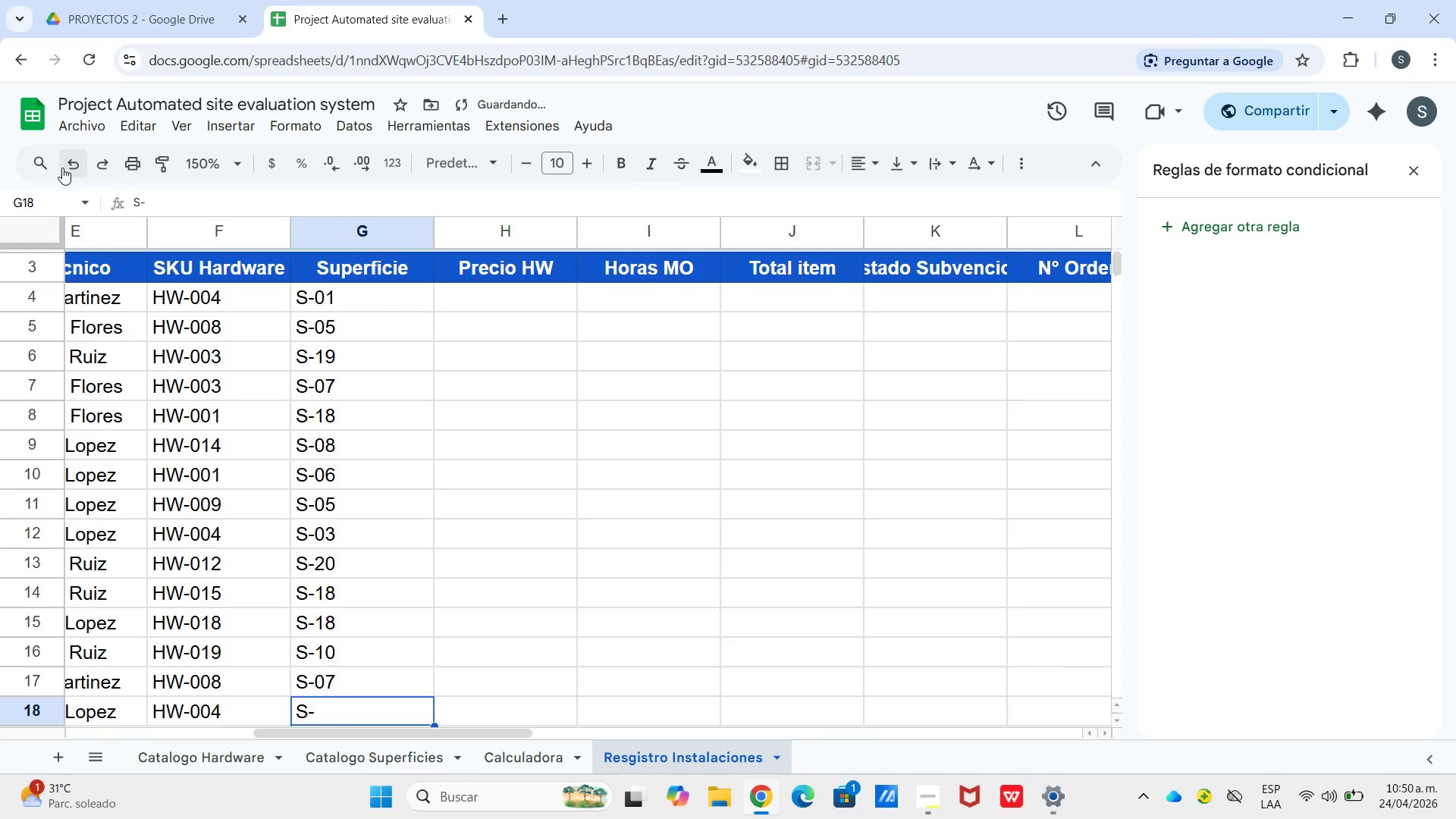 
key(Enter)
 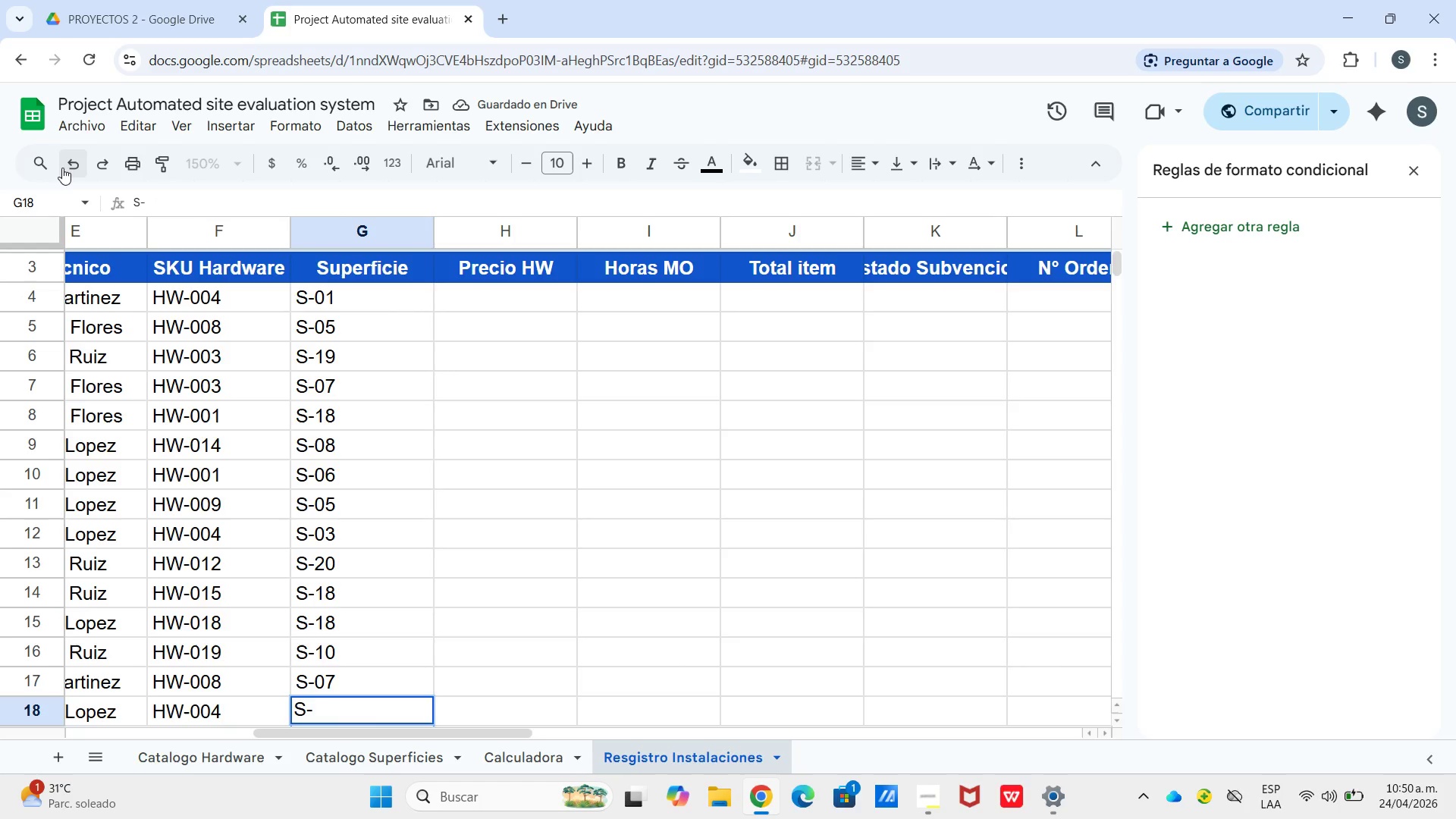 
type(10)
 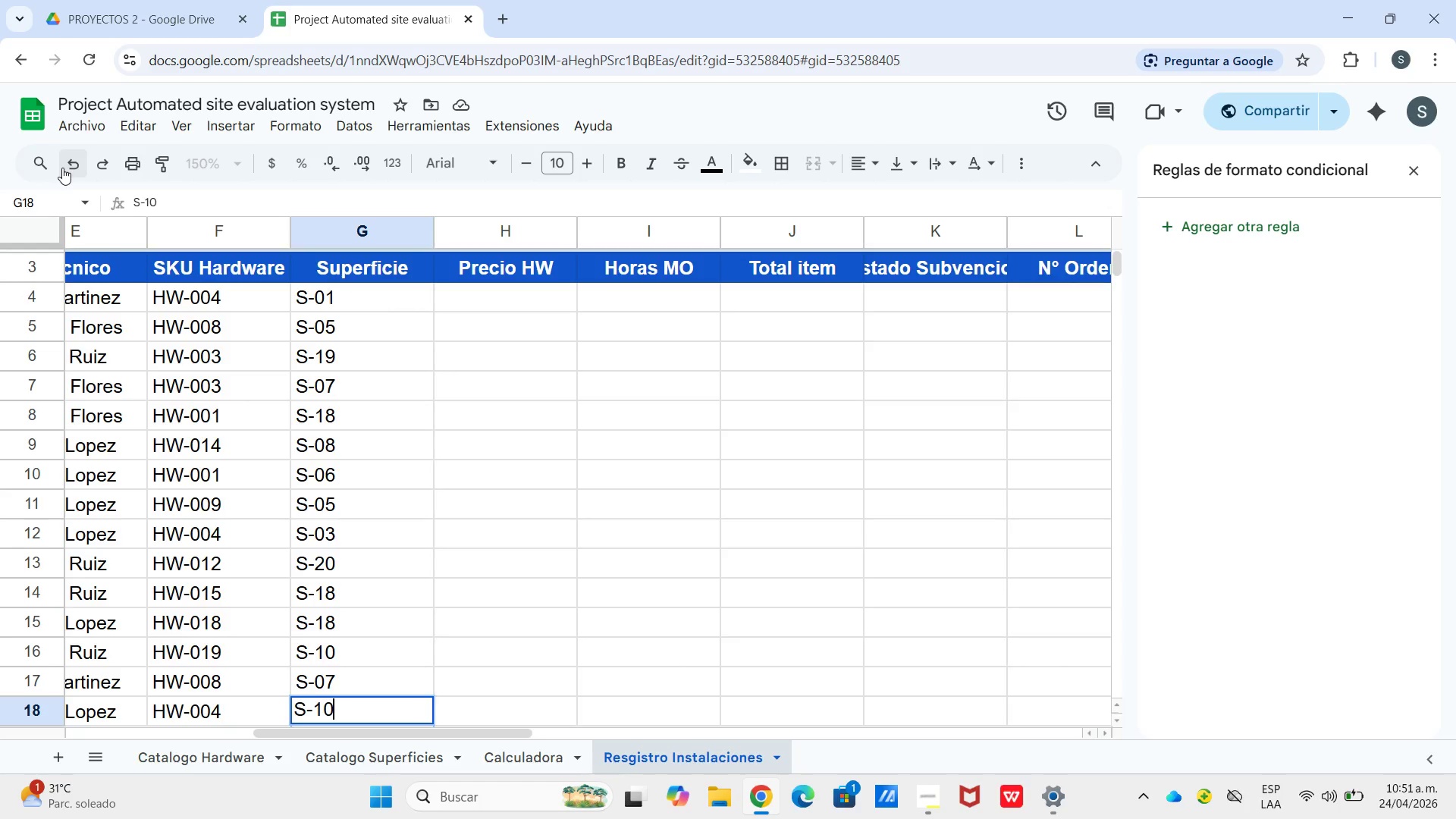 
key(Enter)
 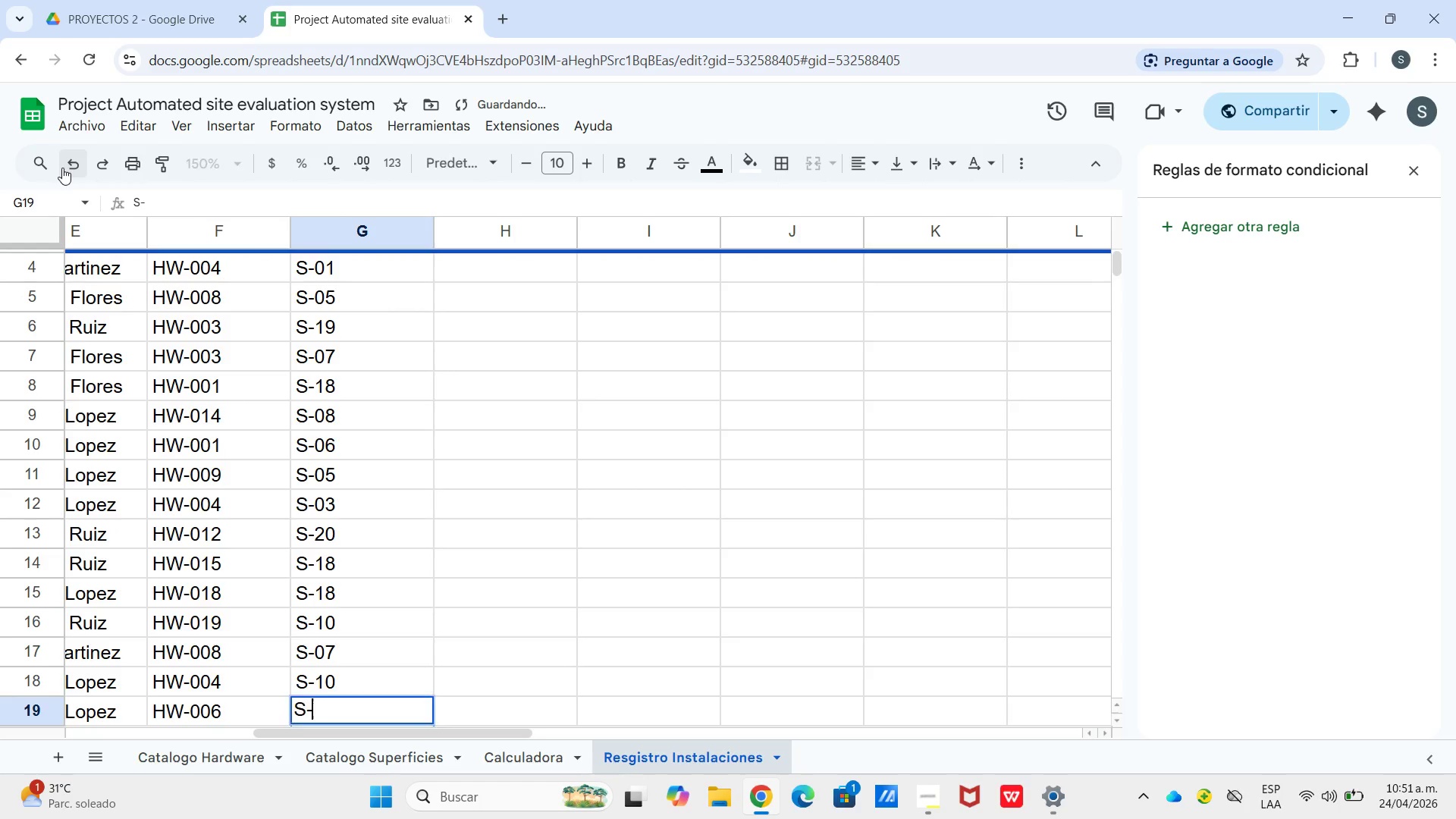 
key(Enter)
 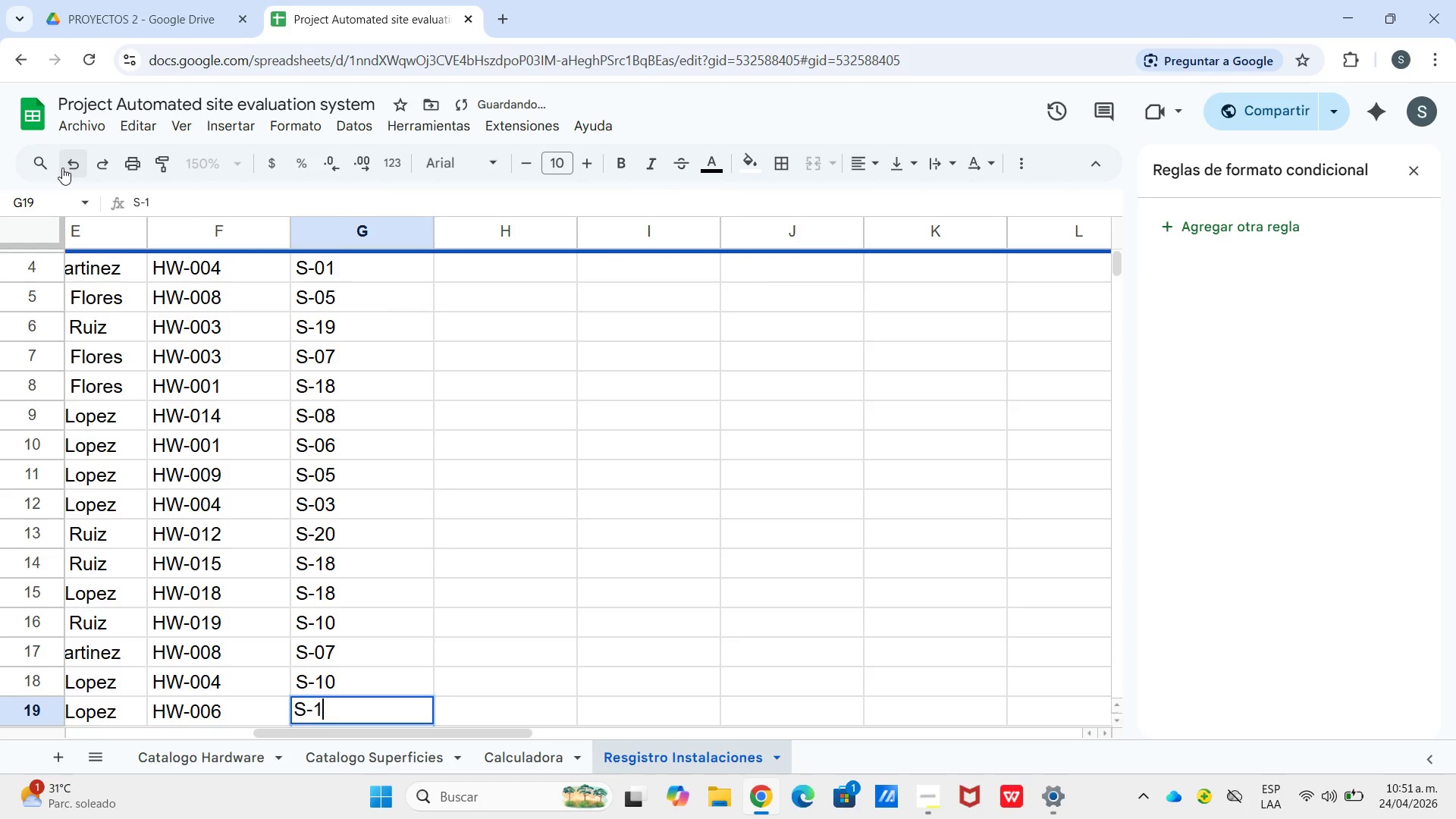 
type(13)
 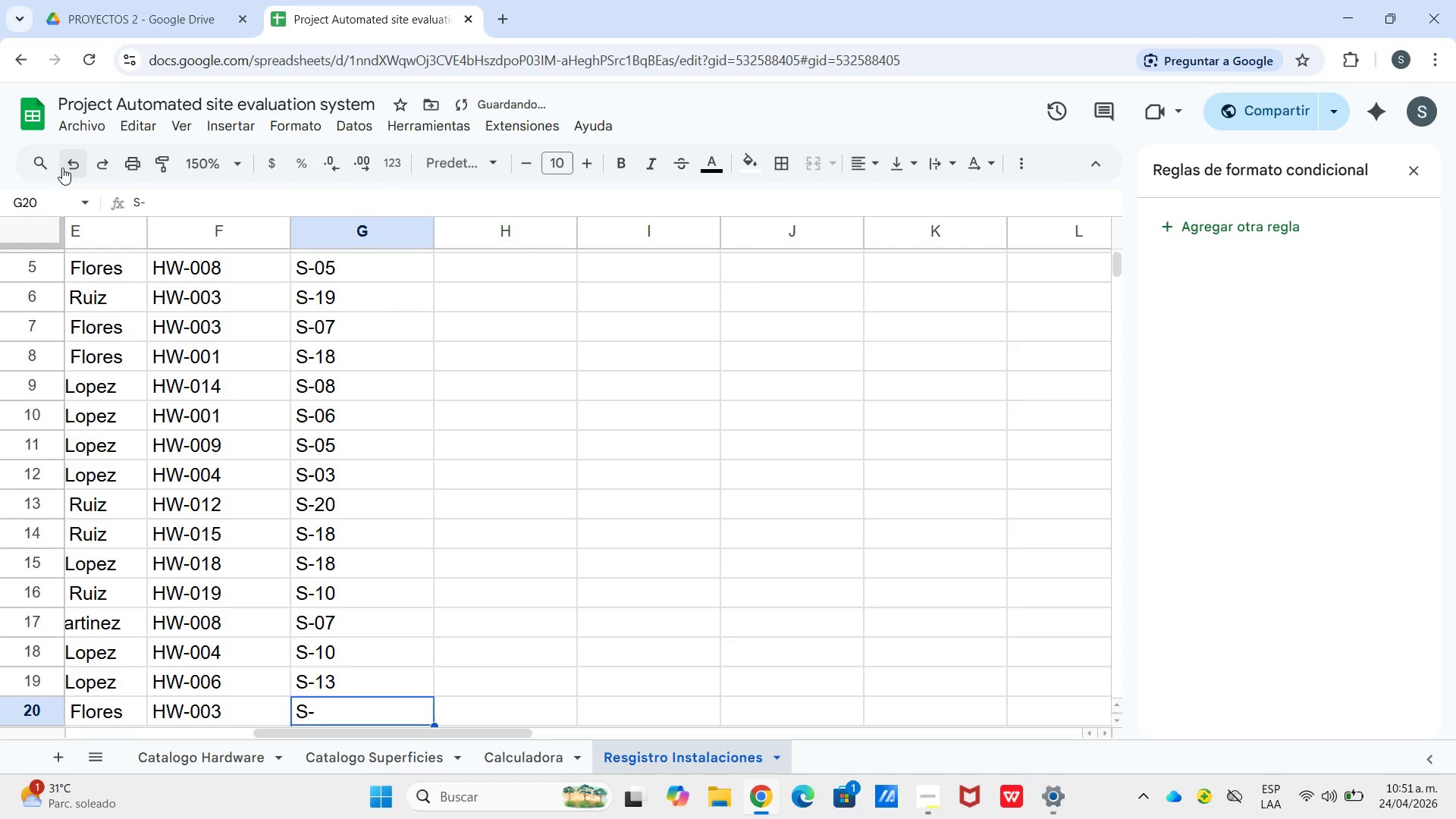 
key(Enter)
 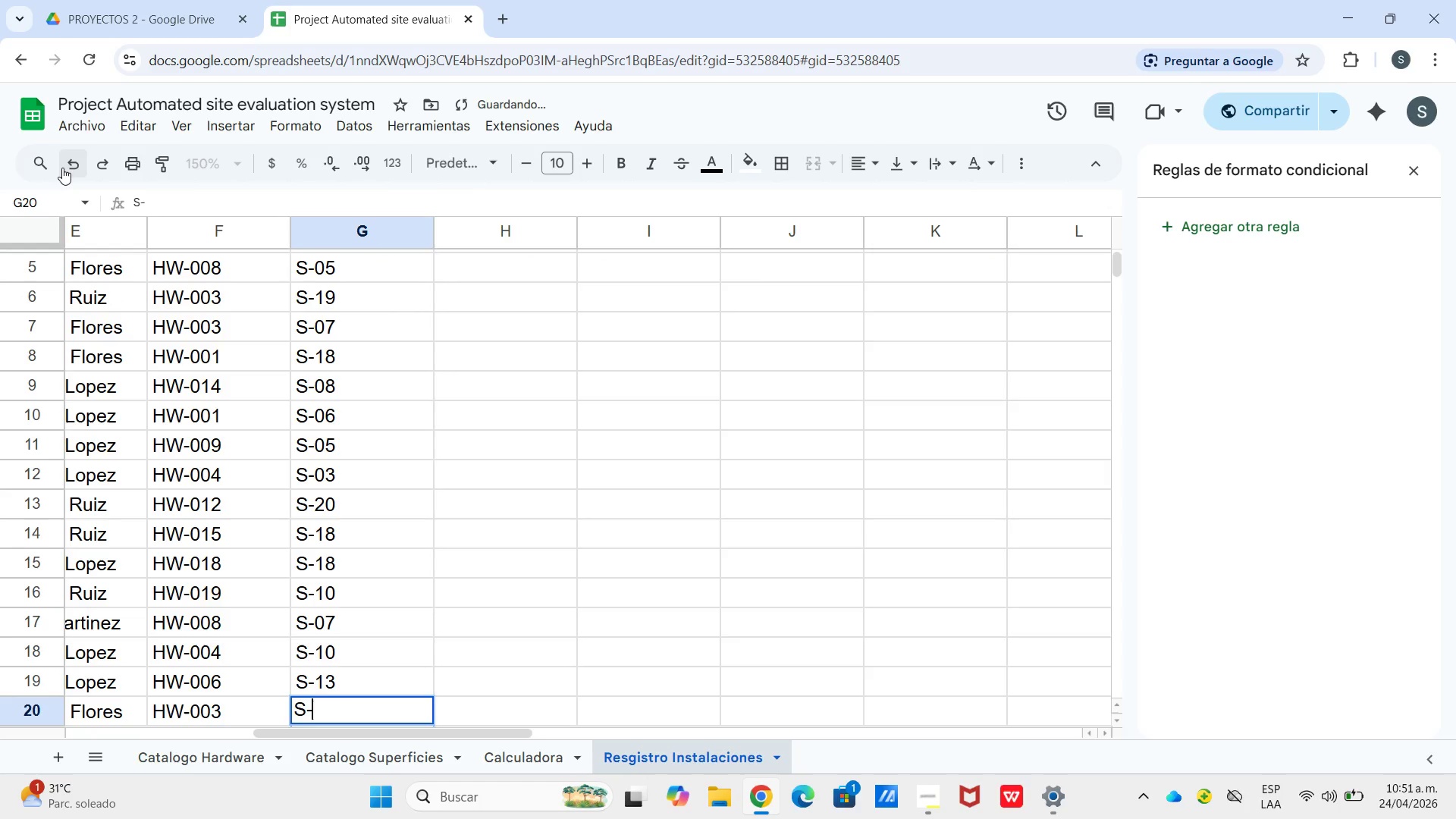 
key(Enter)
 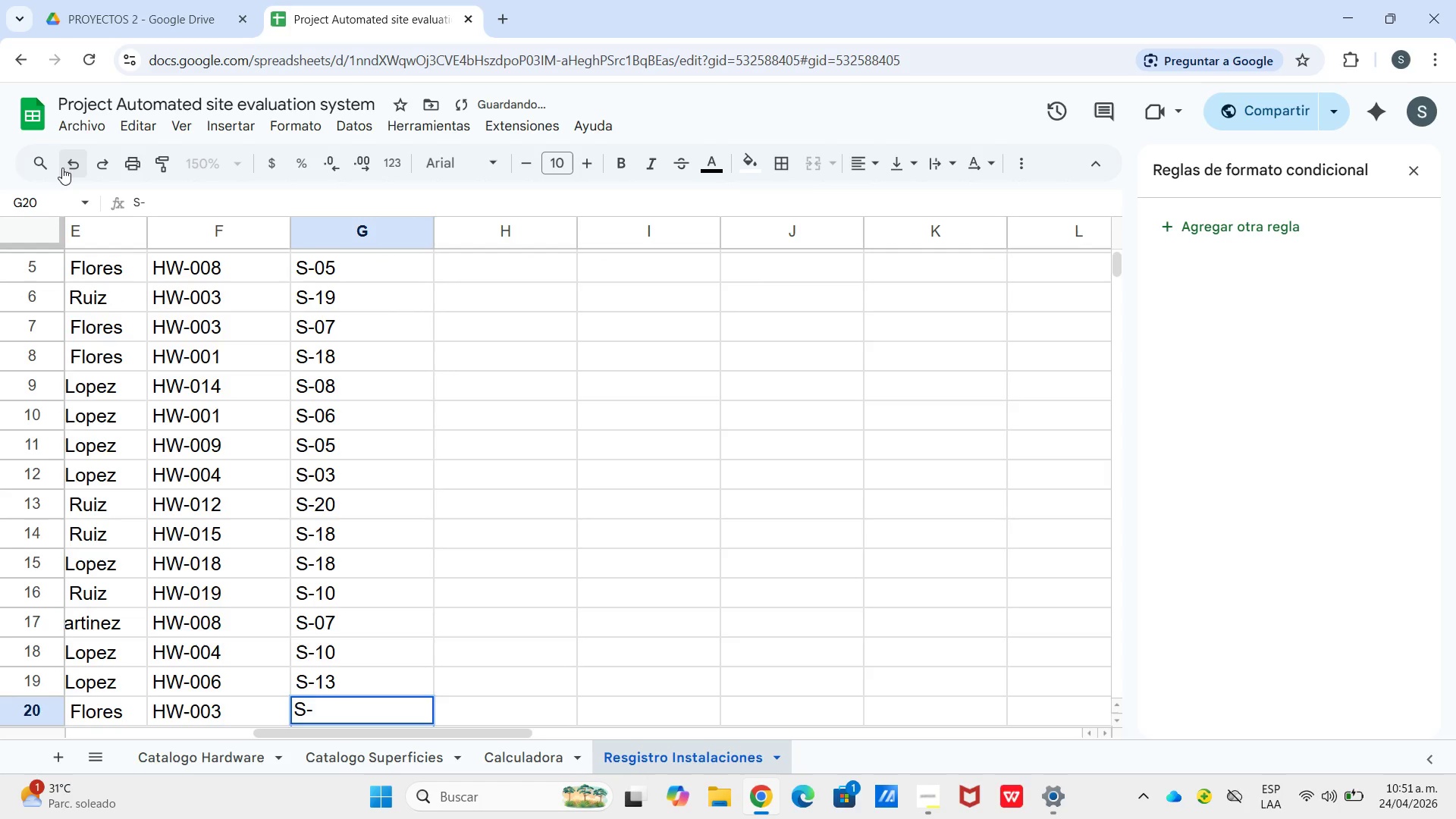 
type(12)
 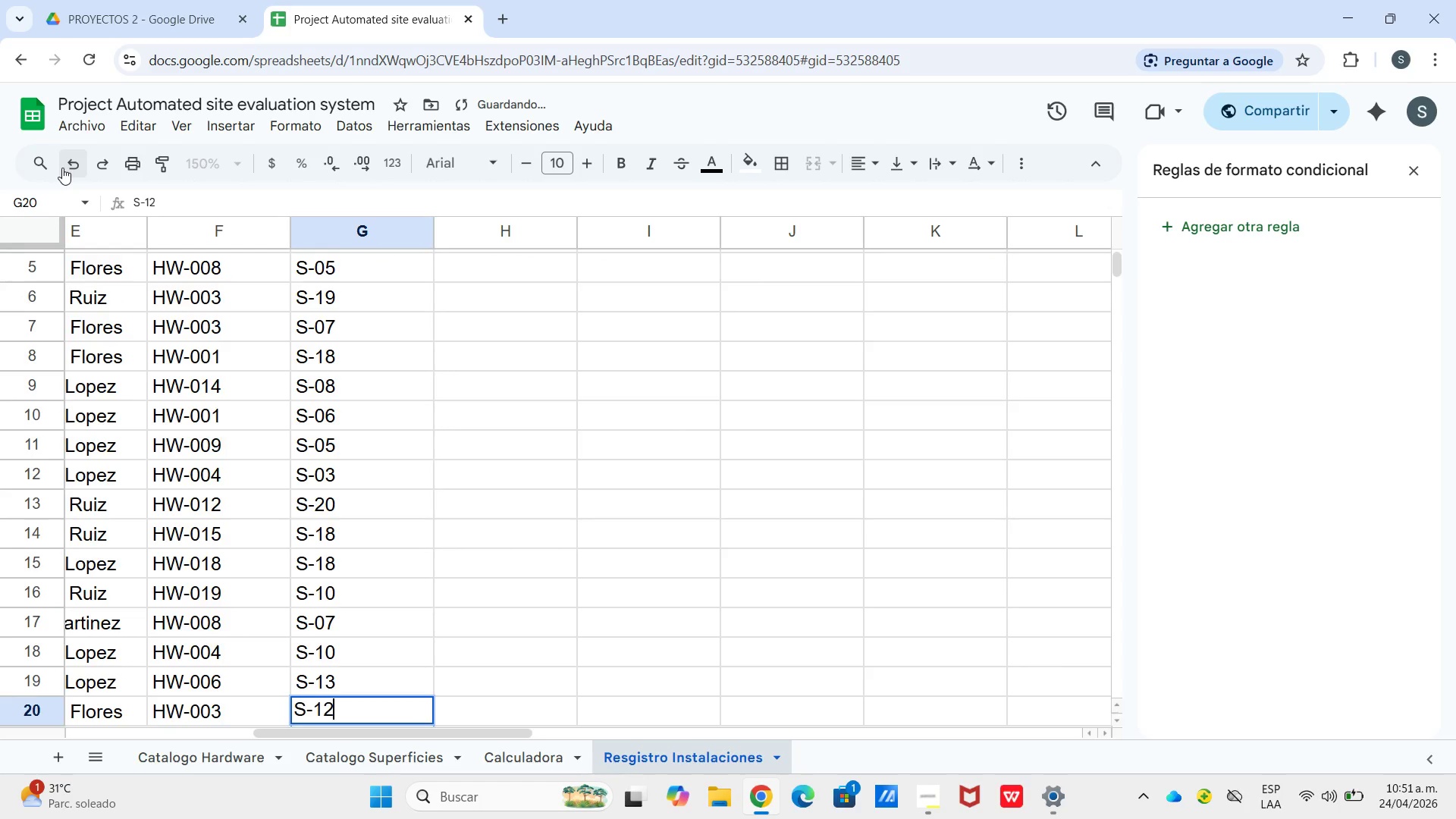 
key(Enter)
 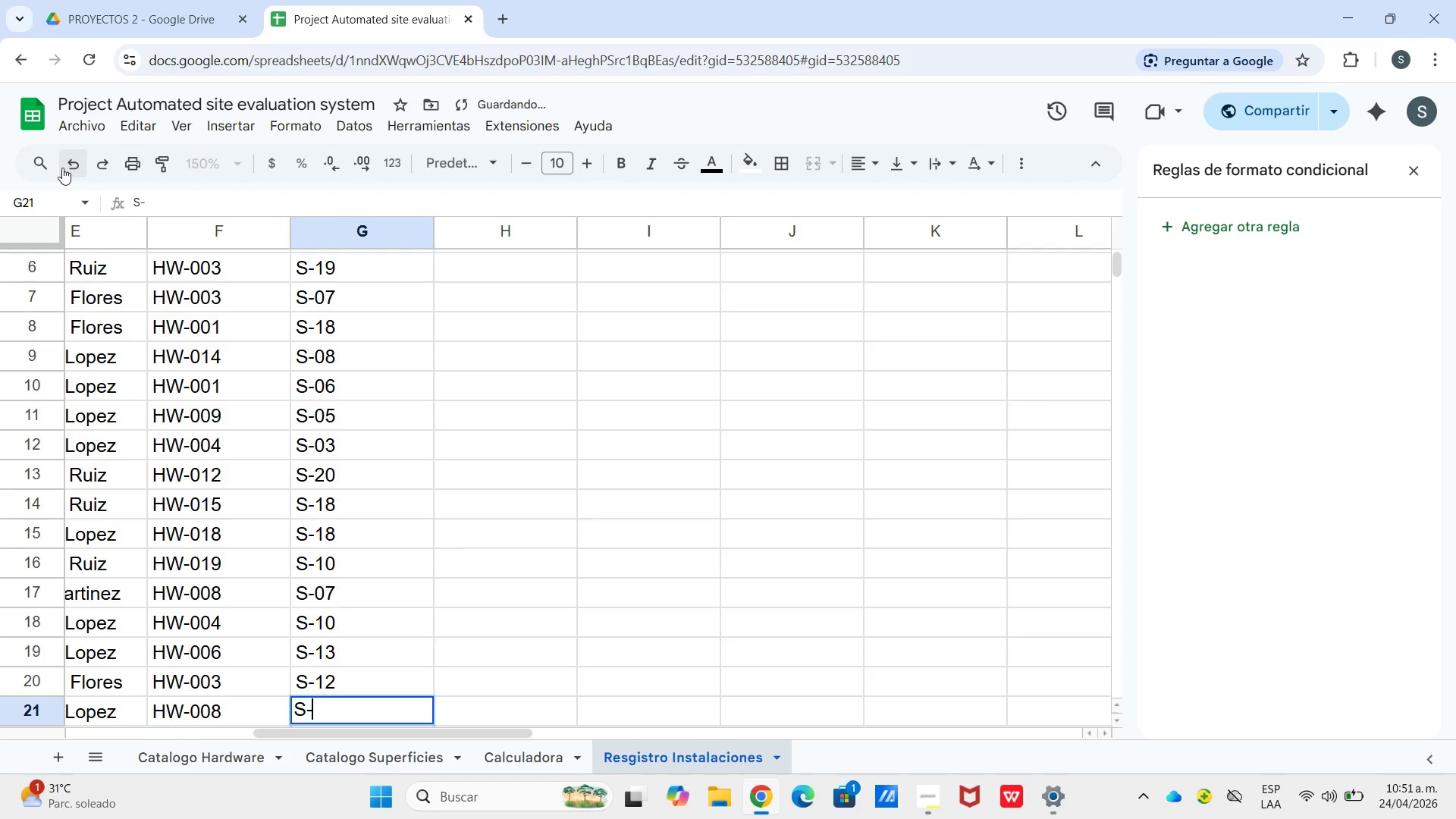 
key(Enter)
 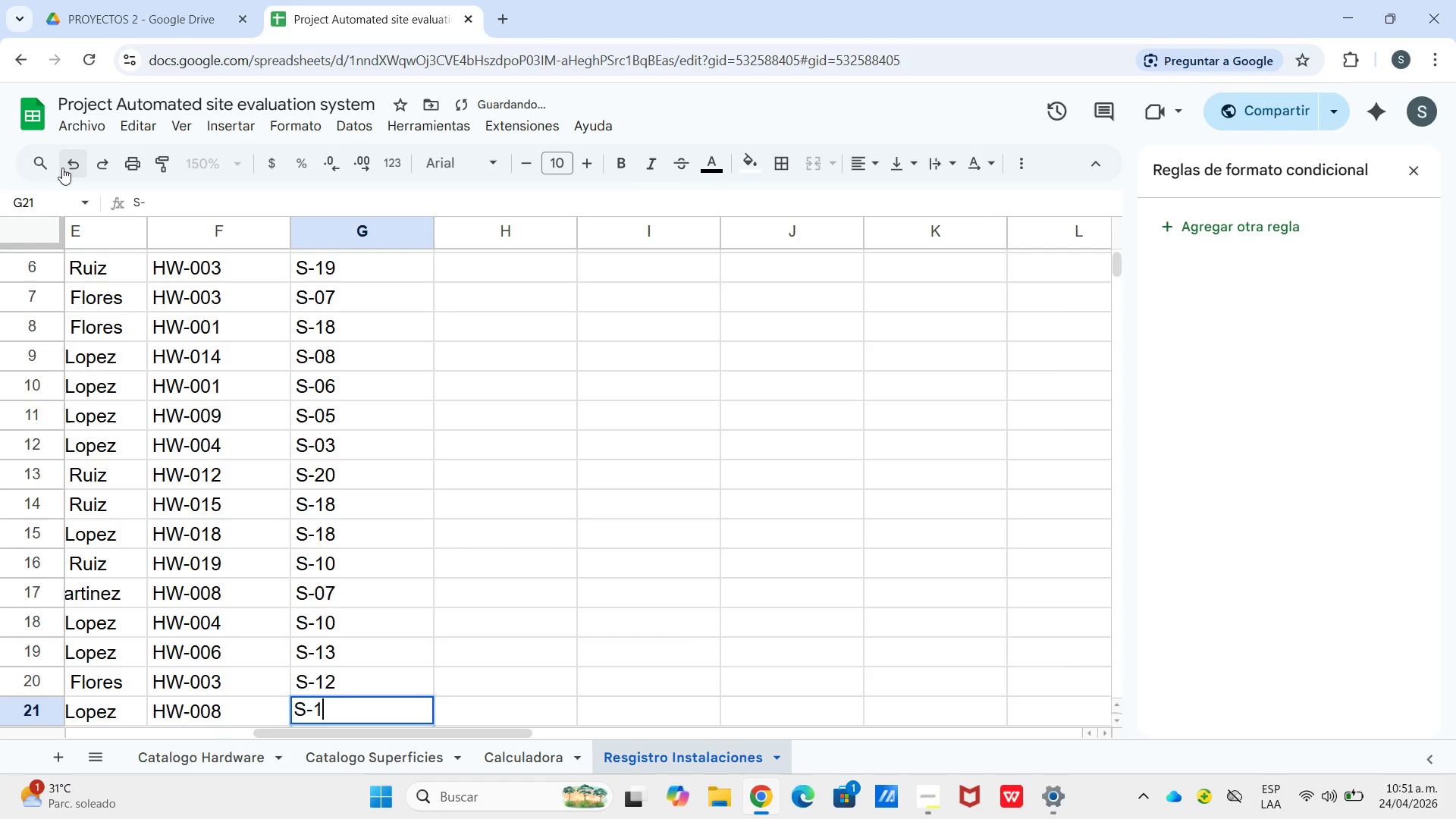 
type(1)
key(Backspace)
type(20)
 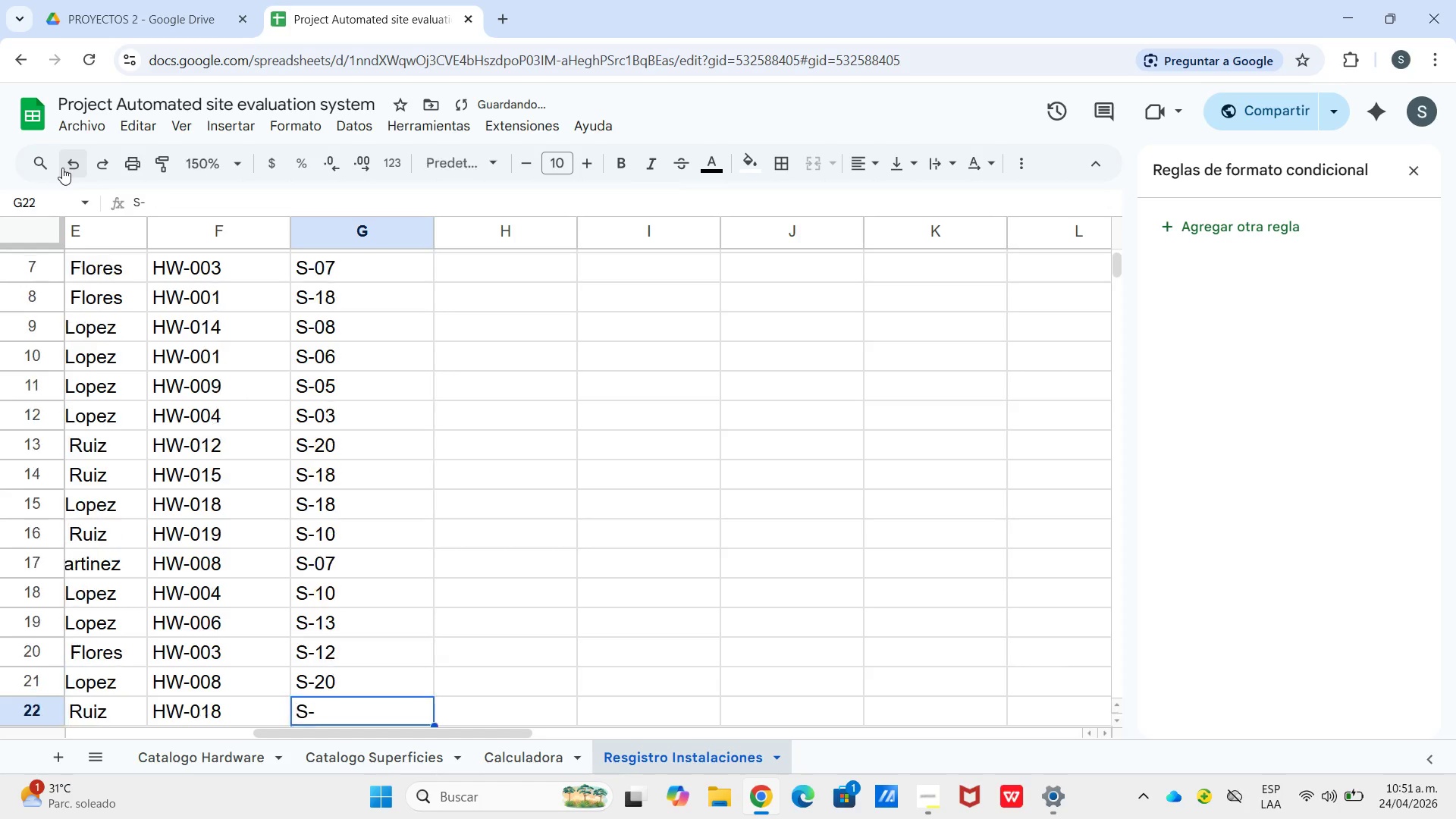 
key(Enter)
 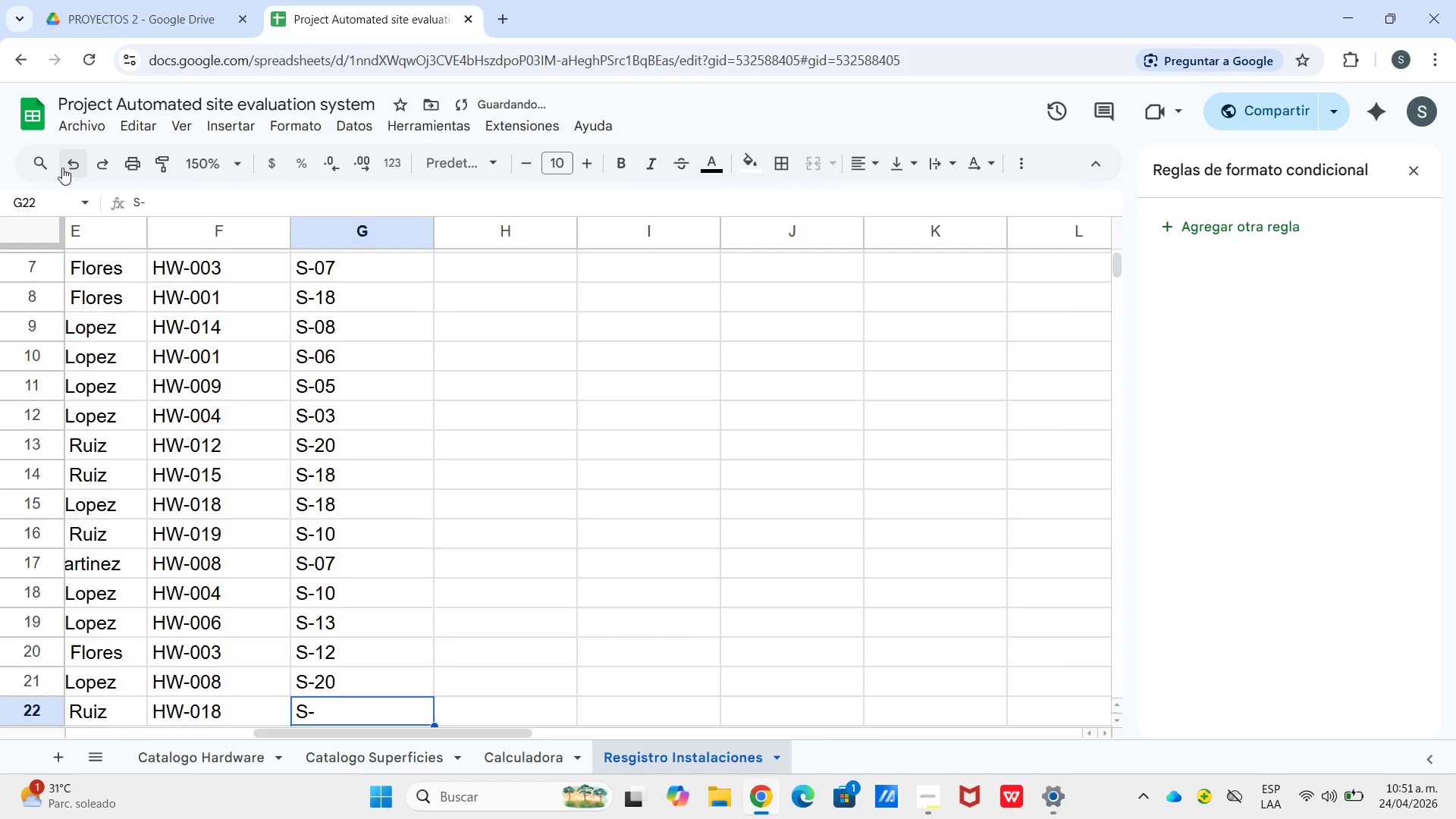 
key(Enter)
 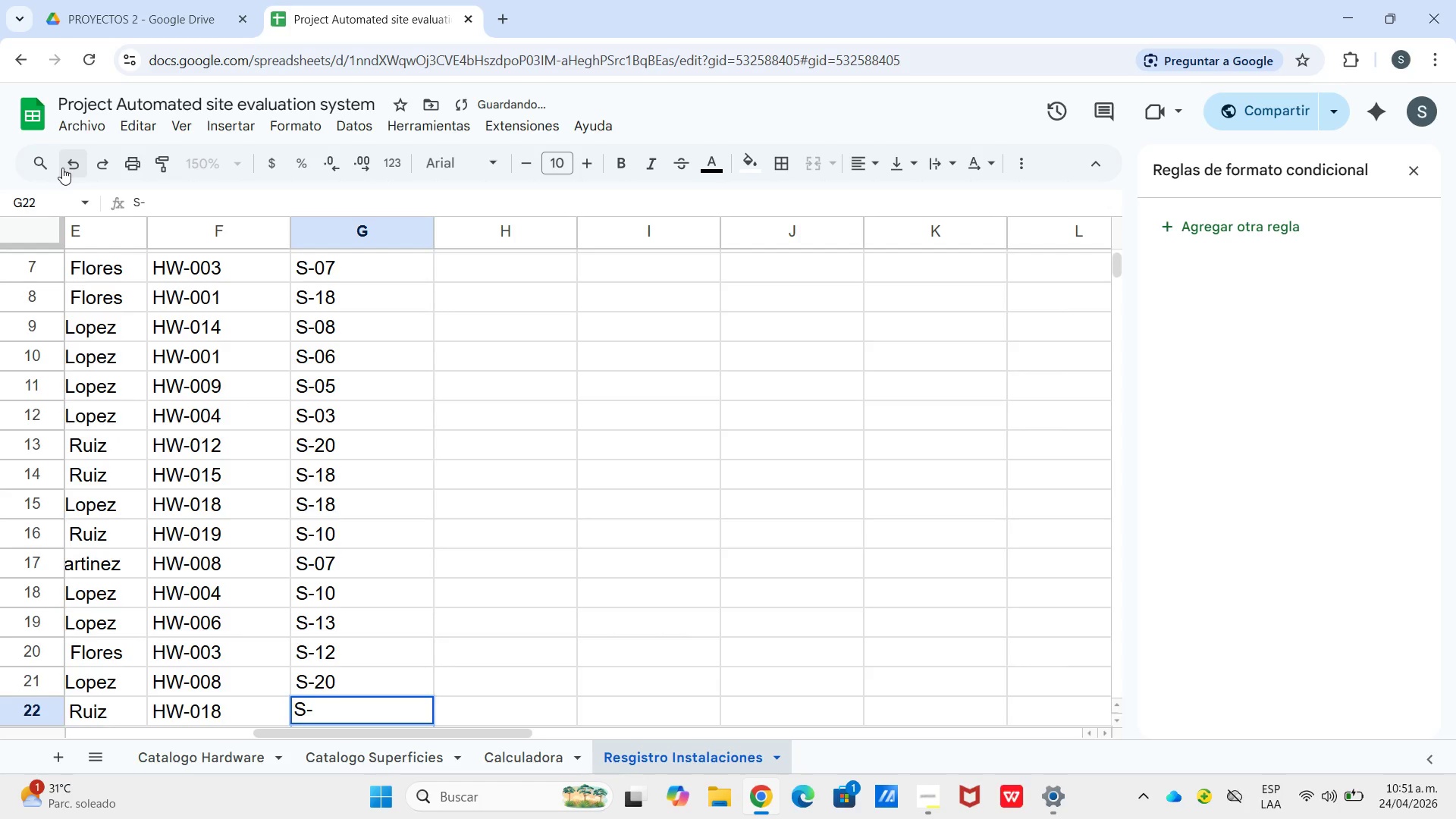 
type(06)
 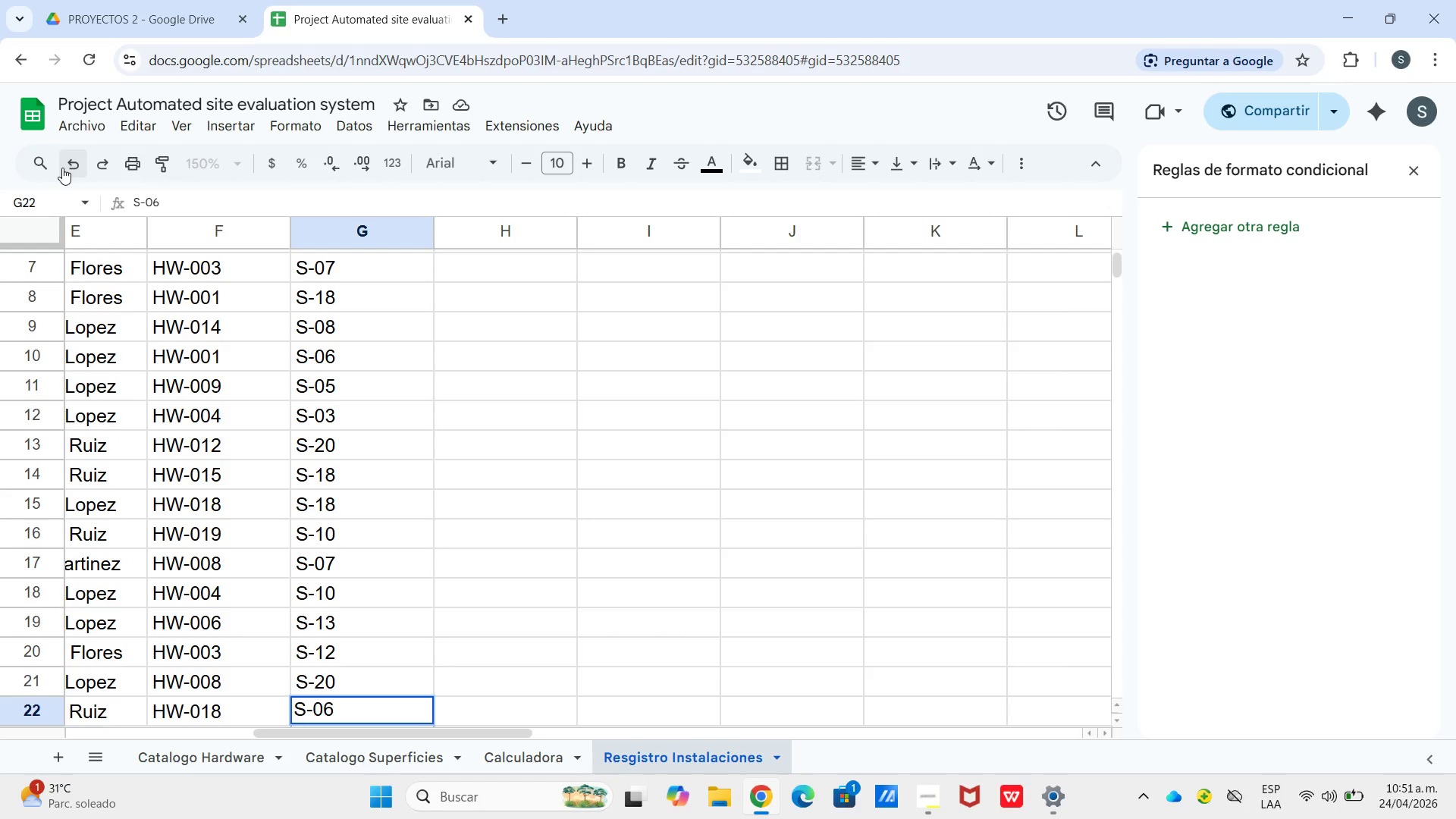 
key(Enter)
 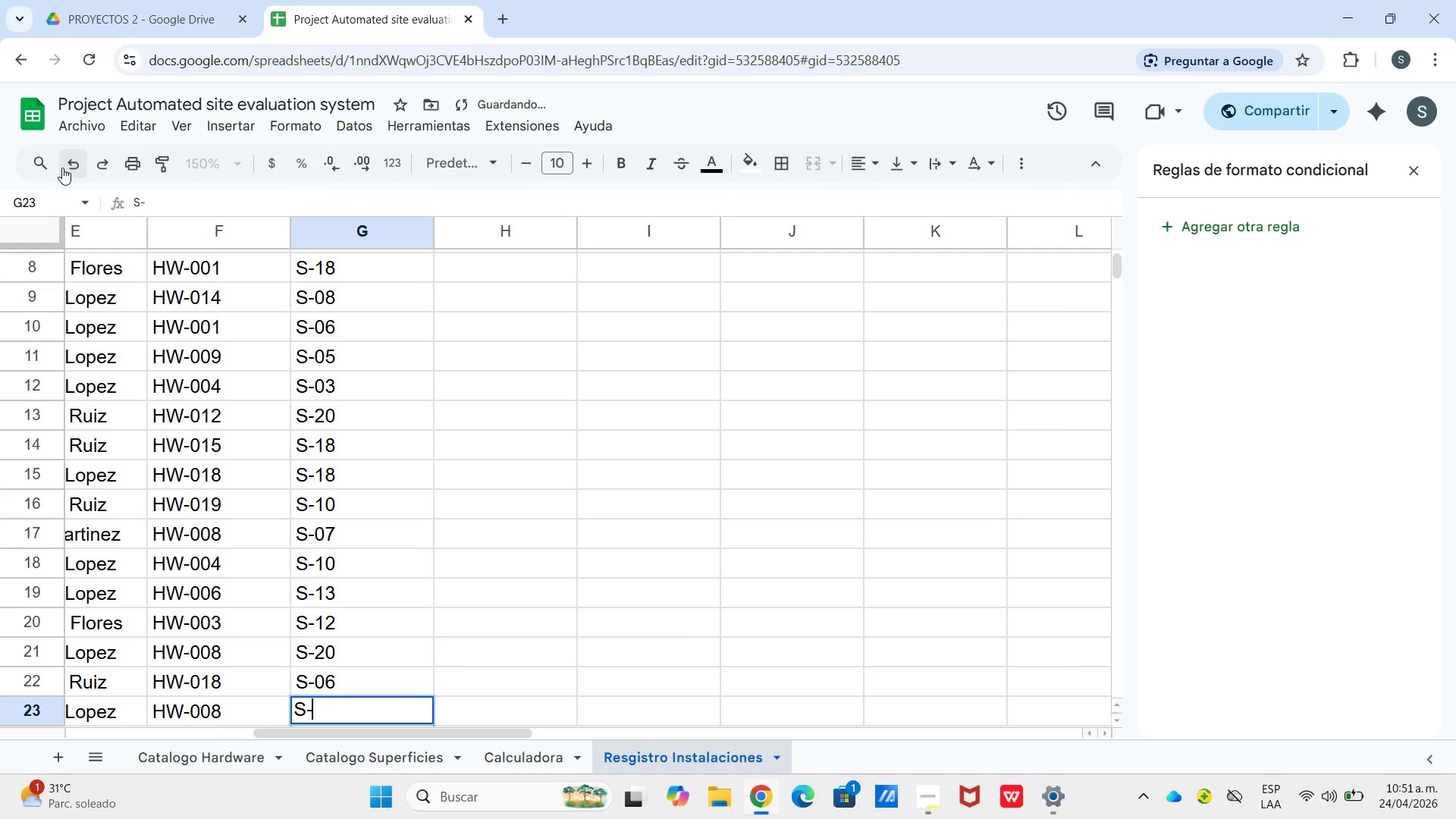 
key(Enter)
 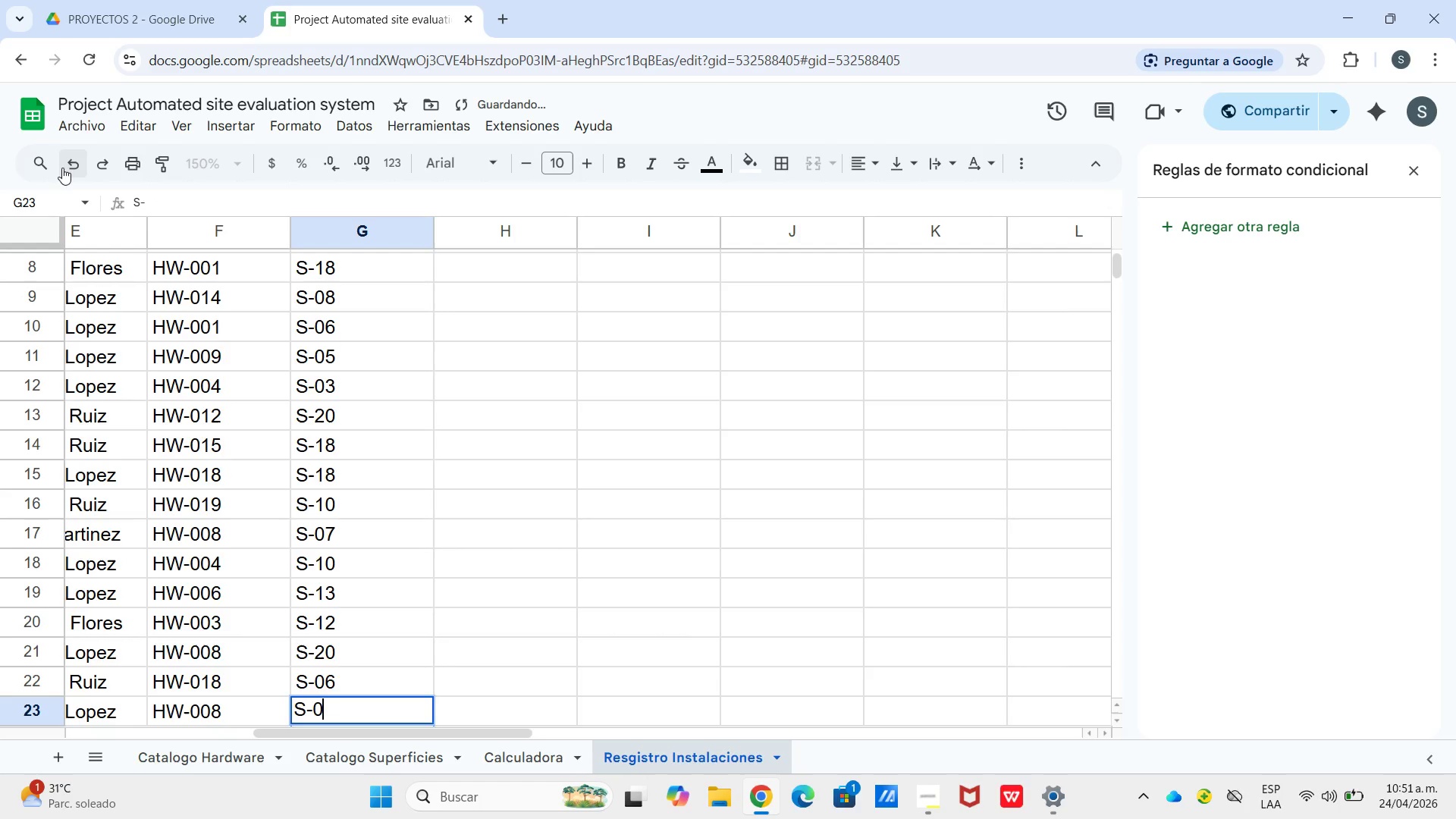 
type(08)
 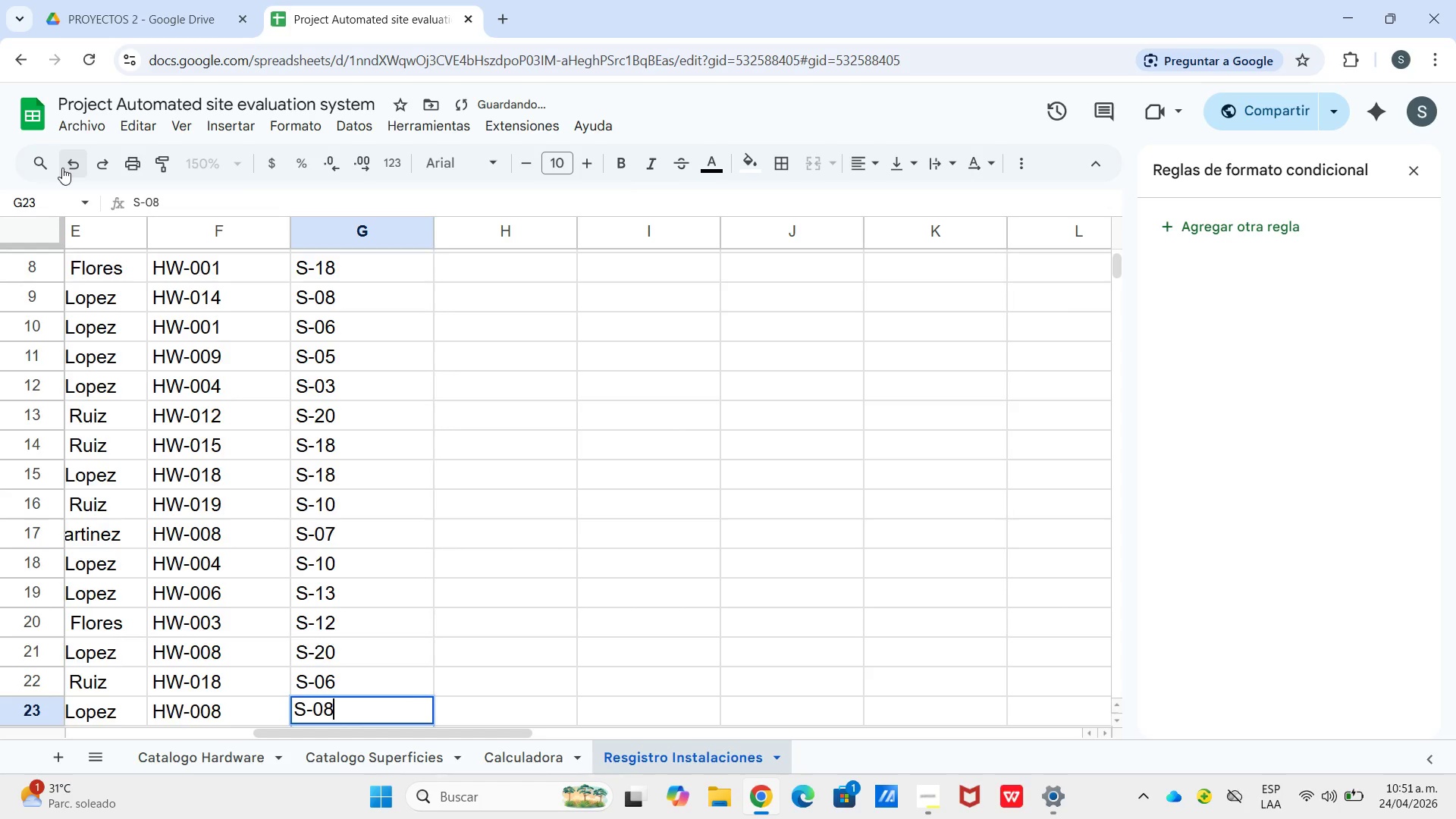 
key(Enter)
 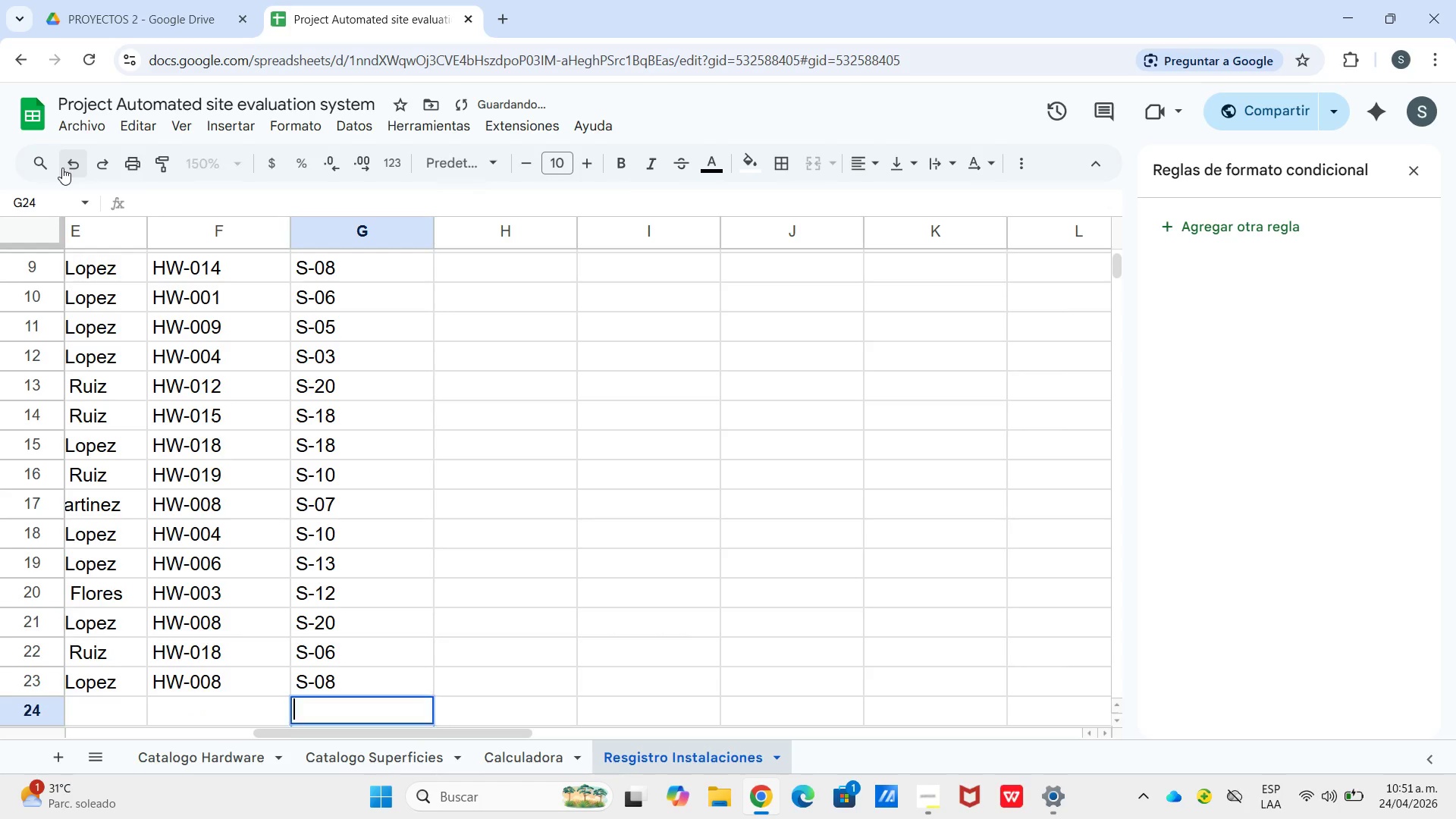 
key(Enter)
 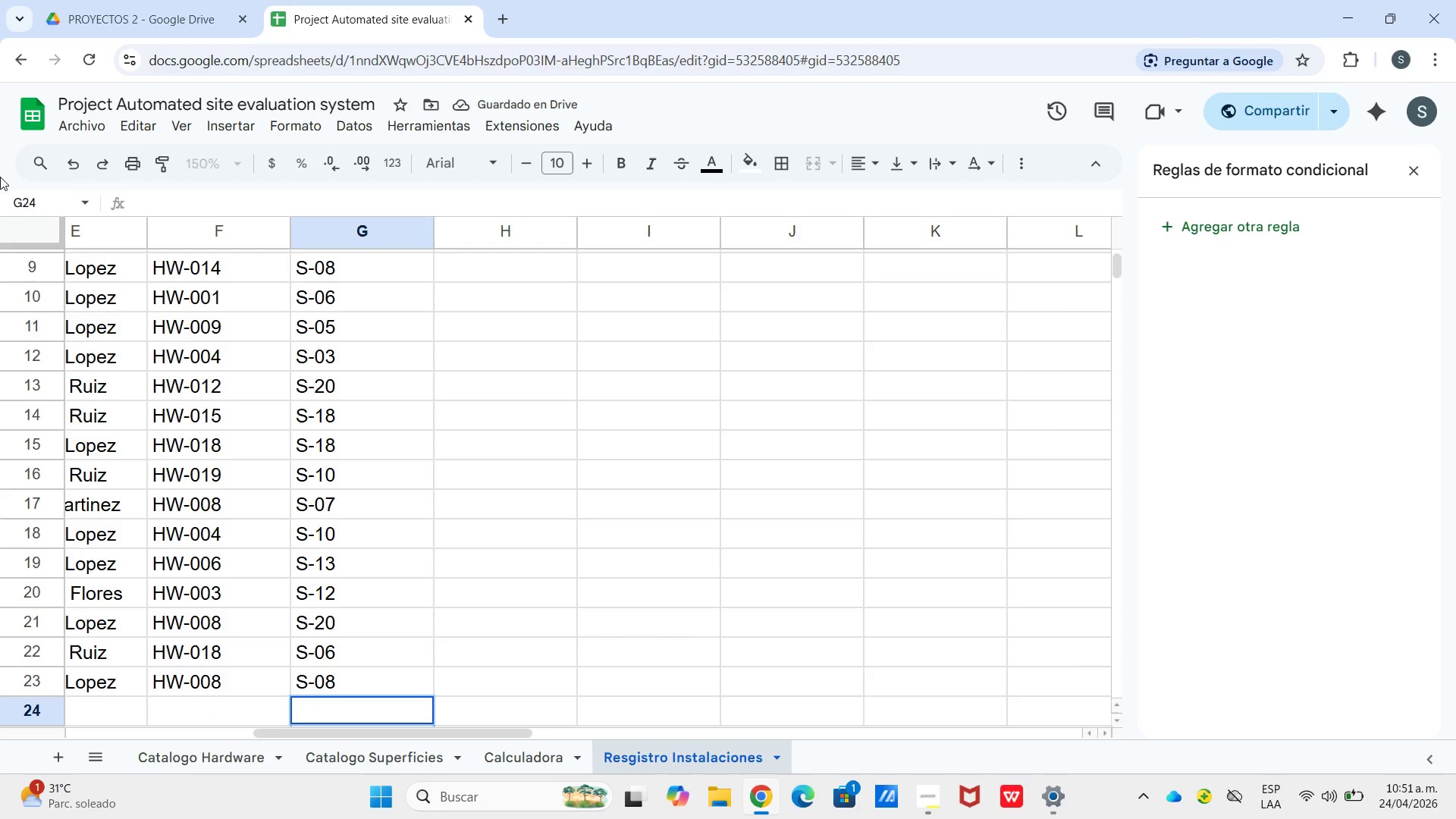 
wait(5.06)
 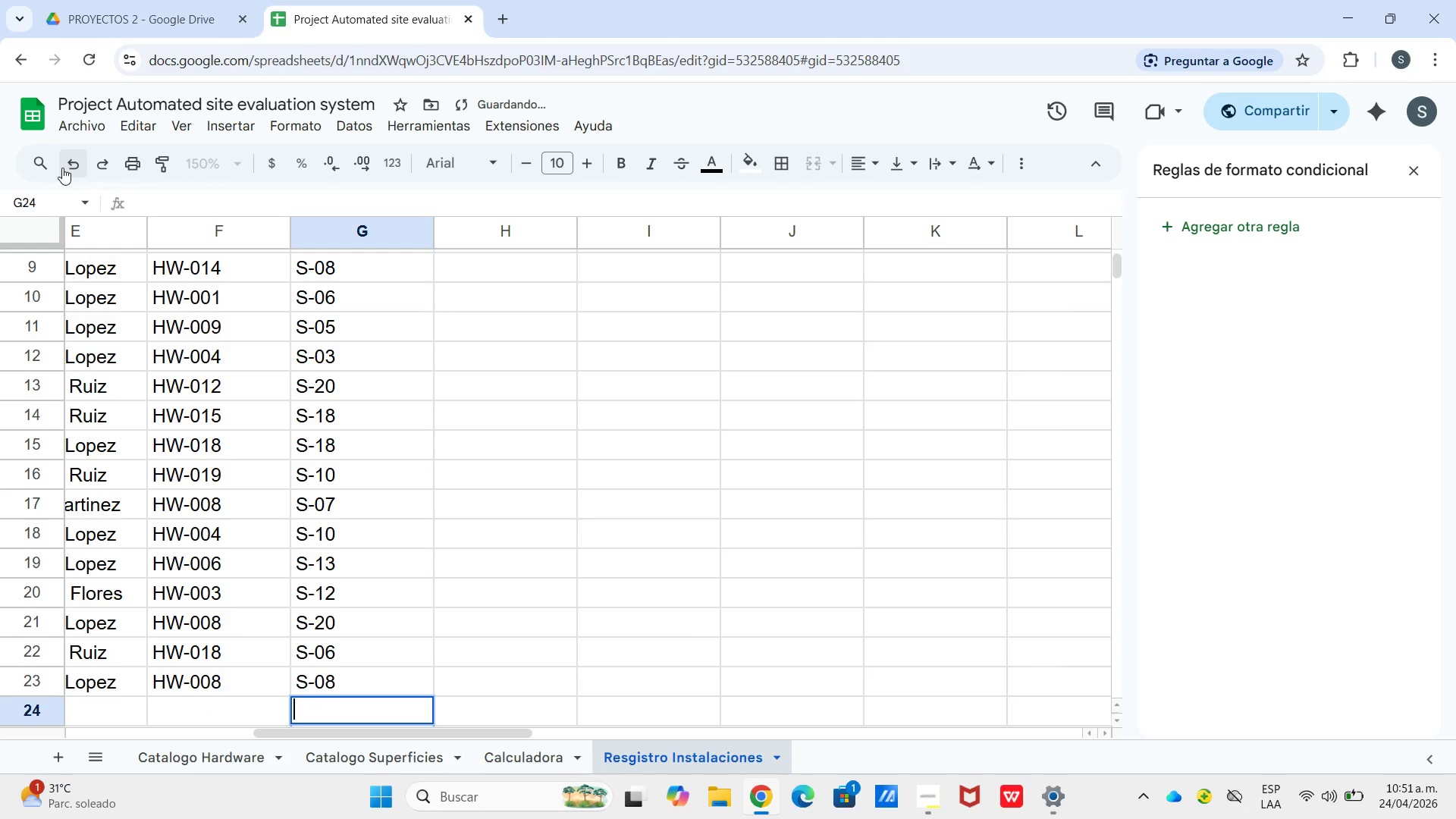 
left_click([365, 314])
 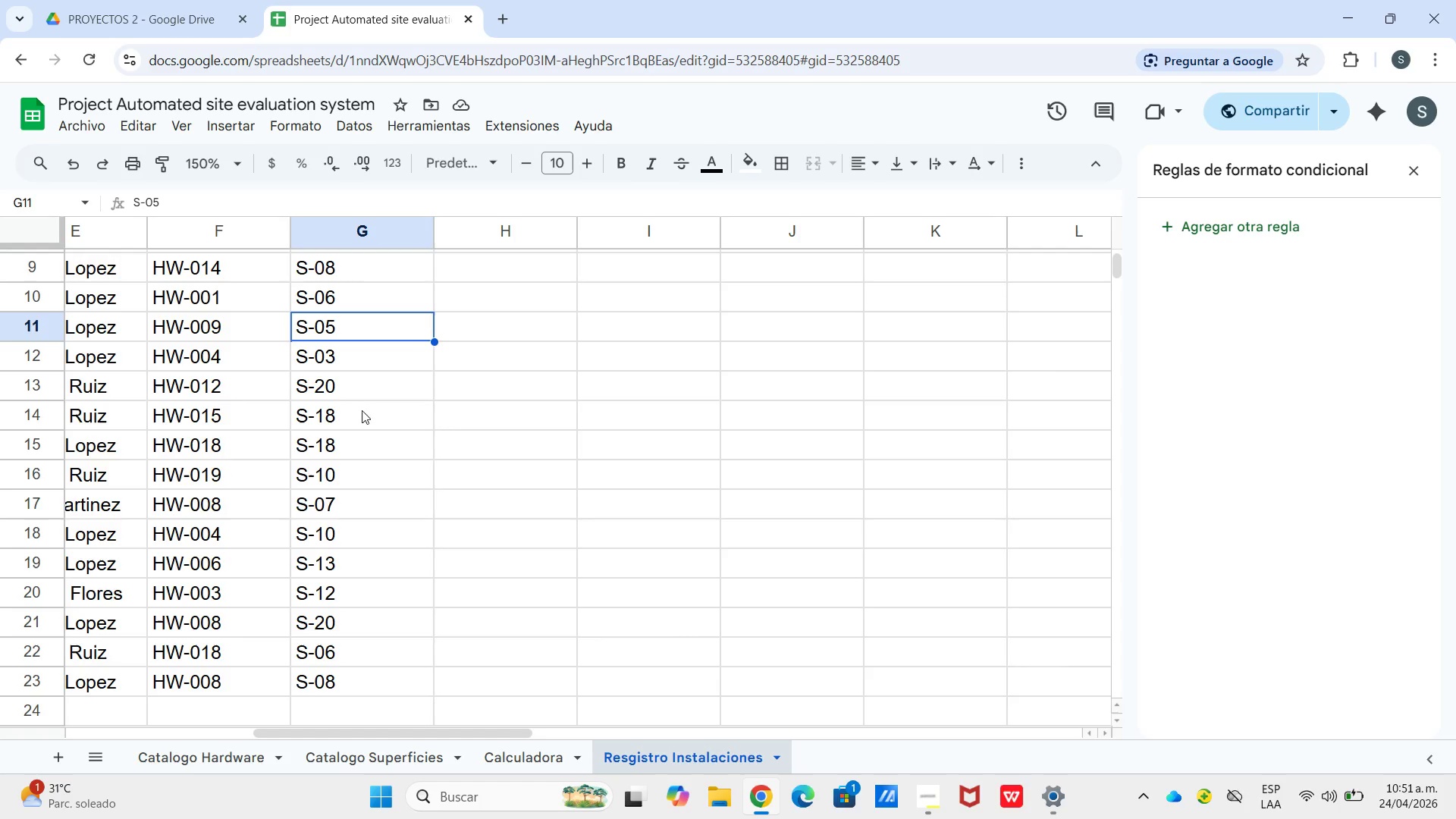 
wait(6.33)
 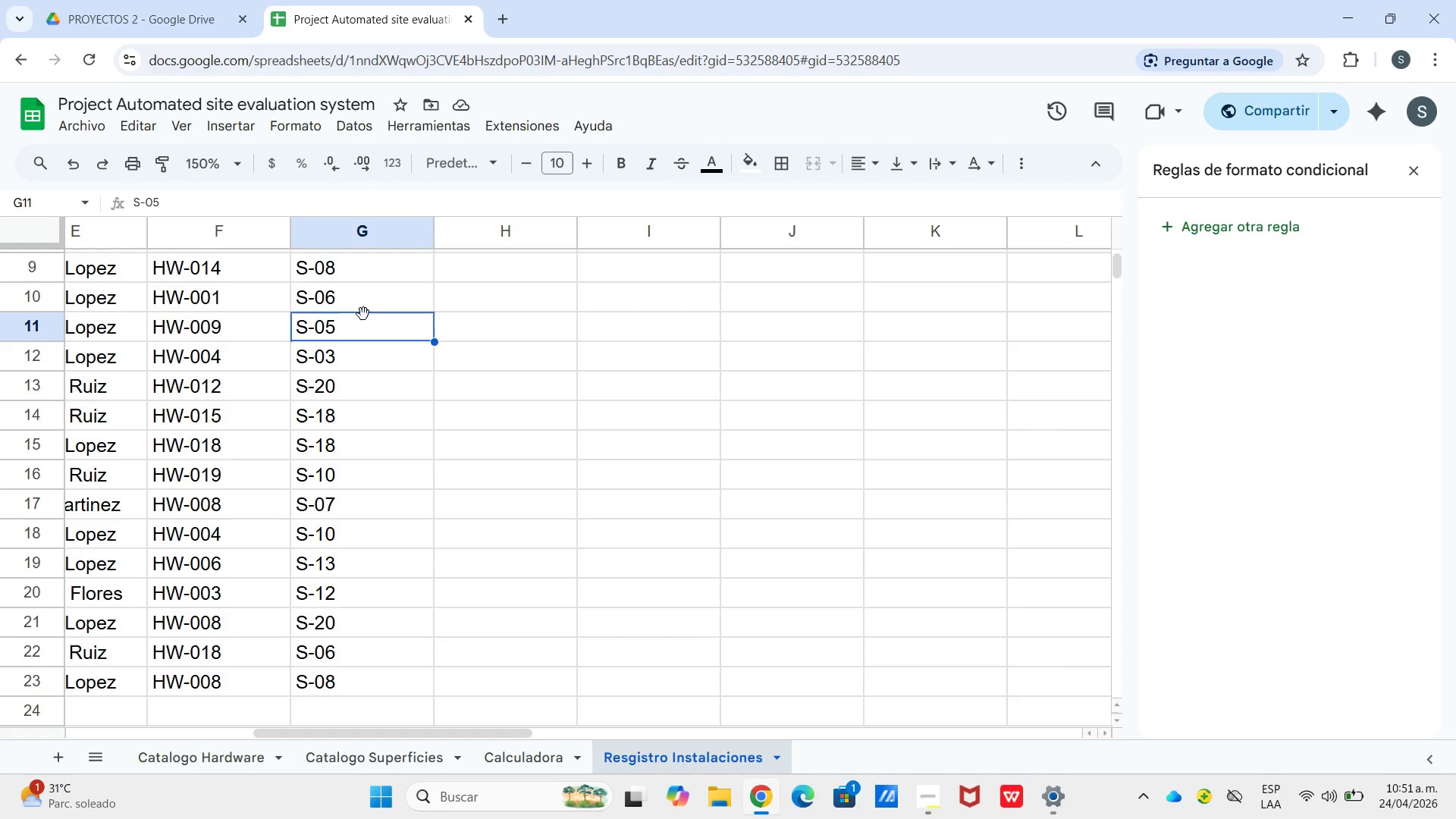 
left_click([367, 447])
 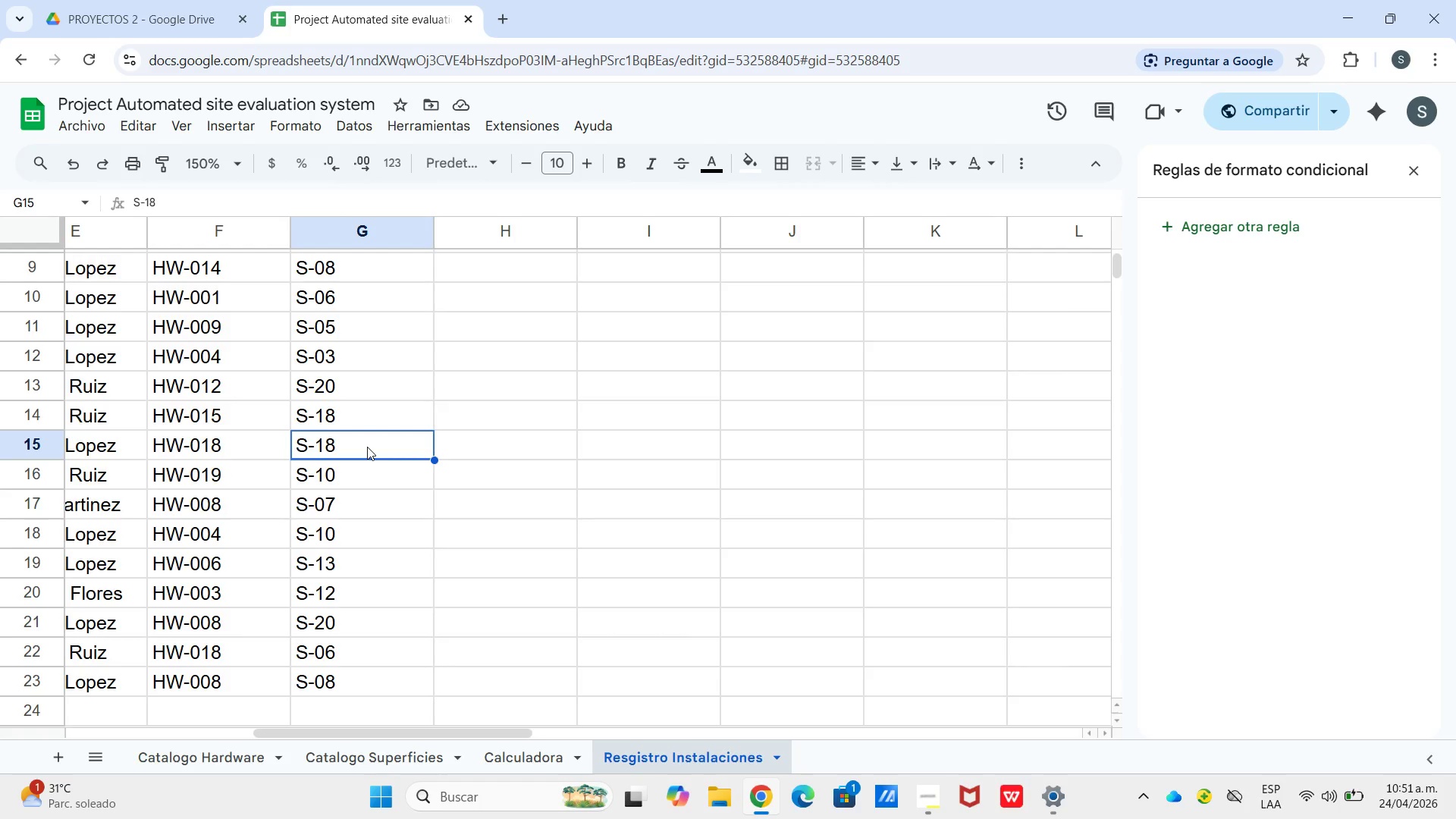 
wait(8.33)
 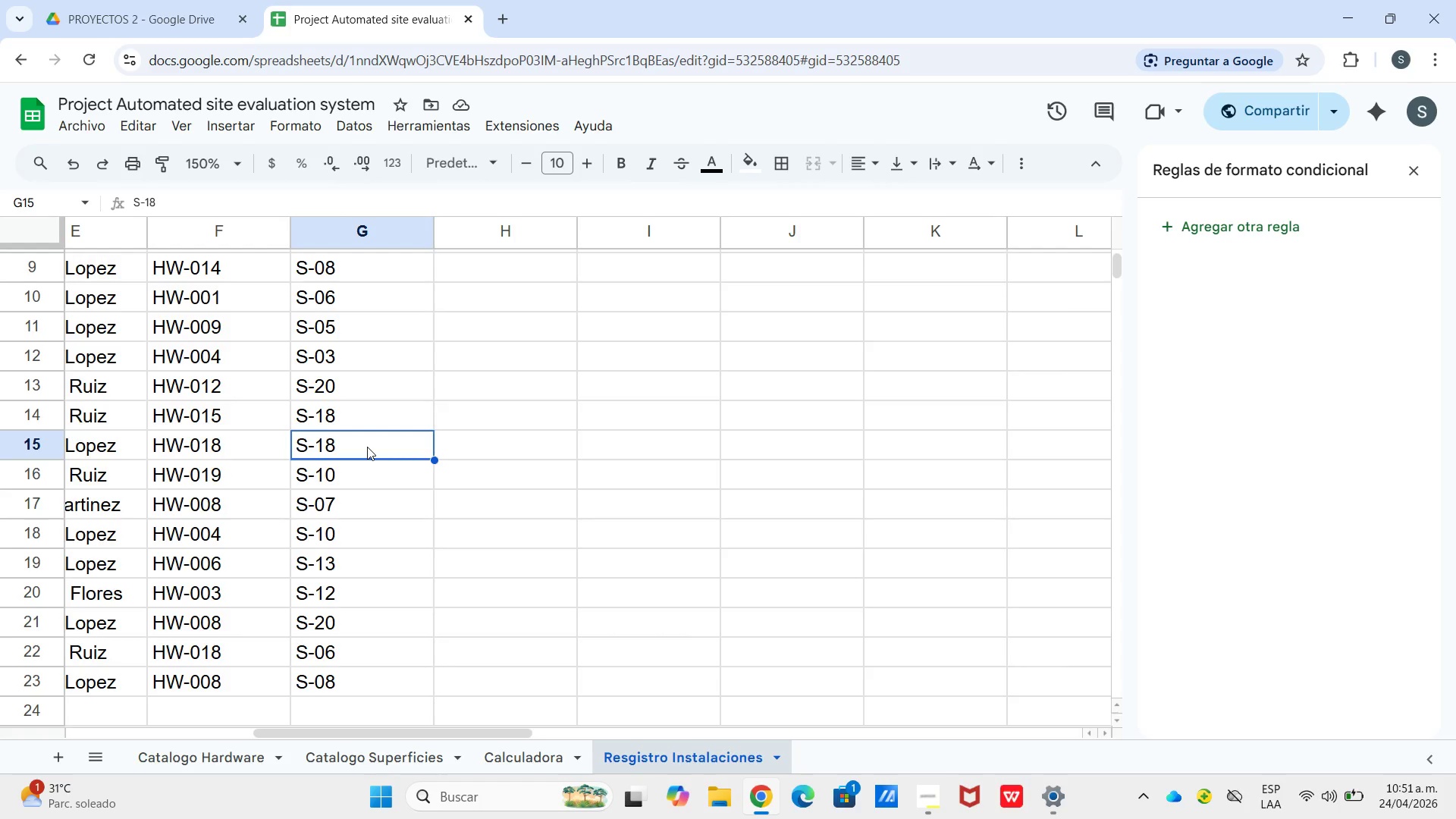 
key(Backspace)
 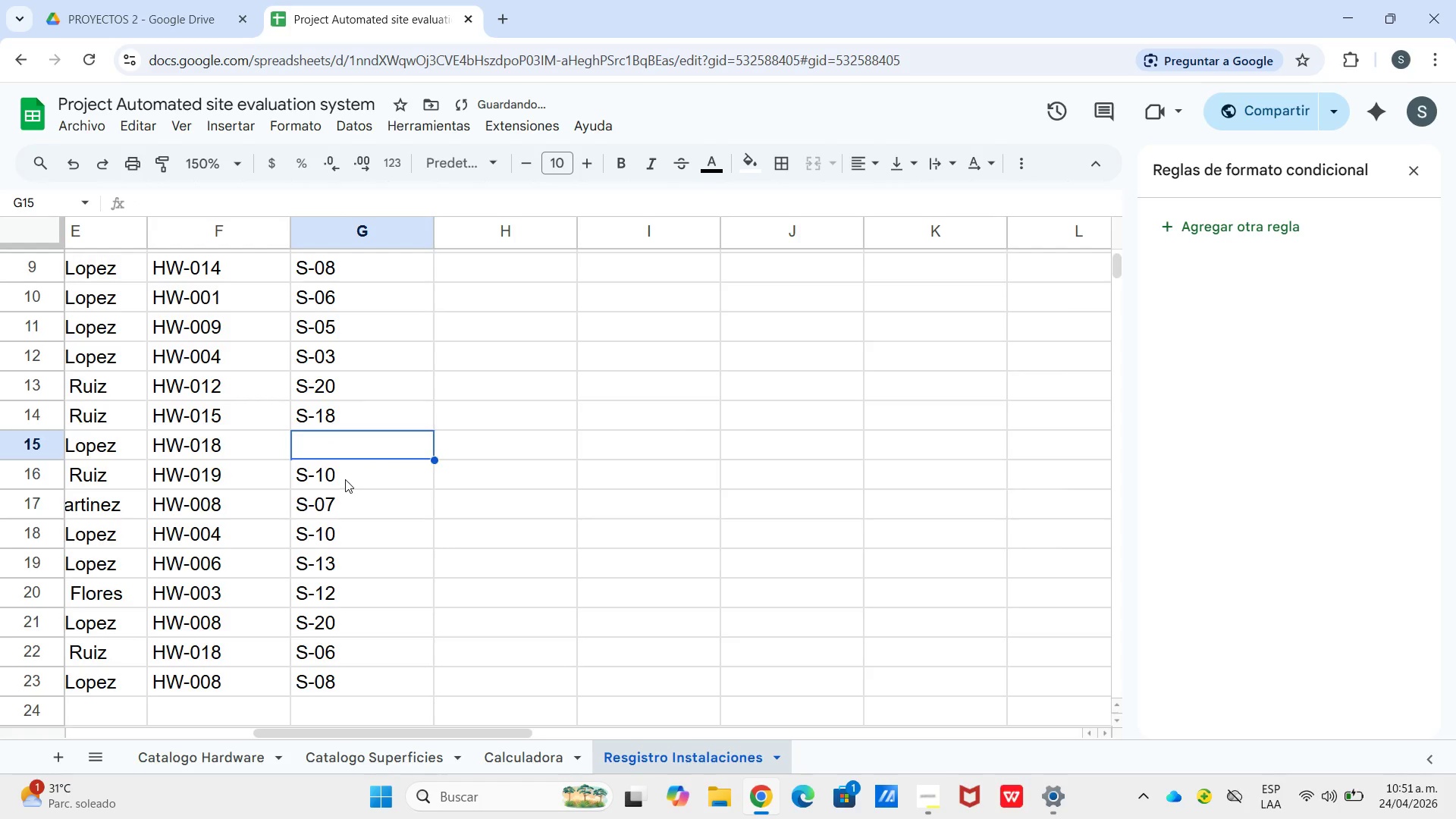 
left_click_drag(start_coordinate=[345, 479], to_coordinate=[360, 670])
 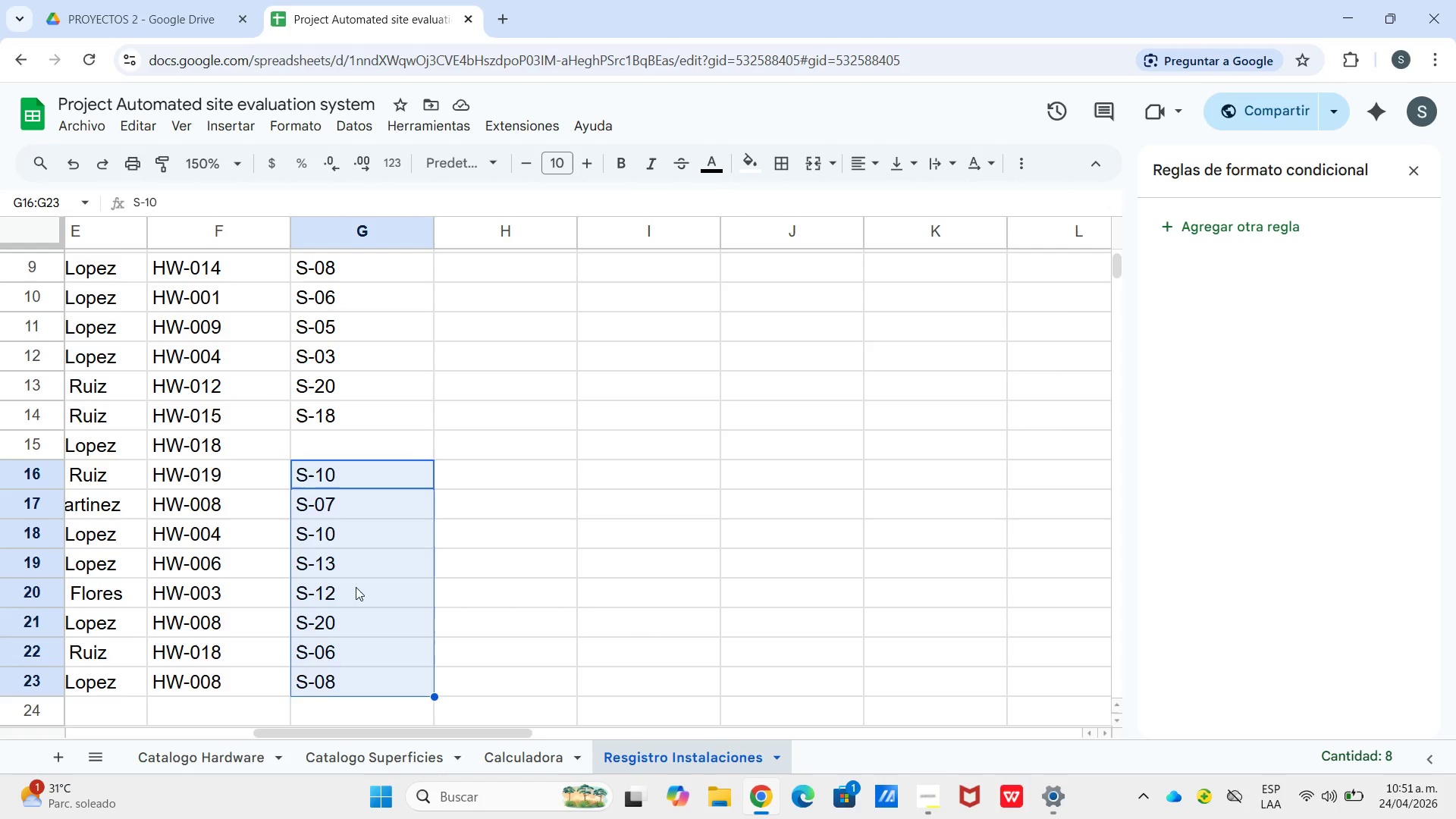 
wait(12.39)
 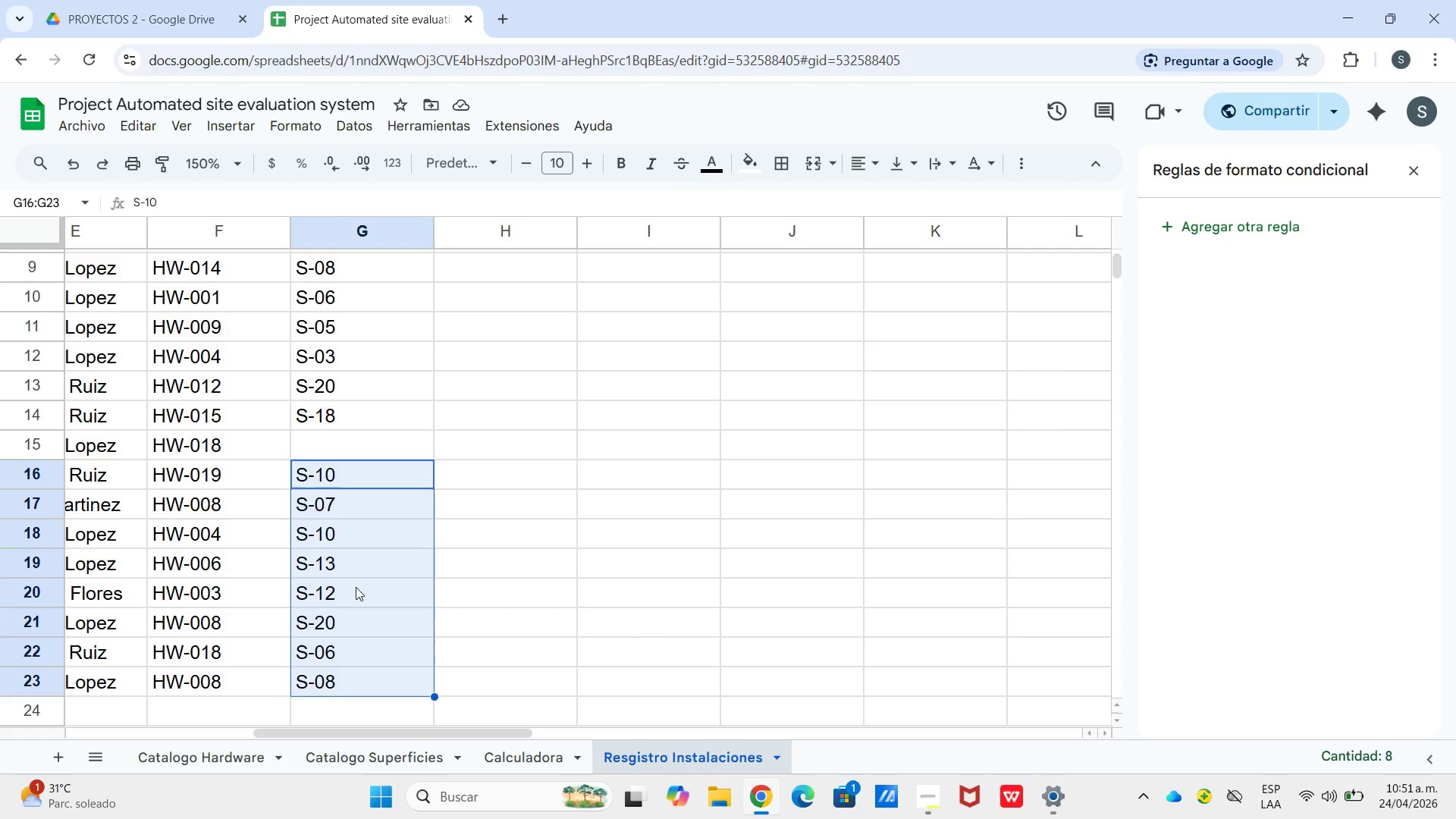 
left_click_drag(start_coordinate=[375, 461], to_coordinate=[370, 448])
 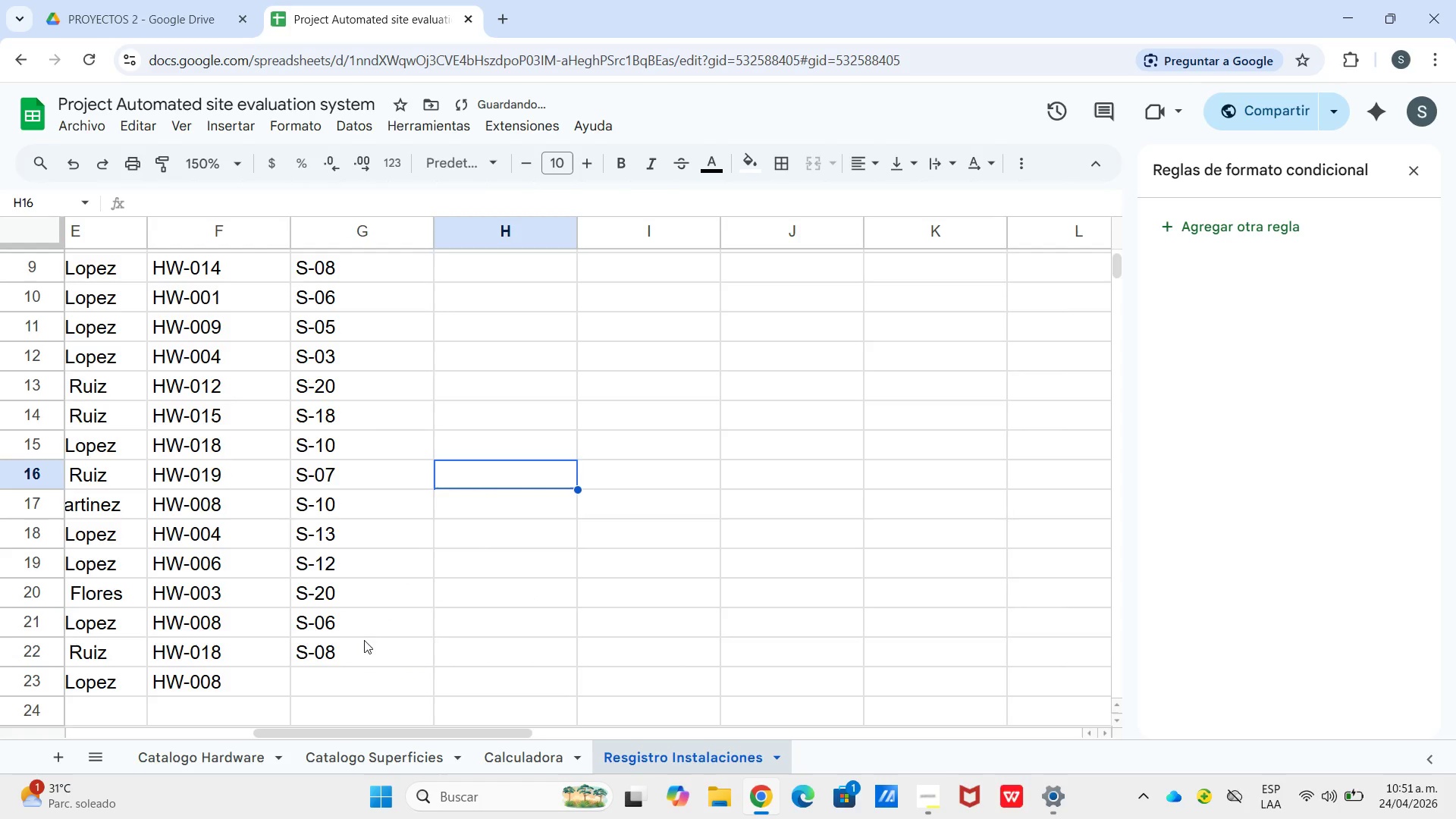 
left_click([348, 675])
 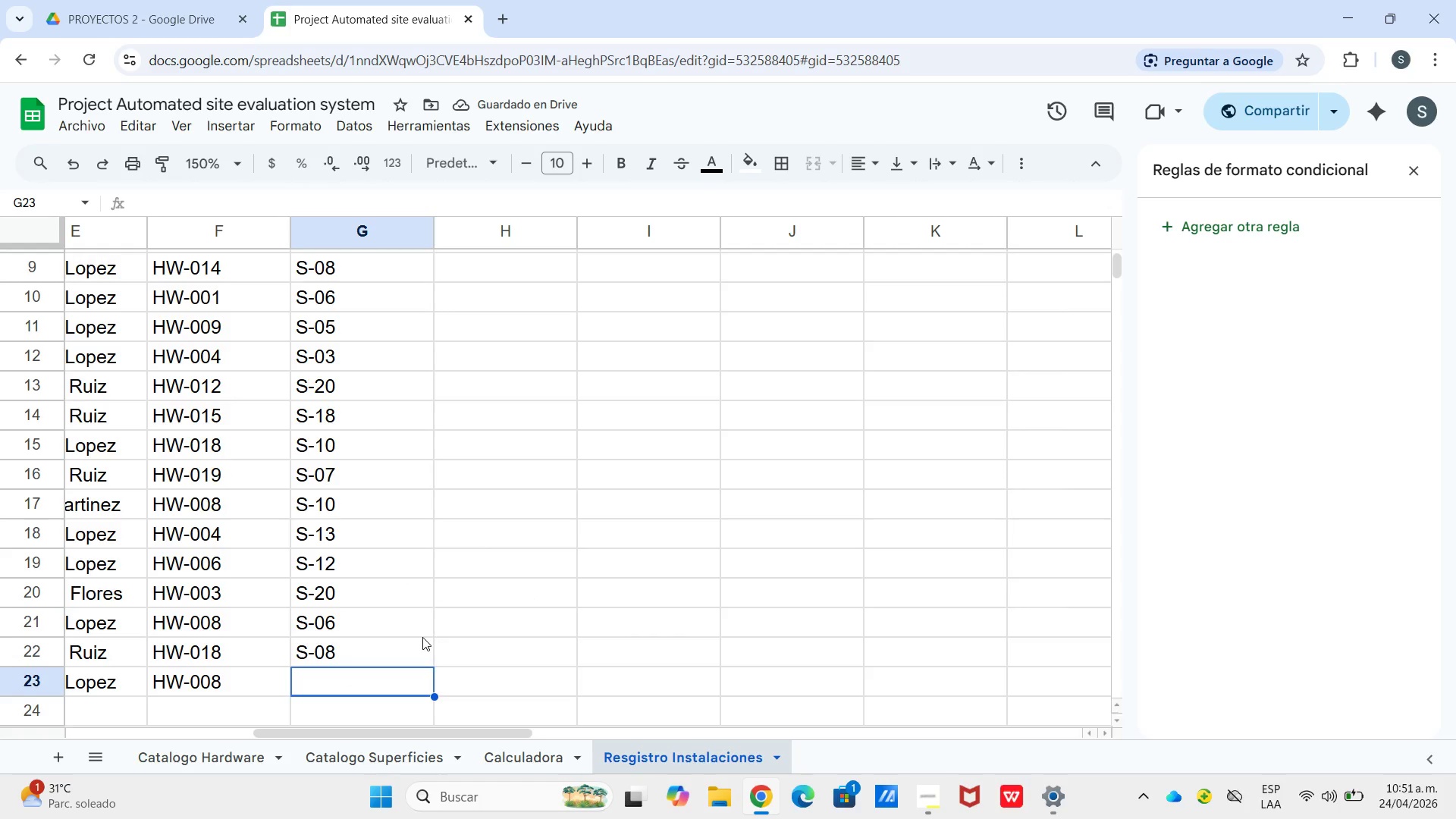 
type(S-02)
 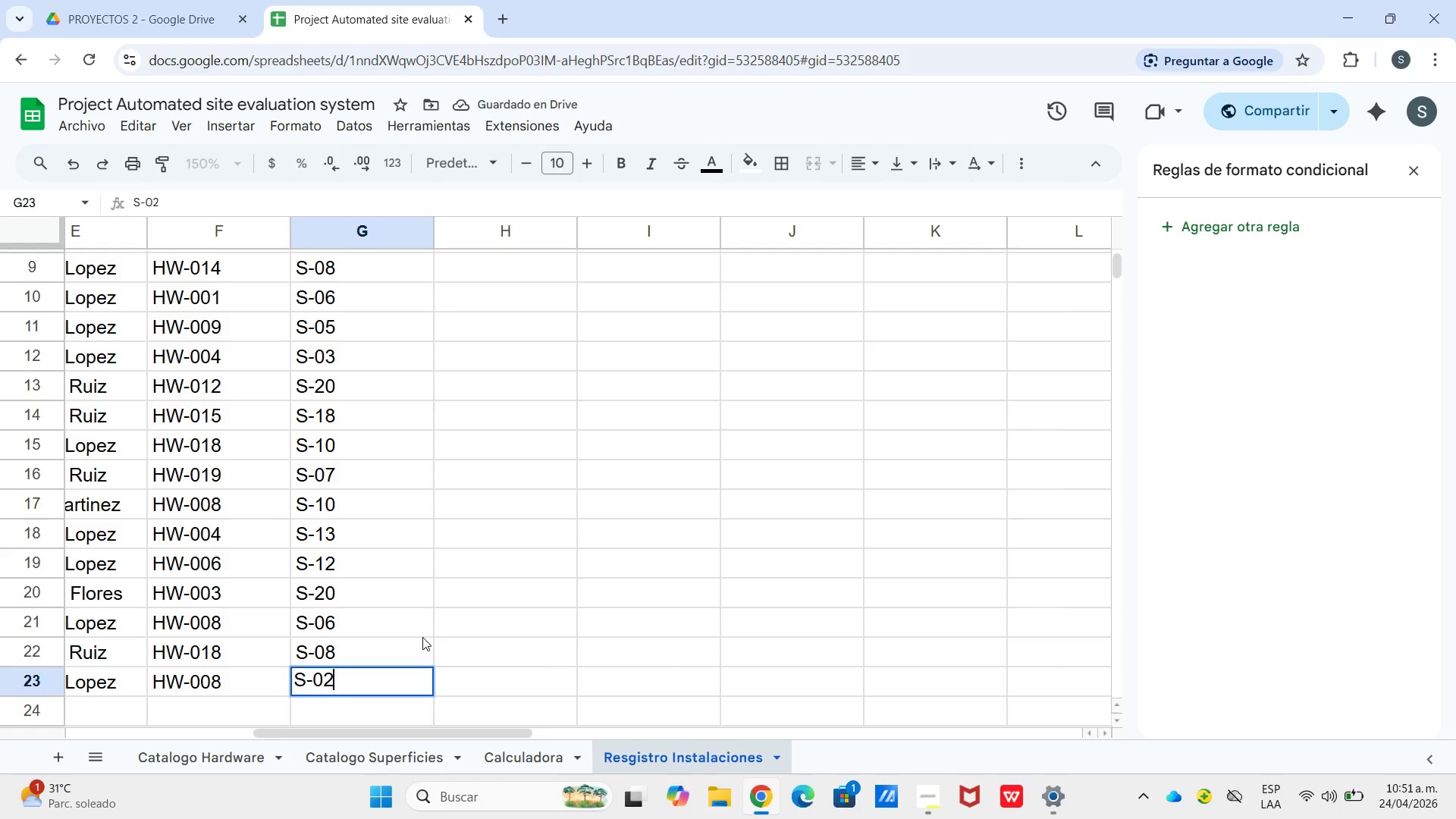 
key(Enter)
 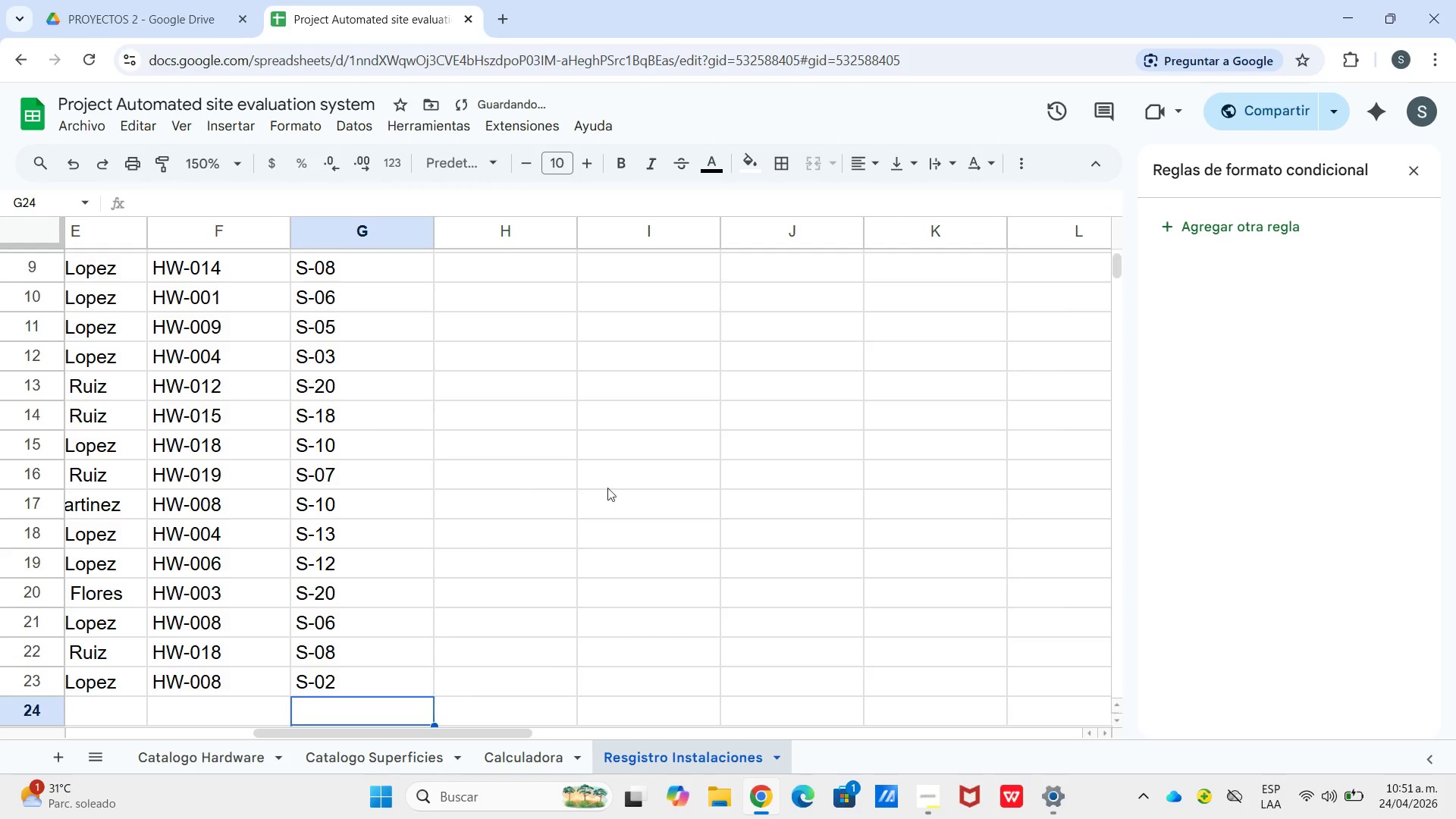 
scroll: coordinate [654, 483], scroll_direction: up, amount: 8.0
 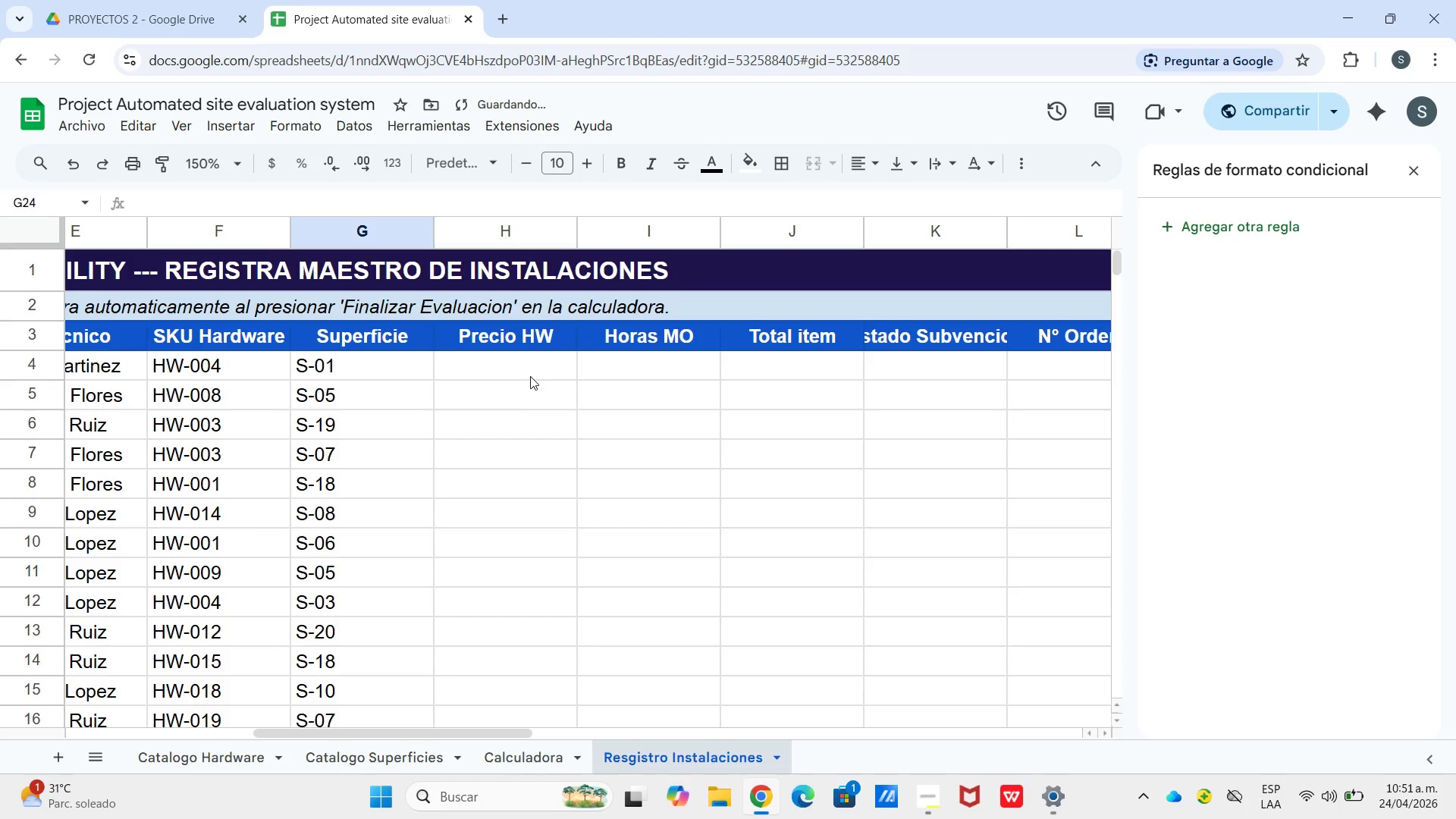 
left_click([530, 376])
 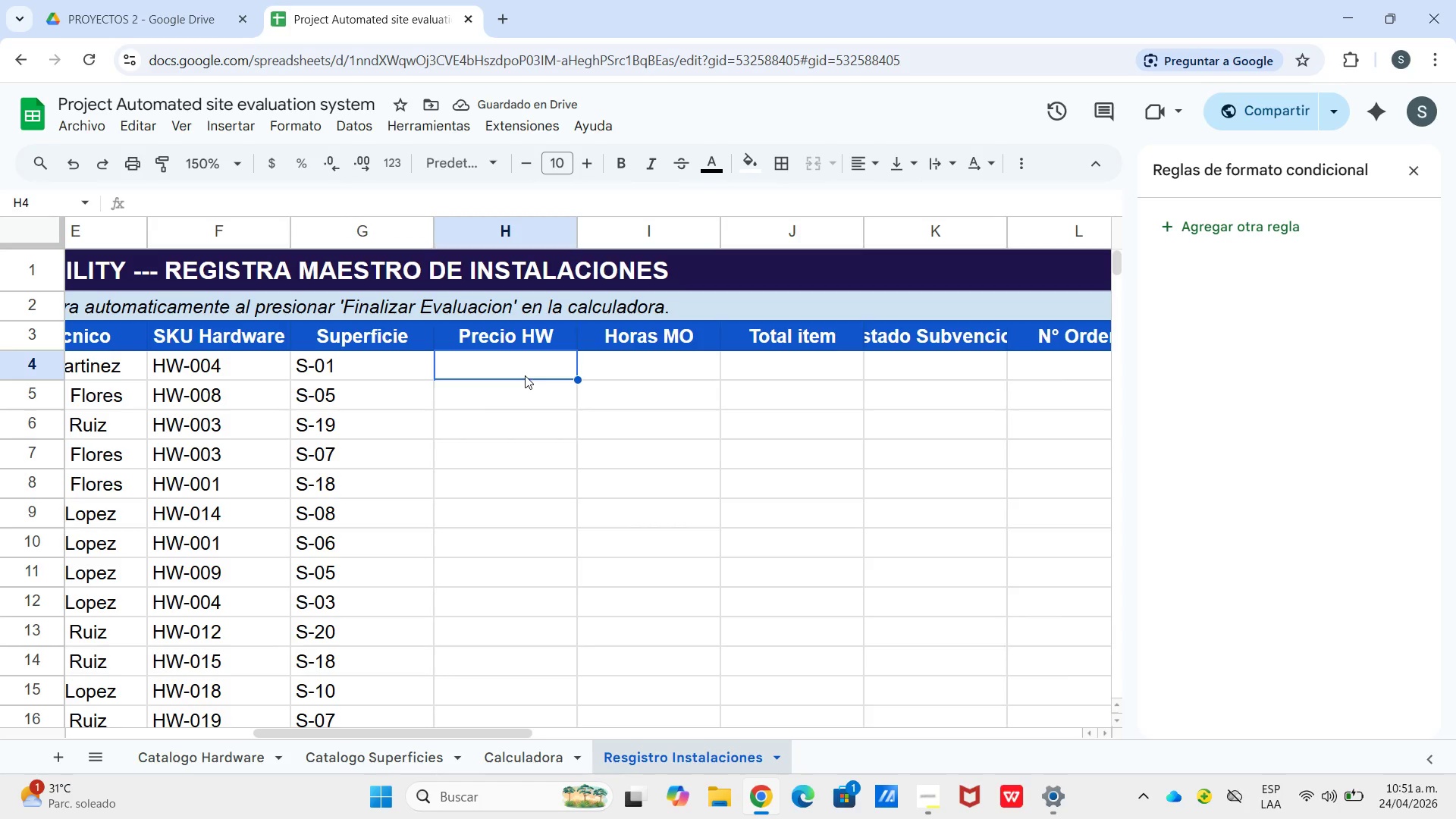 
double_click([525, 375])
 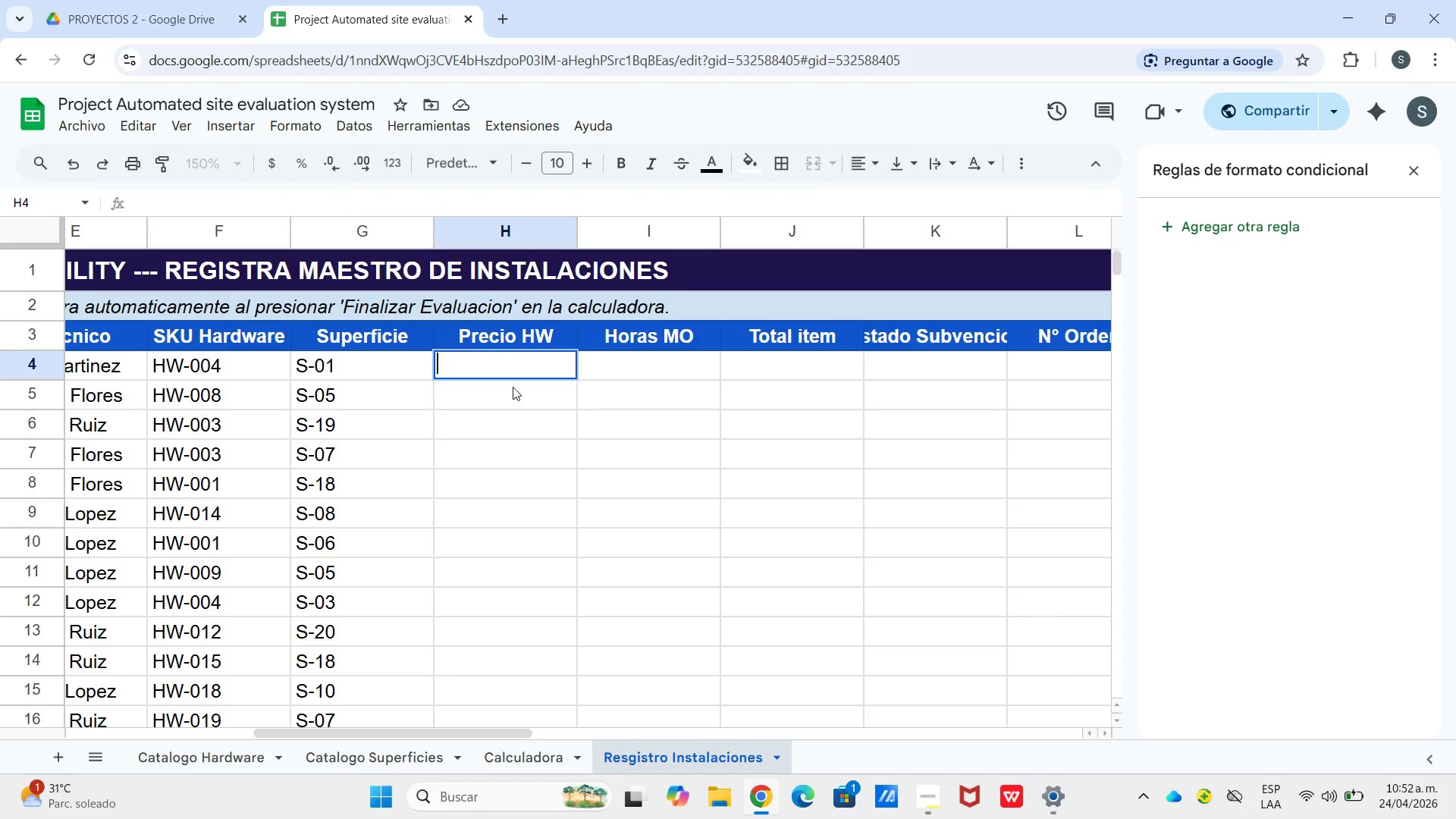 
wait(5.77)
 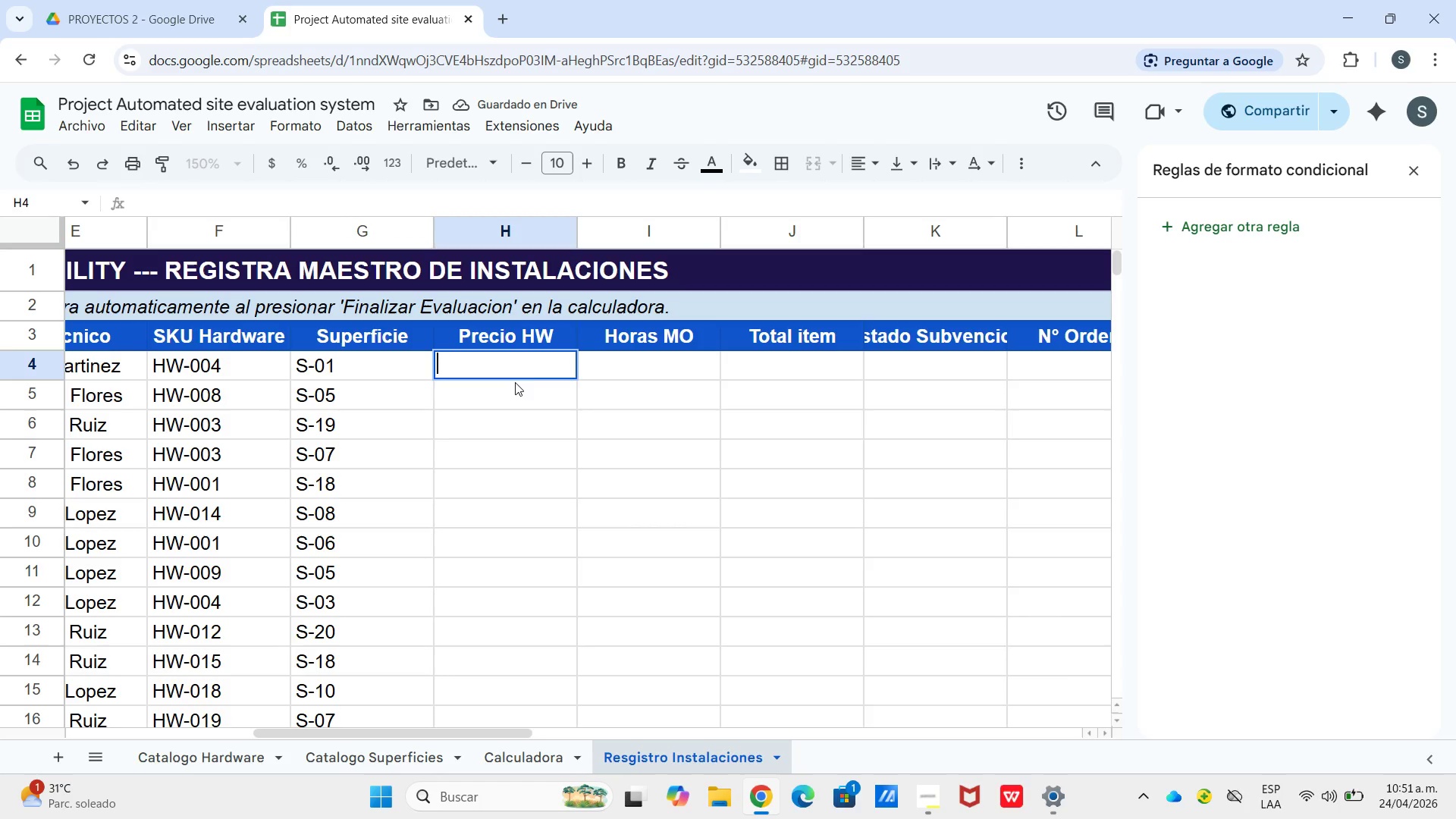 
key(Numpad4)
 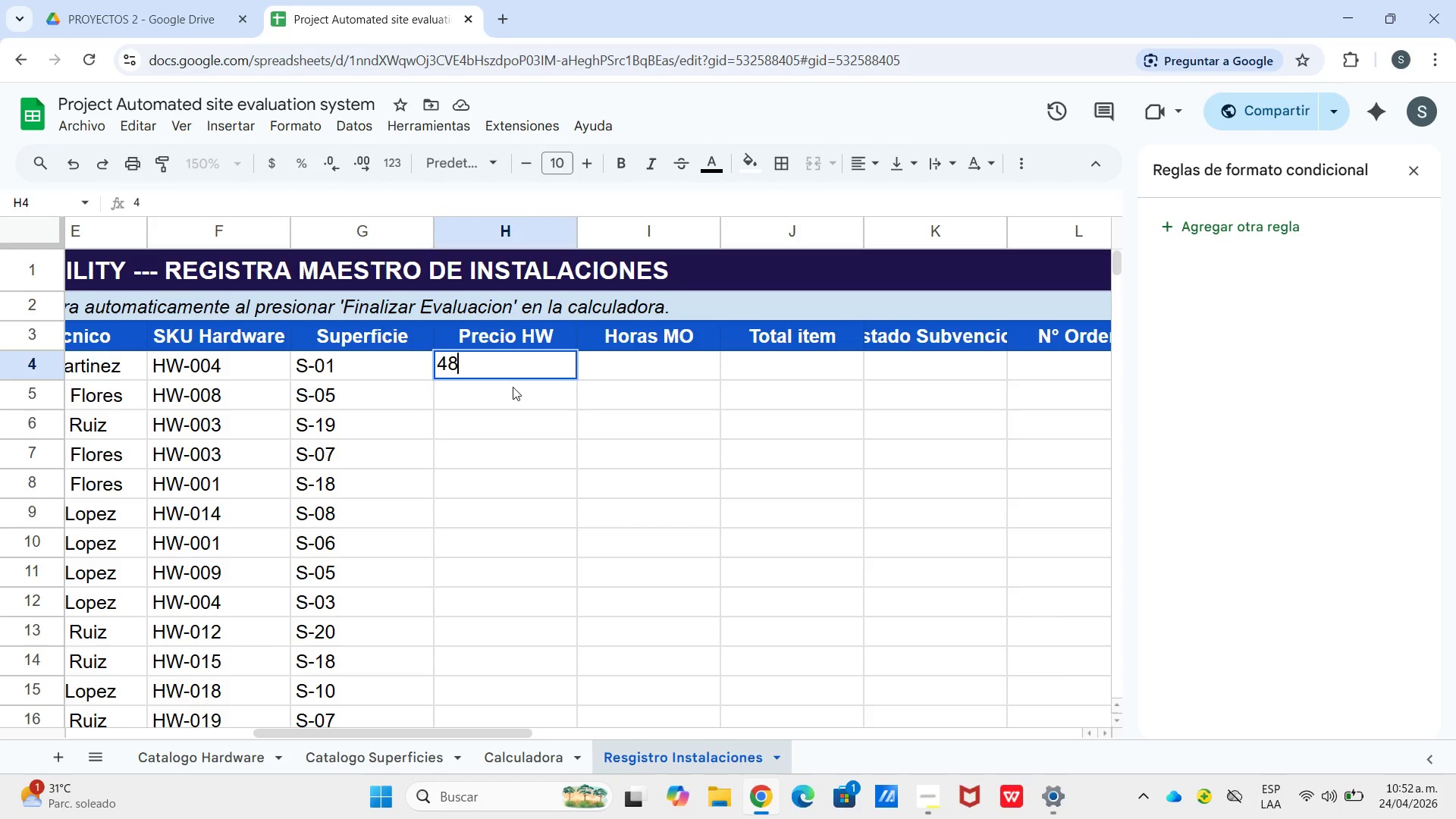 
key(Numpad8)
 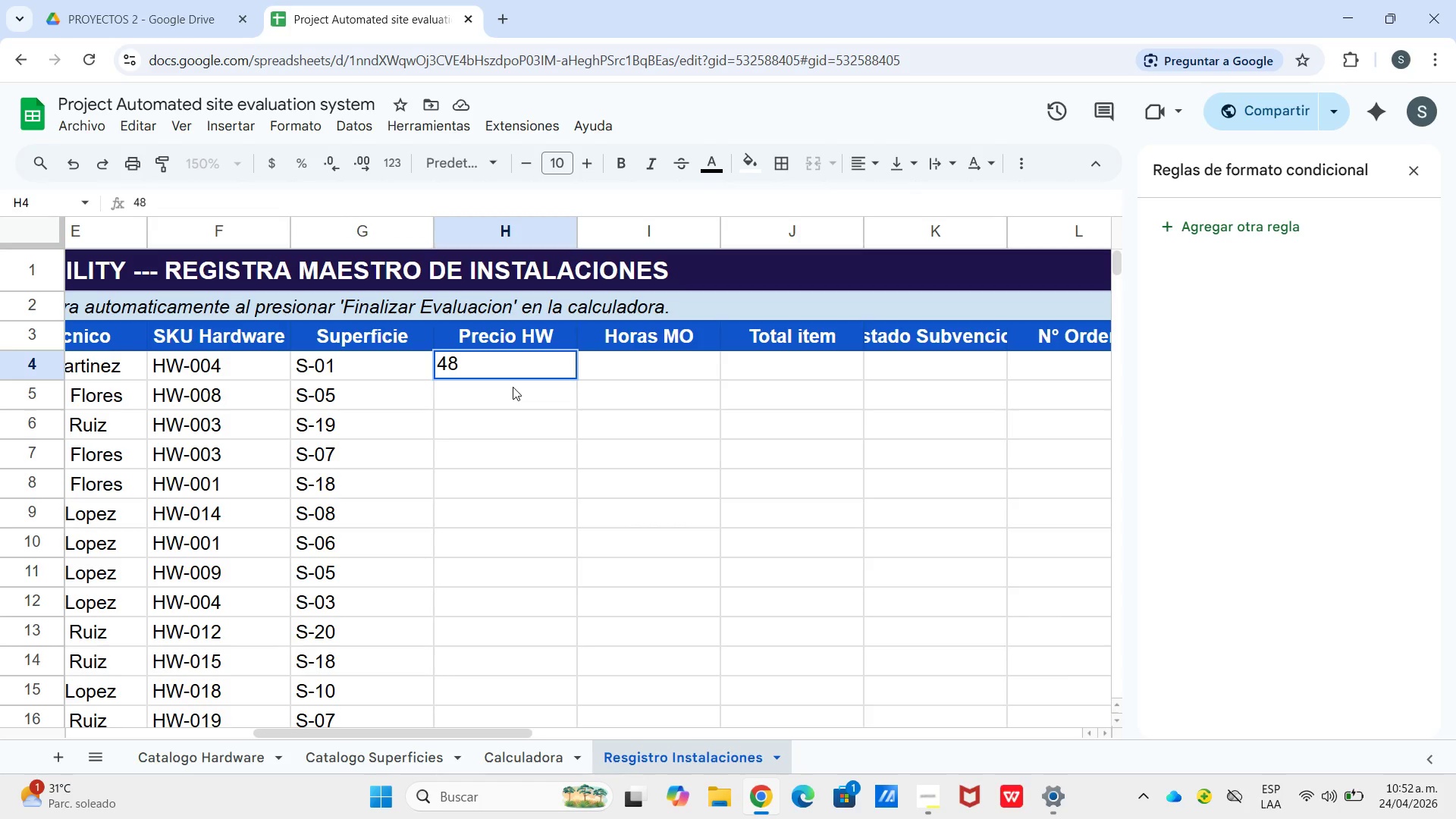 
key(NumpadDecimal)
 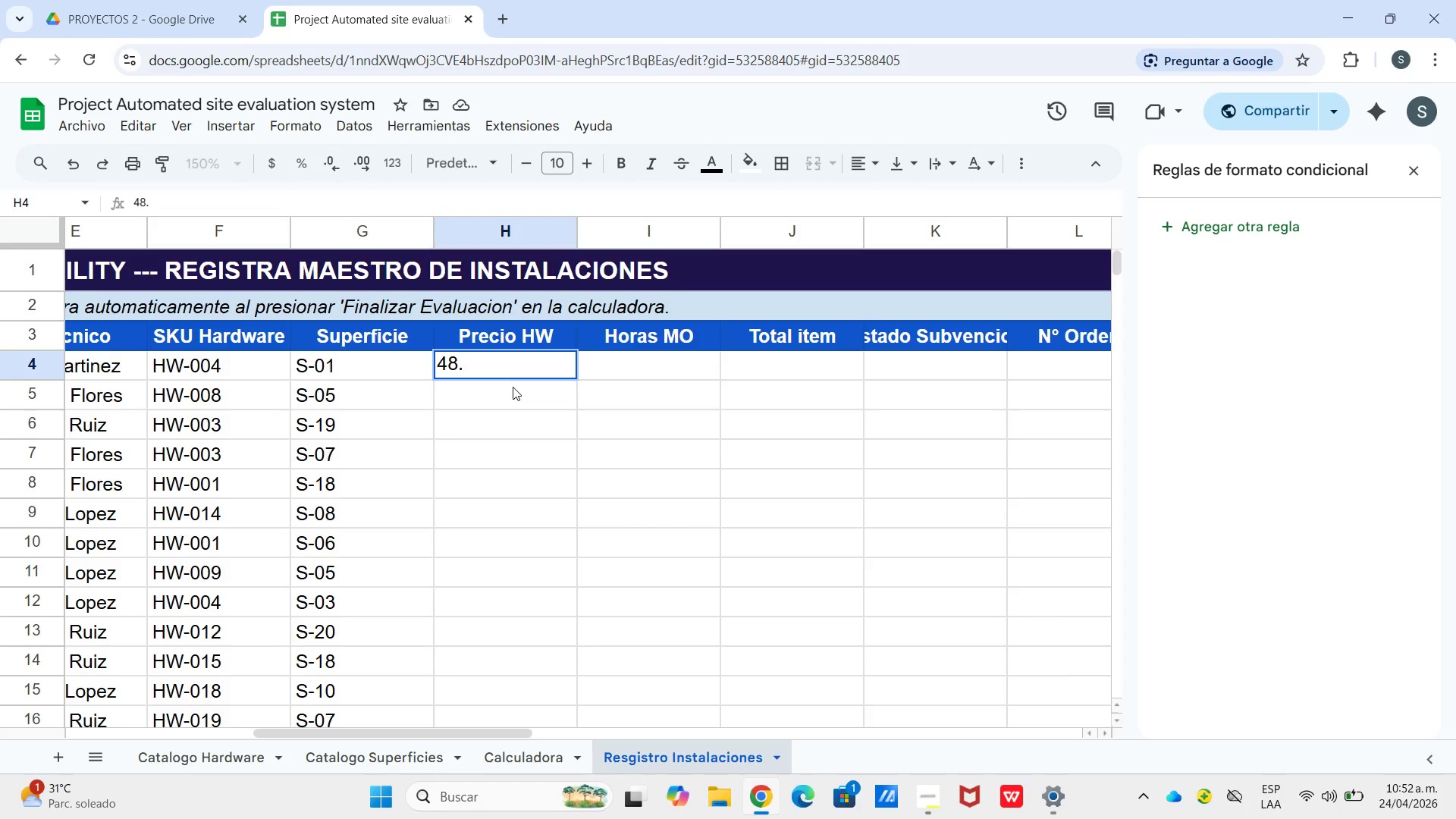 
key(Numpad5)
 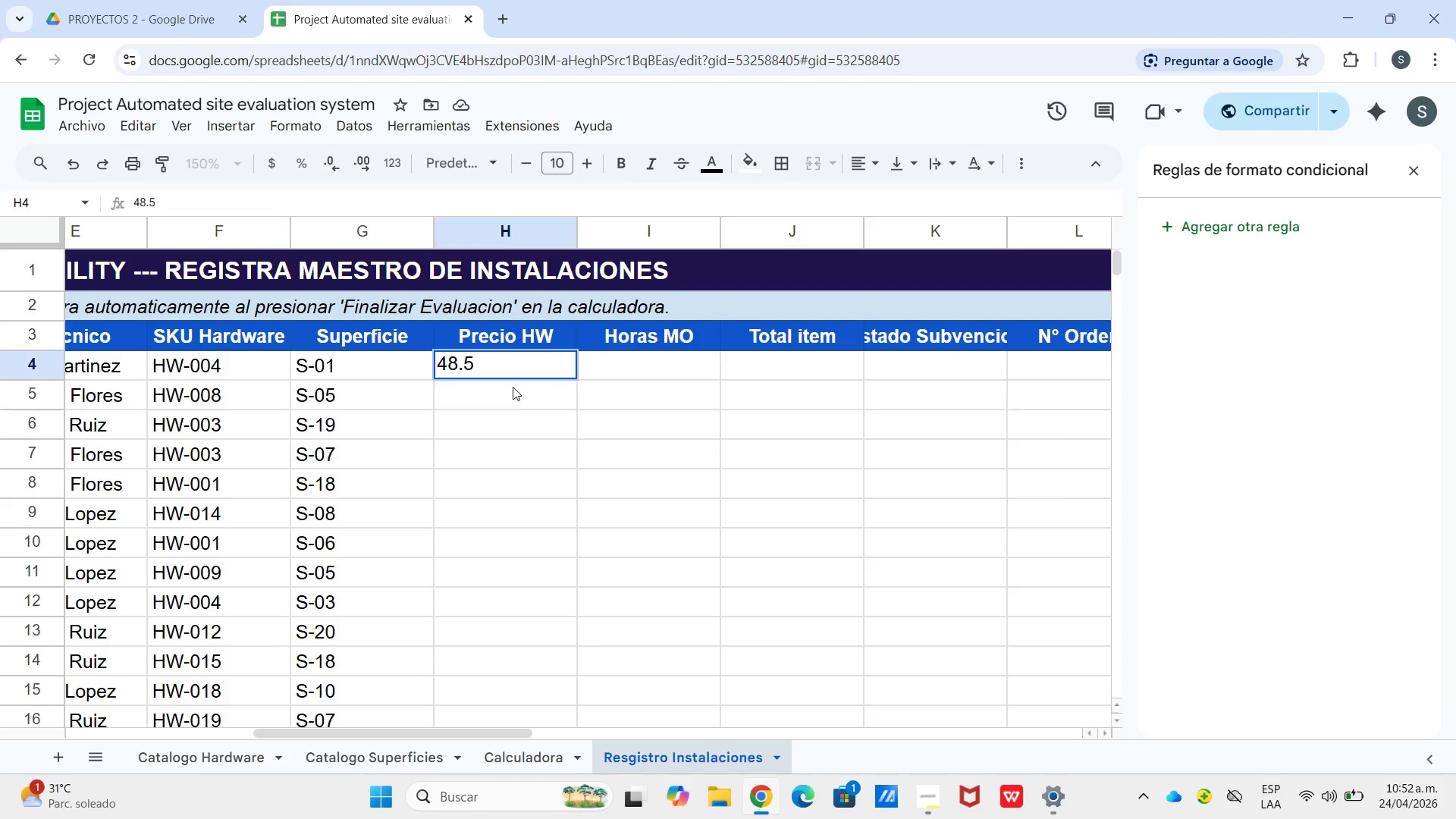 
key(Enter)
 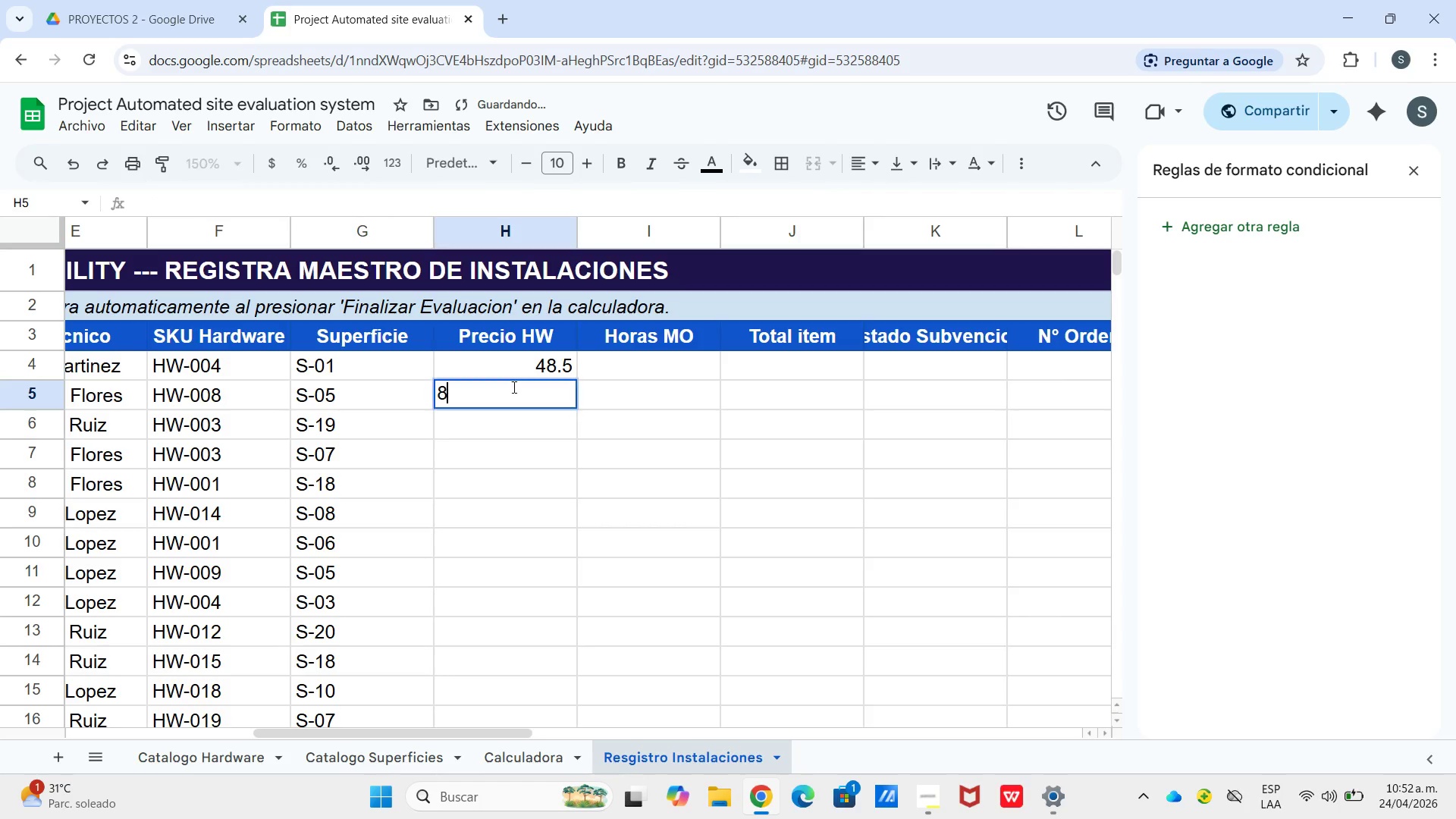 
key(Numpad8)
 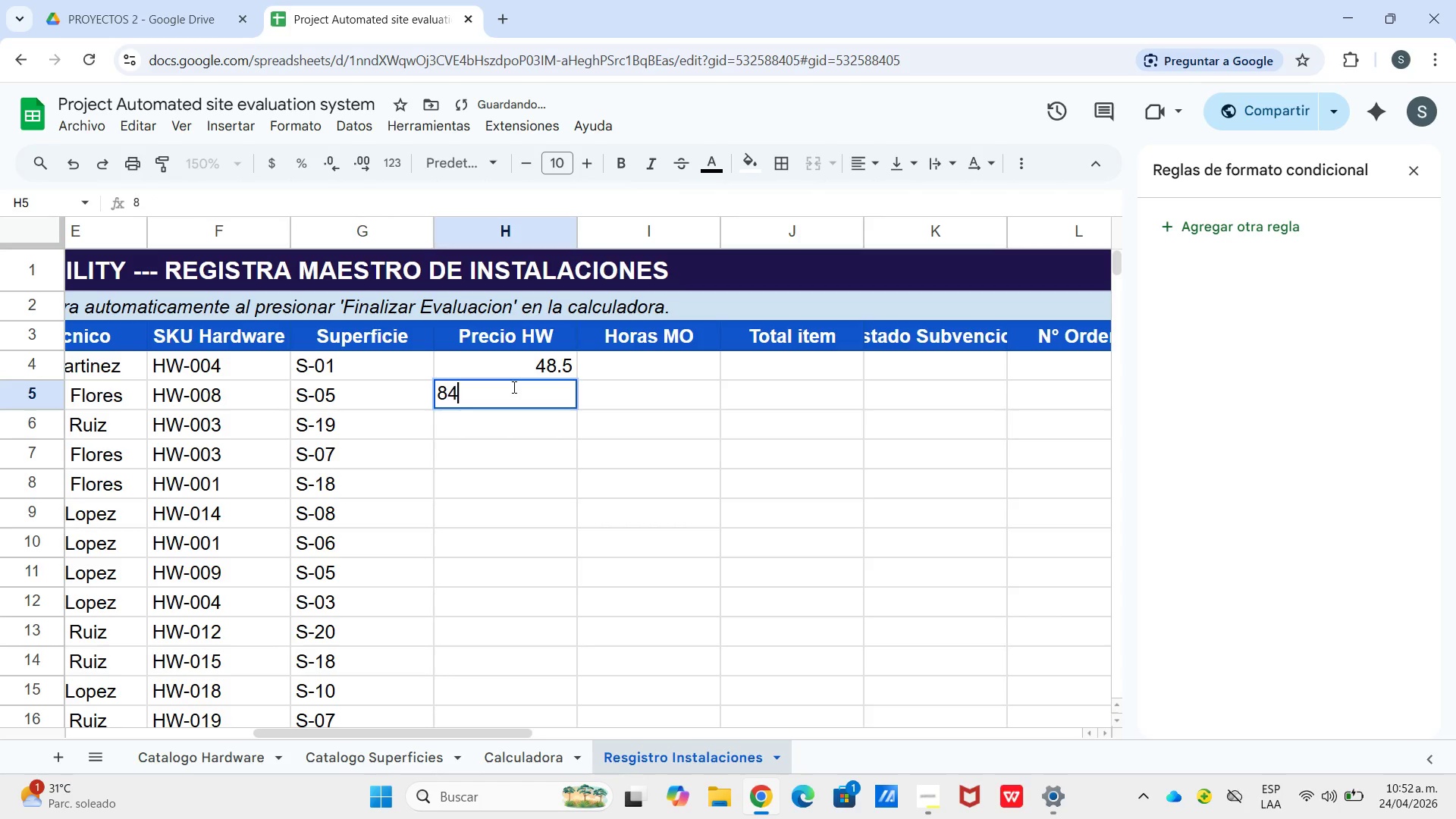 
key(Numpad4)
 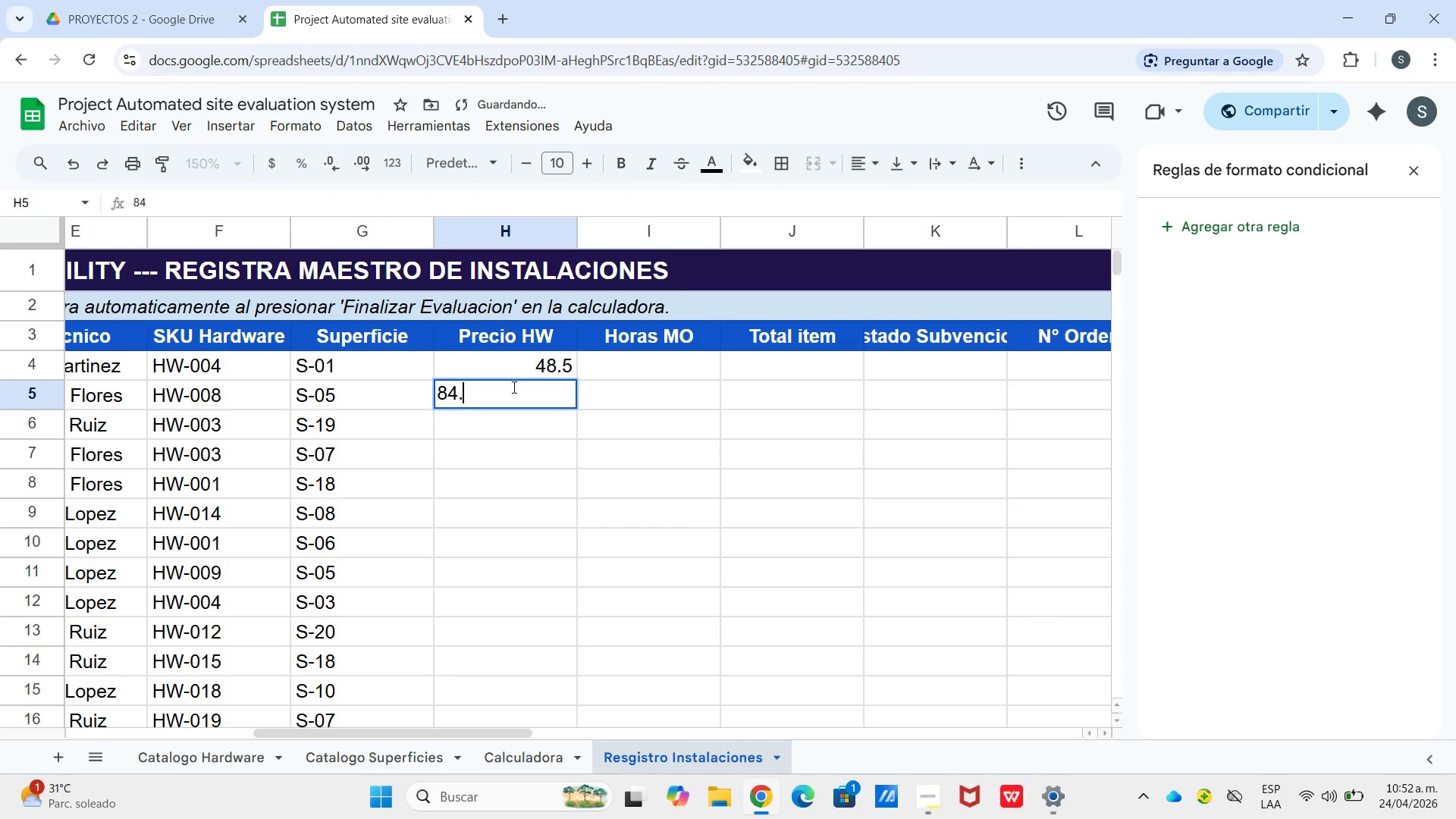 
key(NumpadDecimal)
 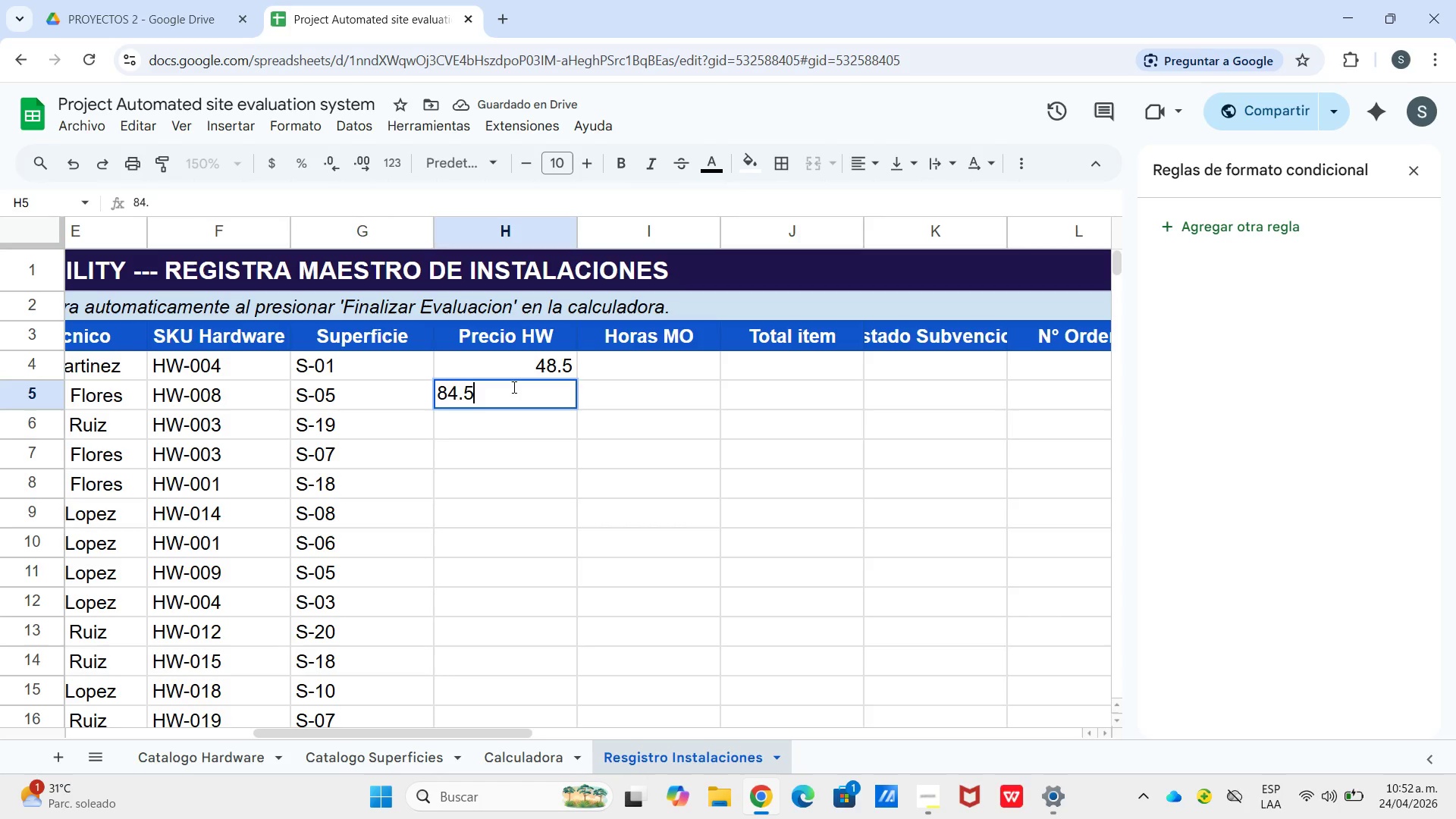 
key(Numpad5)
 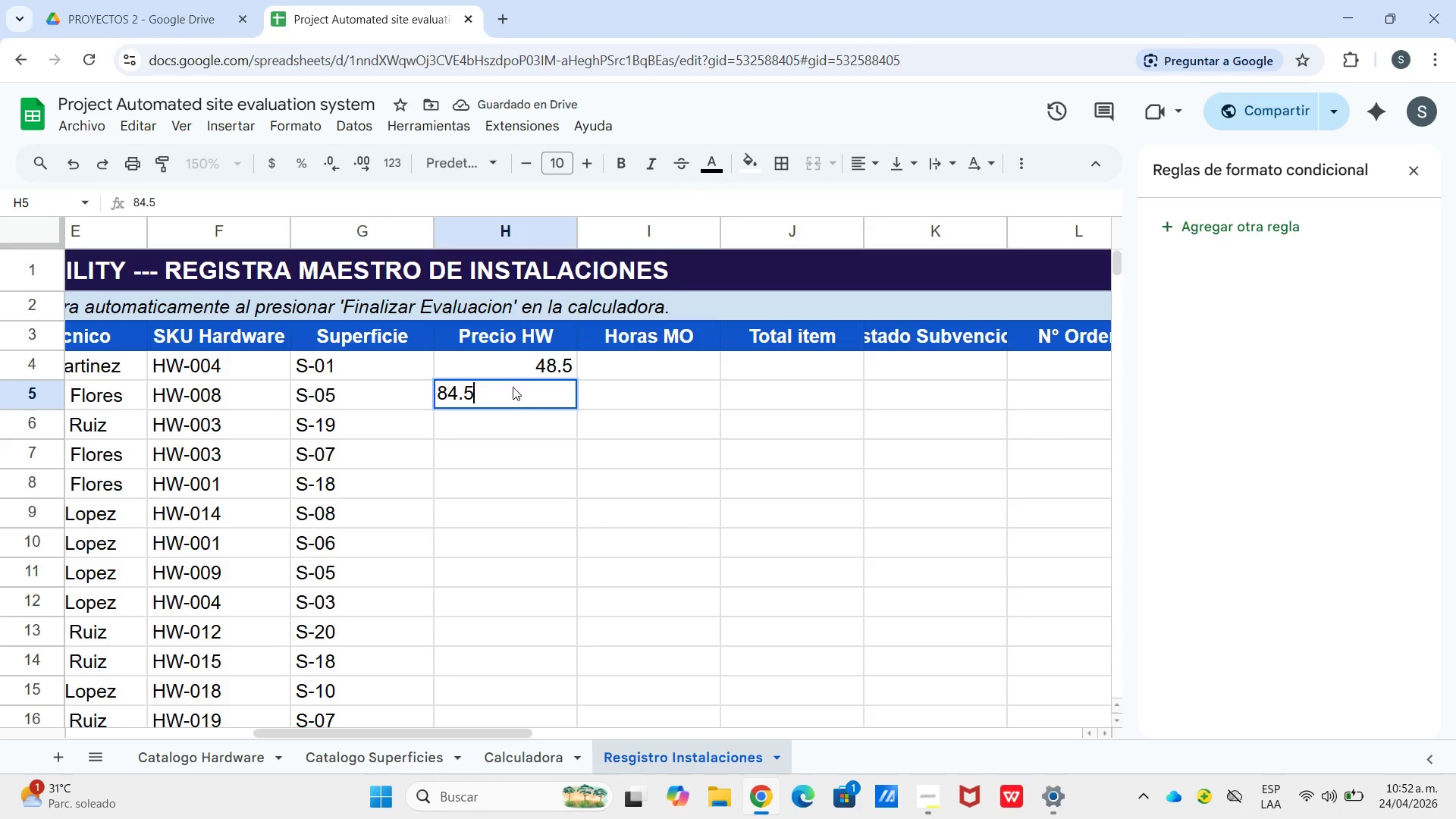 
key(Enter)
 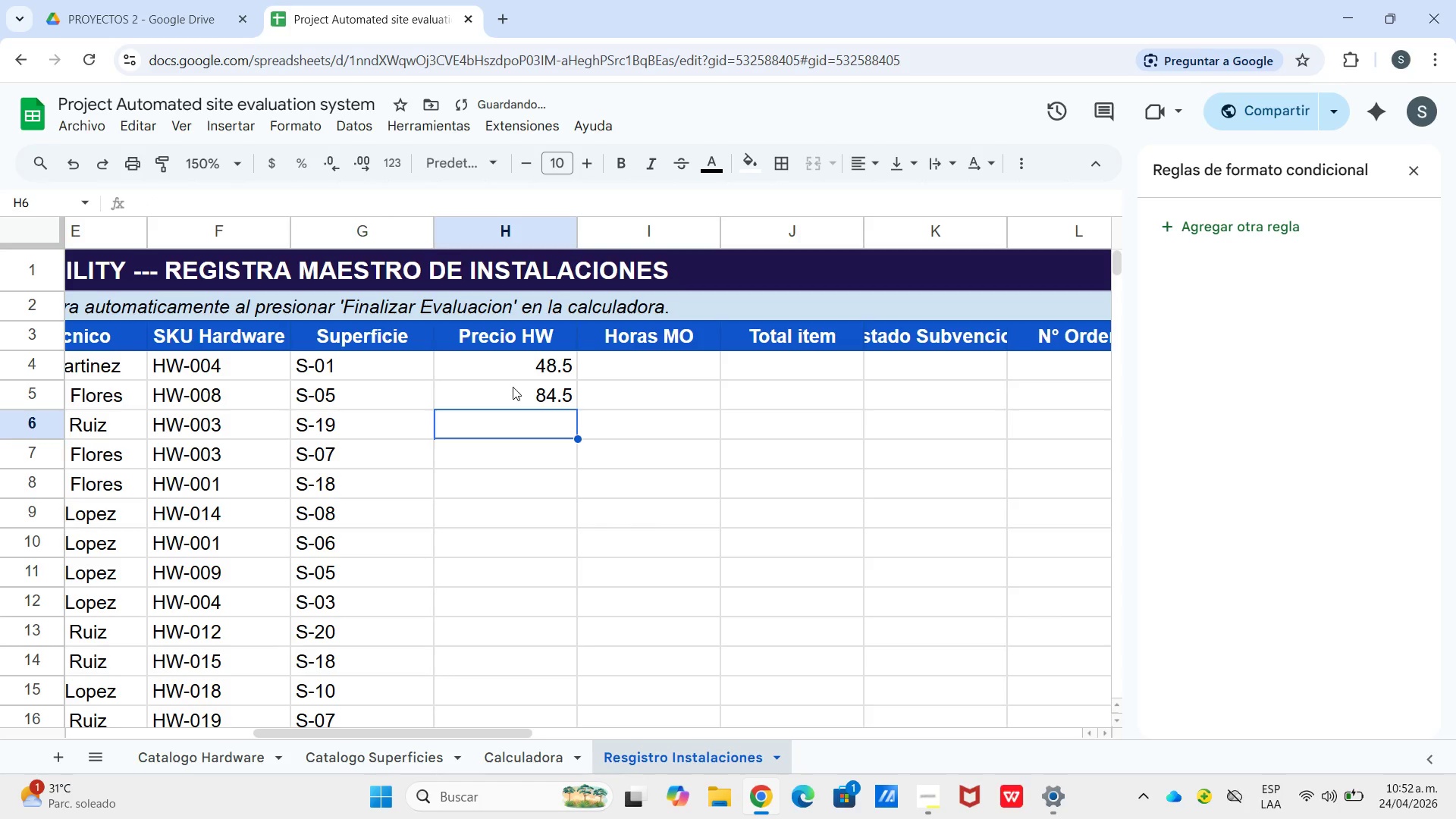 
key(Numpad6)
 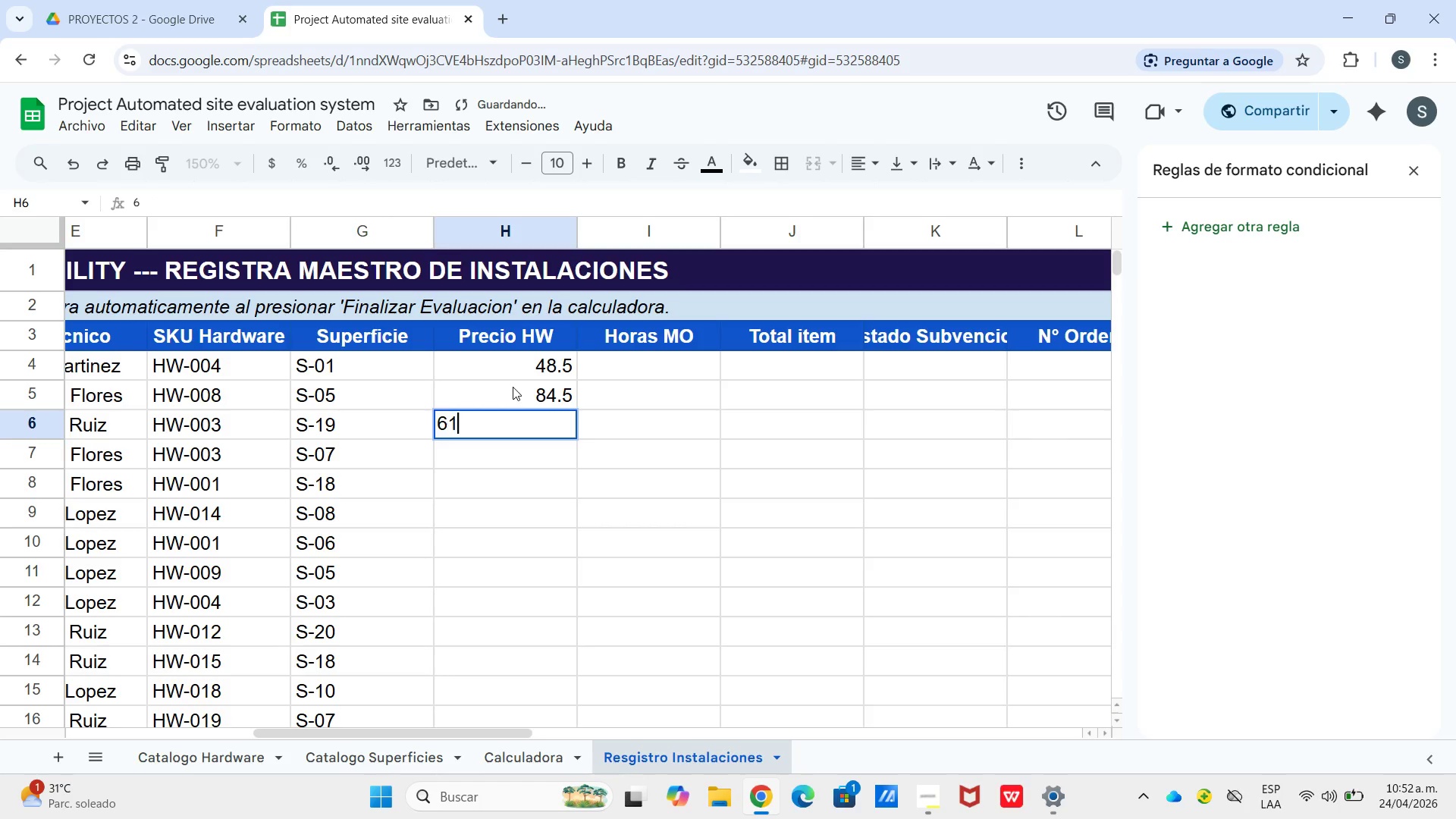 
key(Numpad1)
 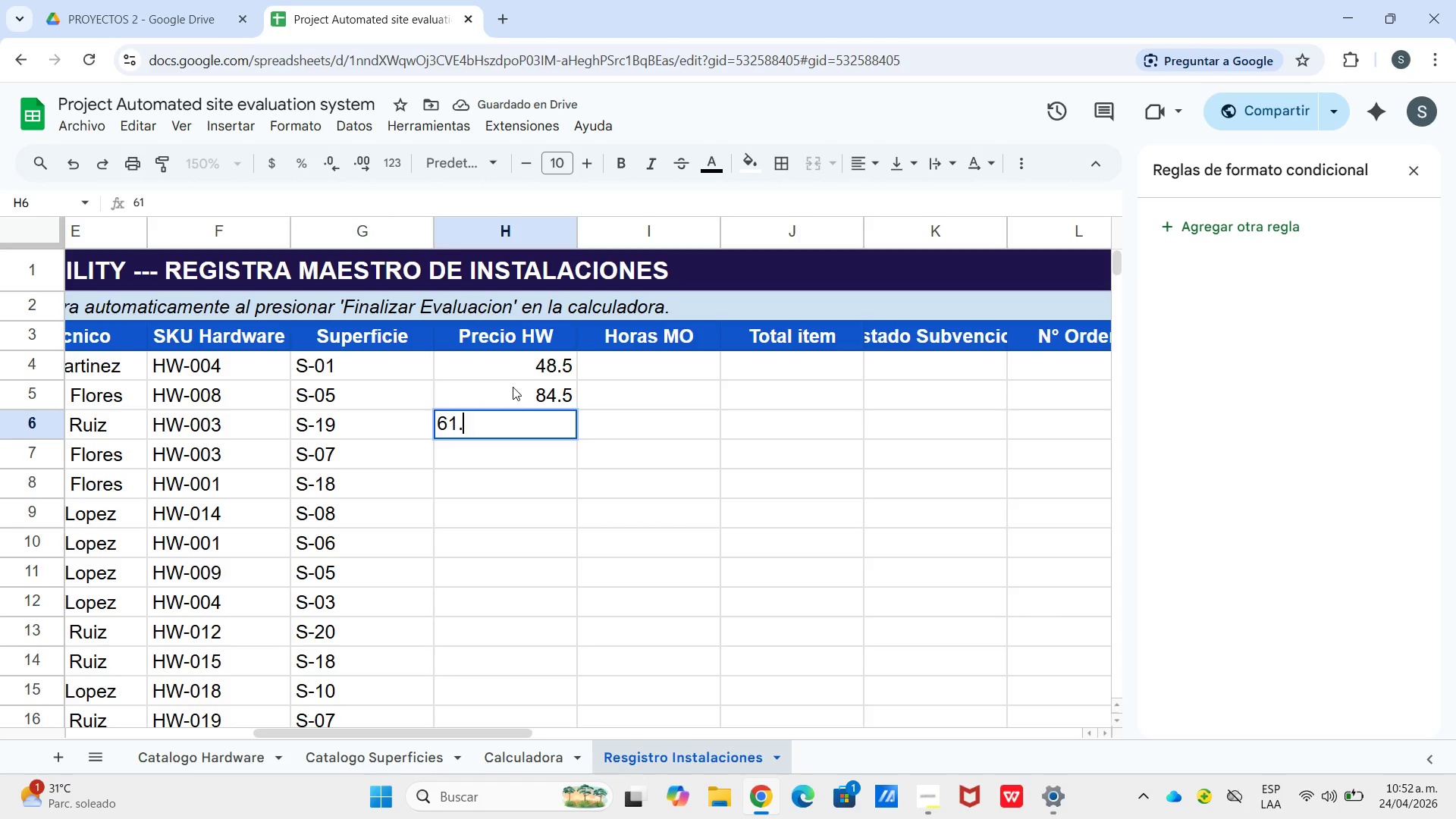 
key(NumpadDecimal)
 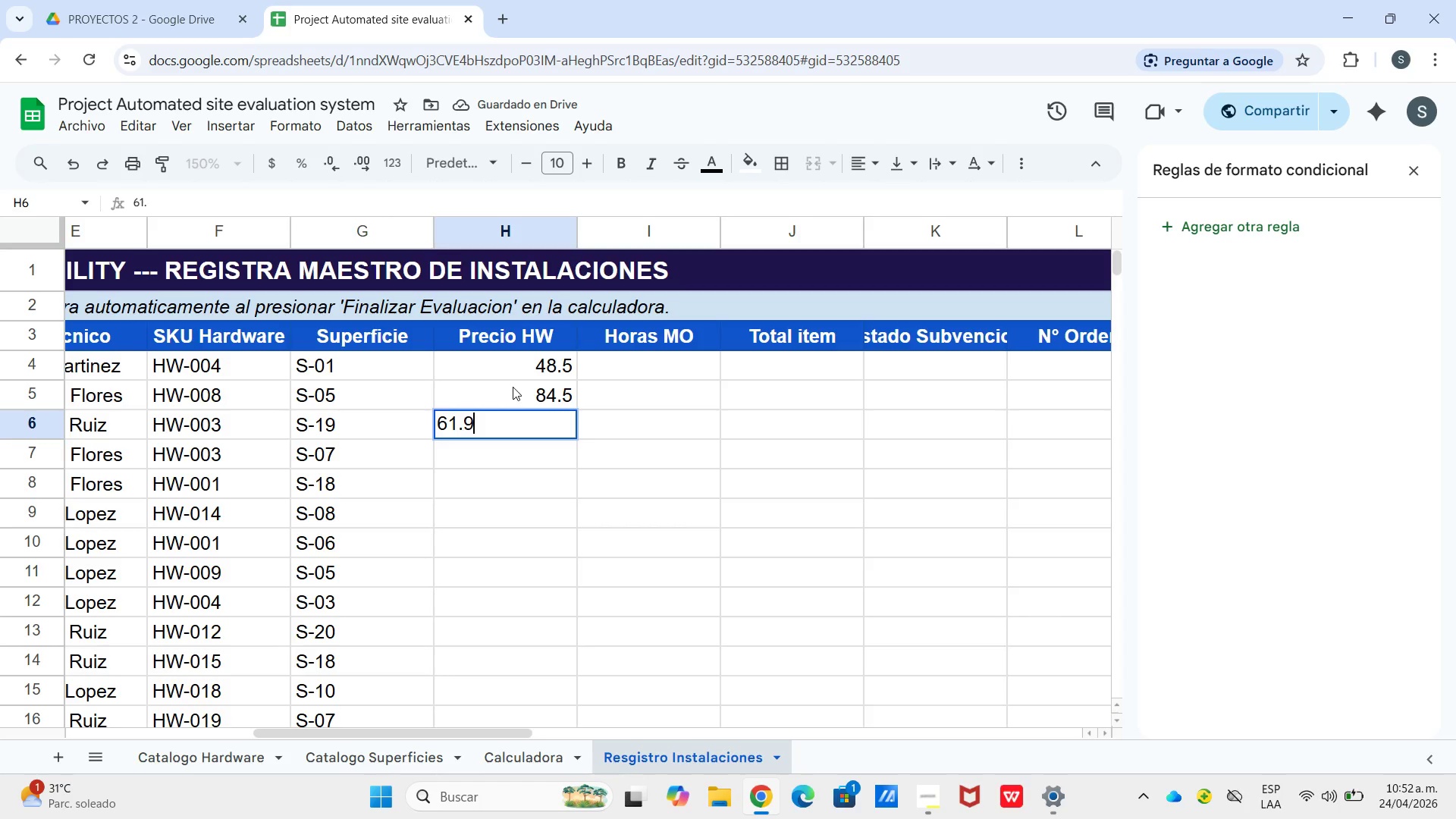 
key(Numpad9)
 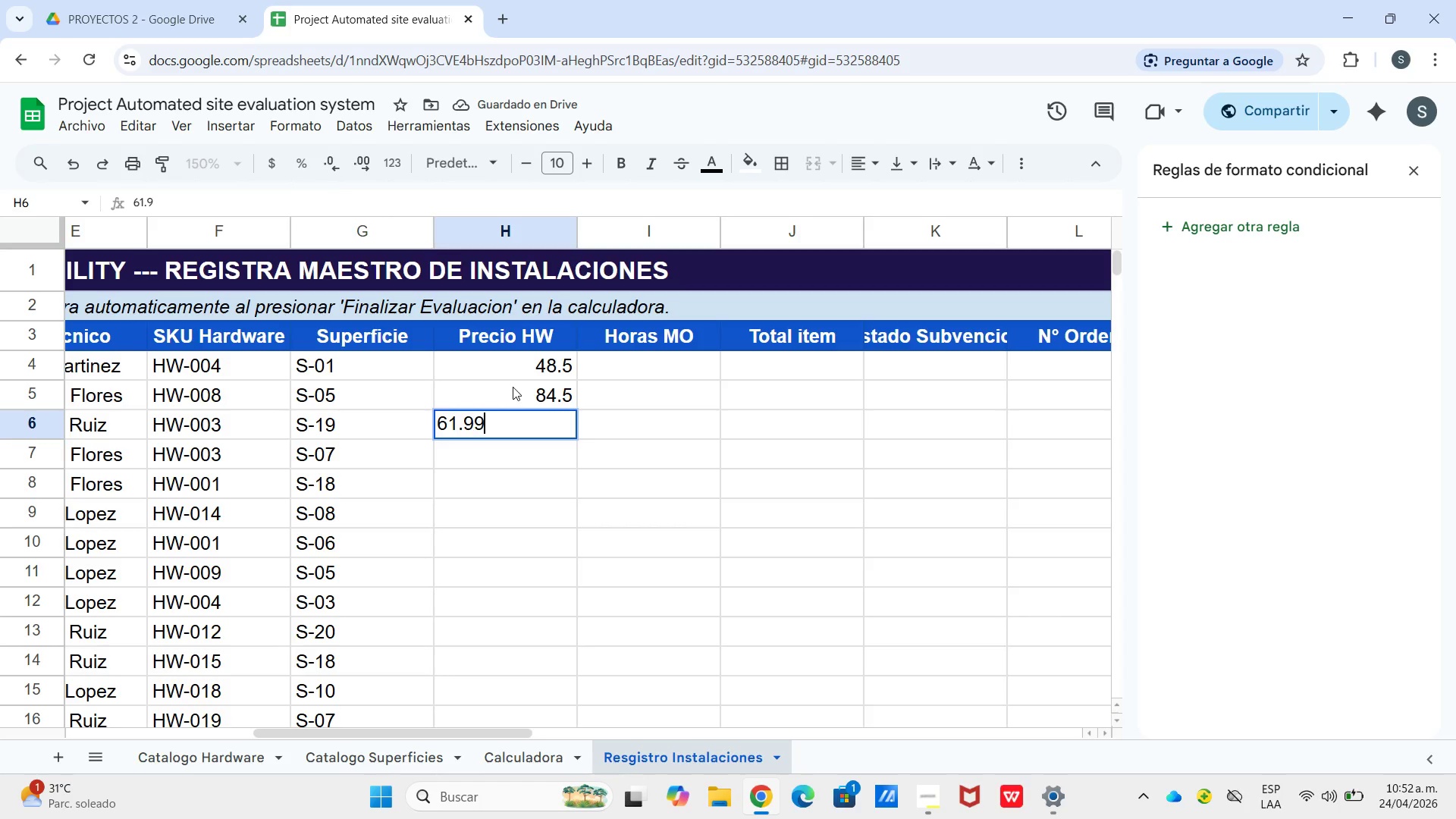 
key(Numpad9)
 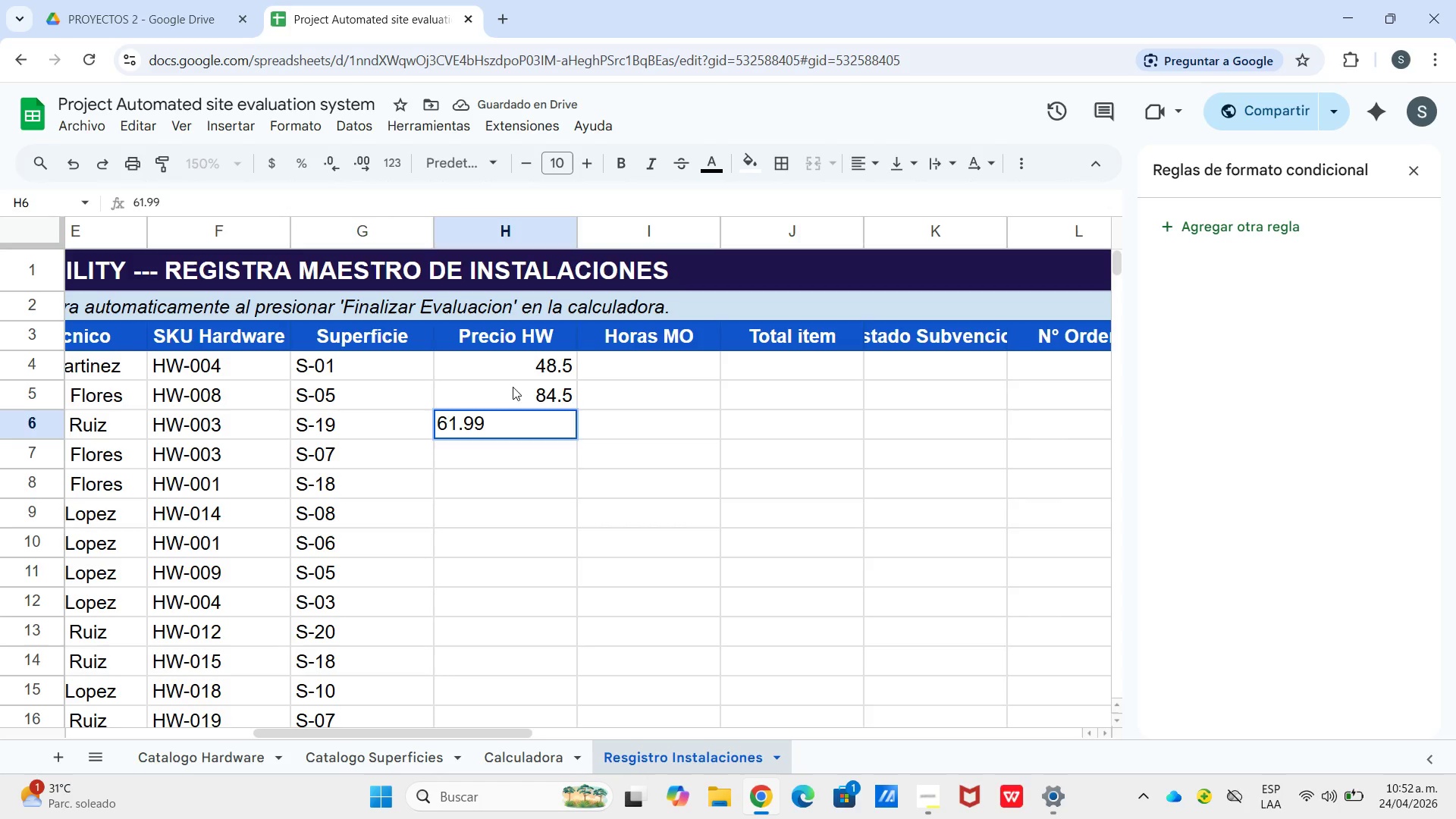 
key(Enter)
 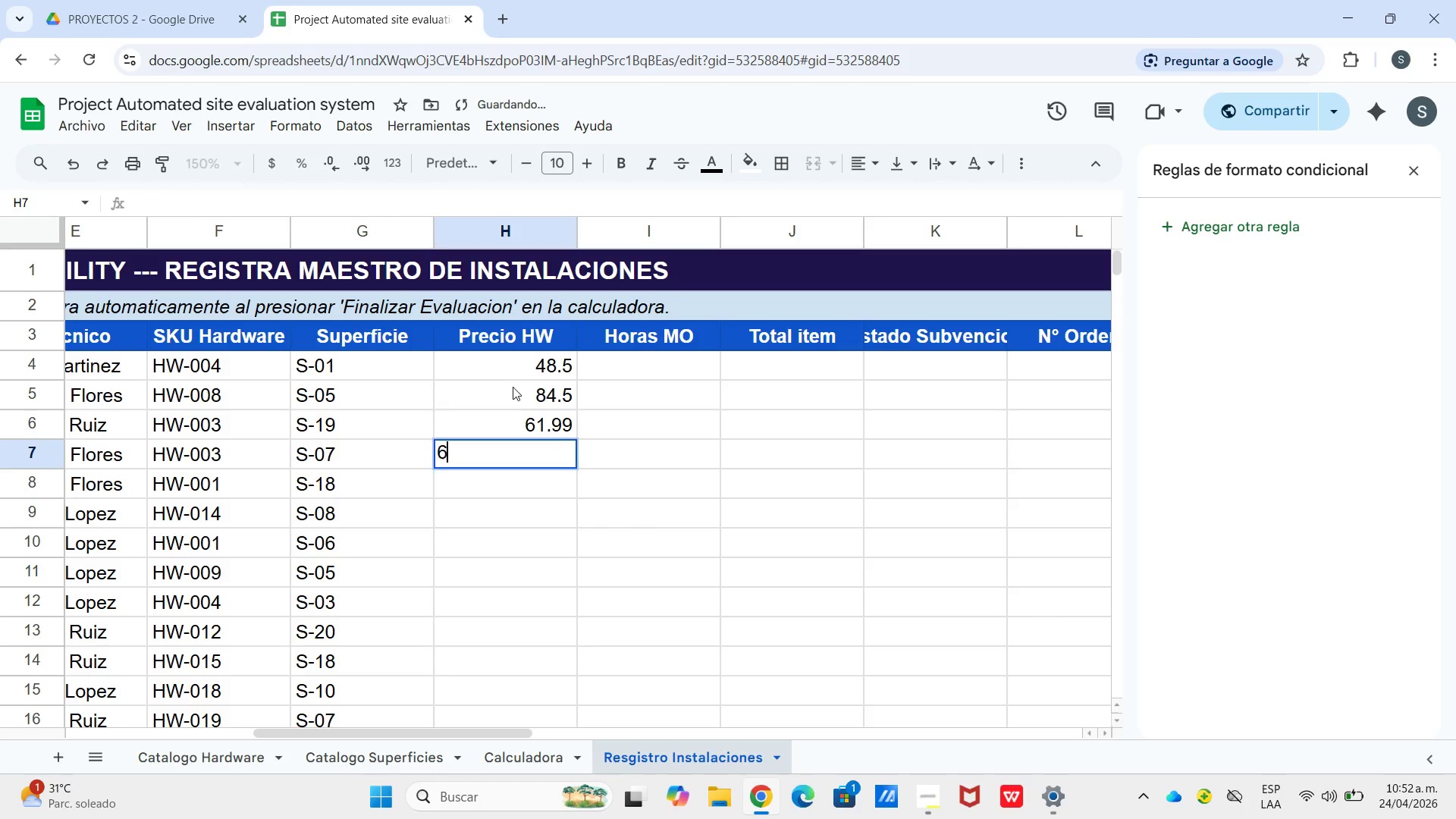 
key(Numpad6)
 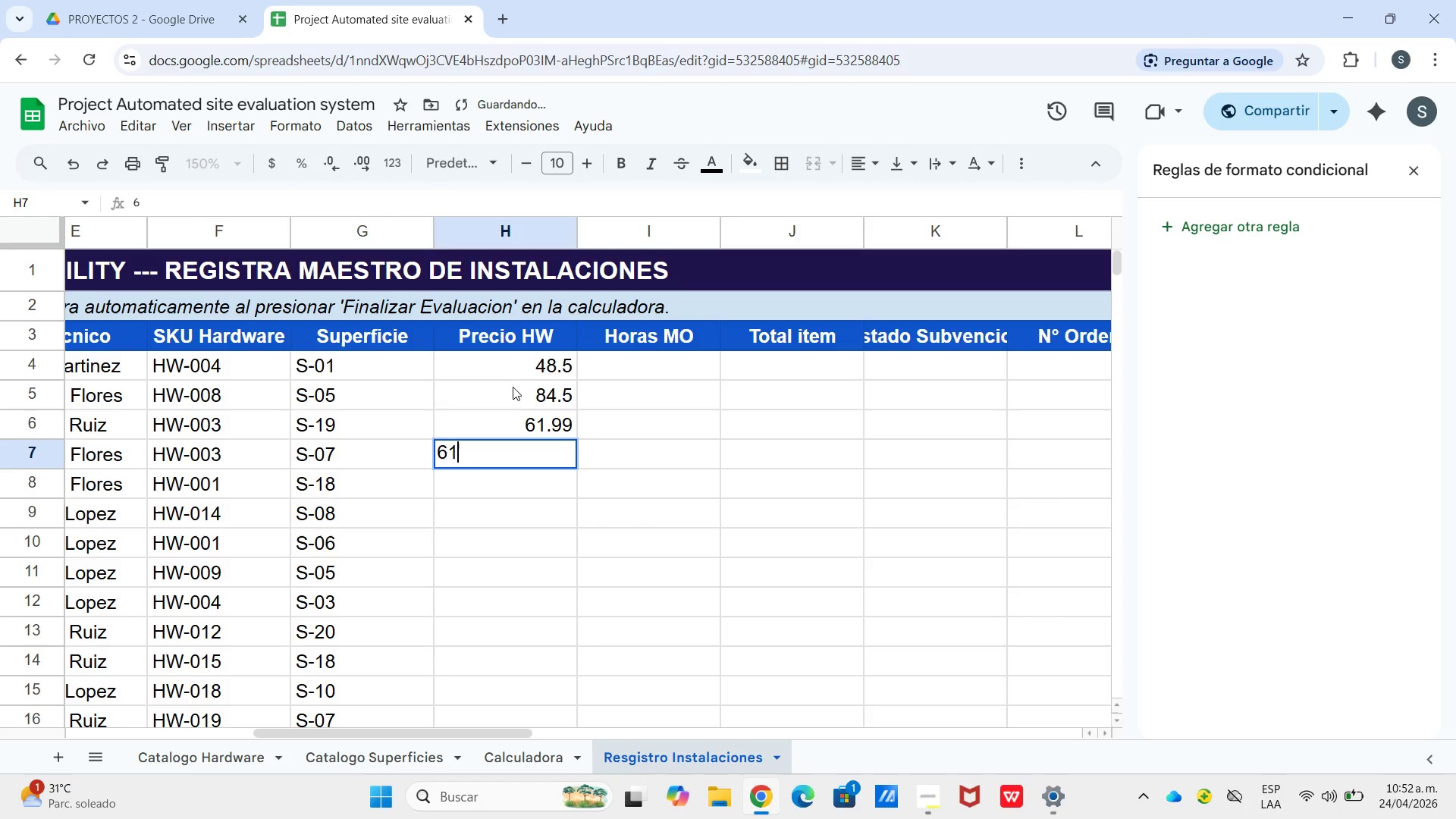 
key(Numpad1)
 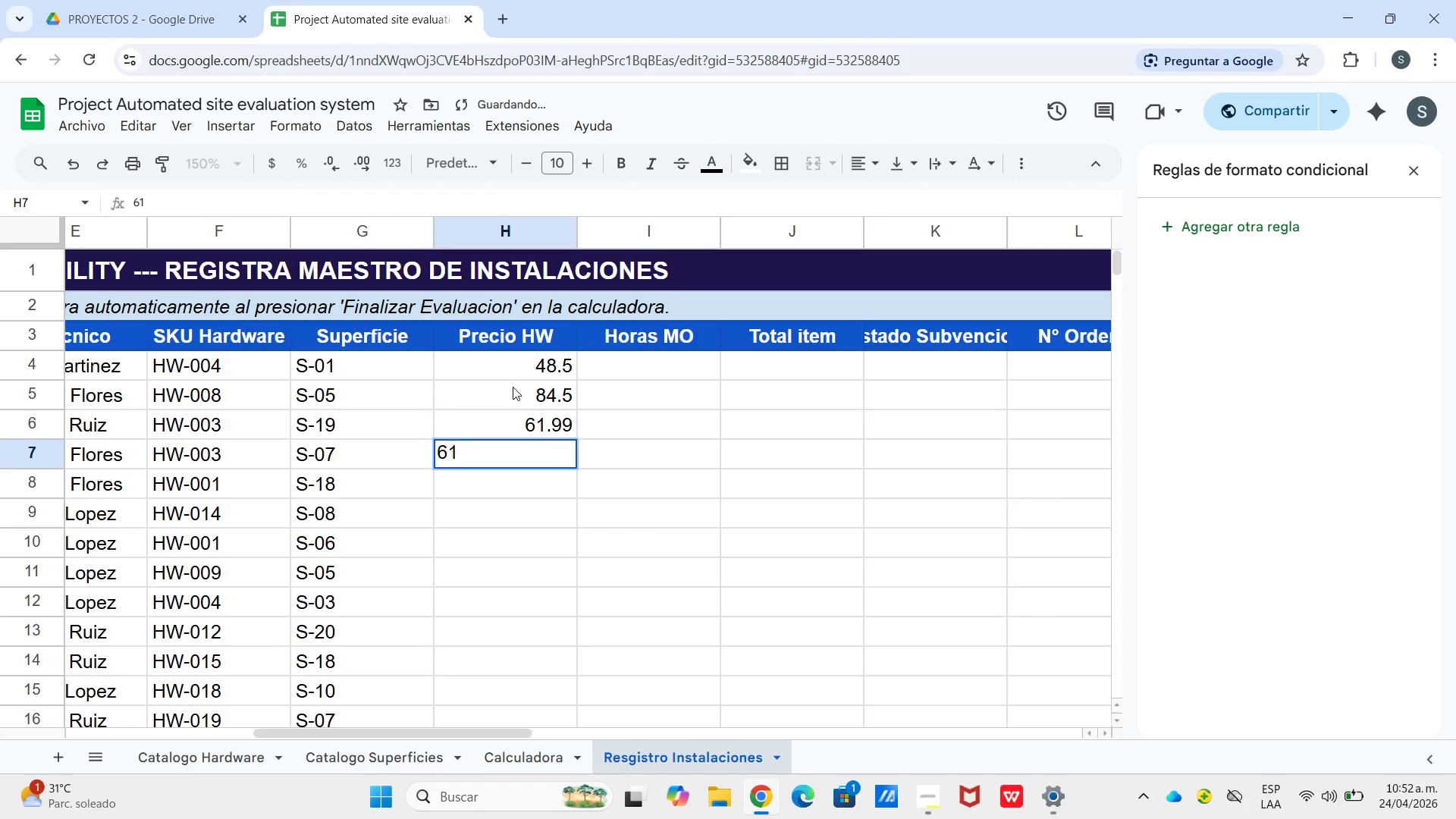 
key(NumpadDecimal)
 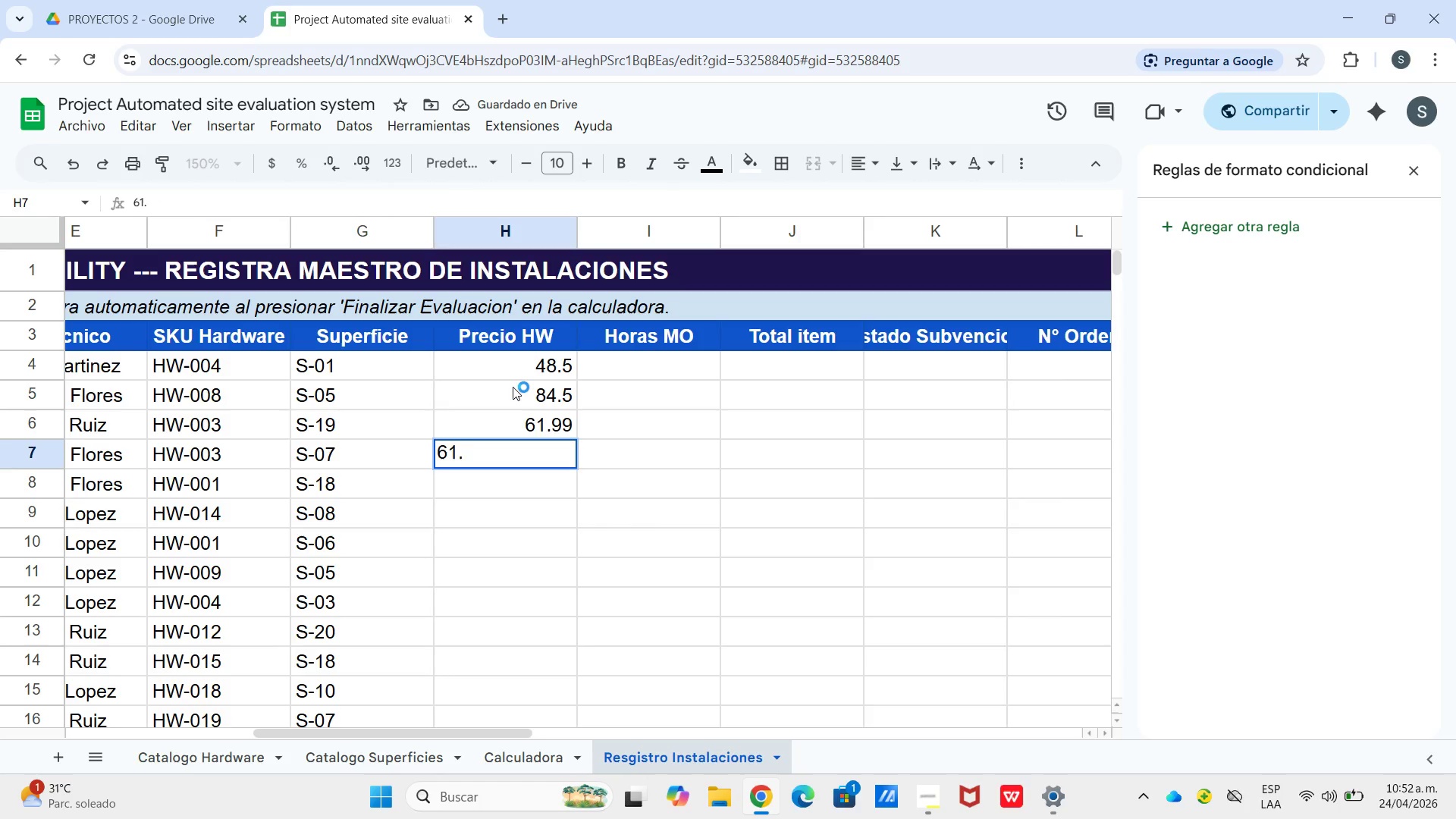 
key(Numpad9)
 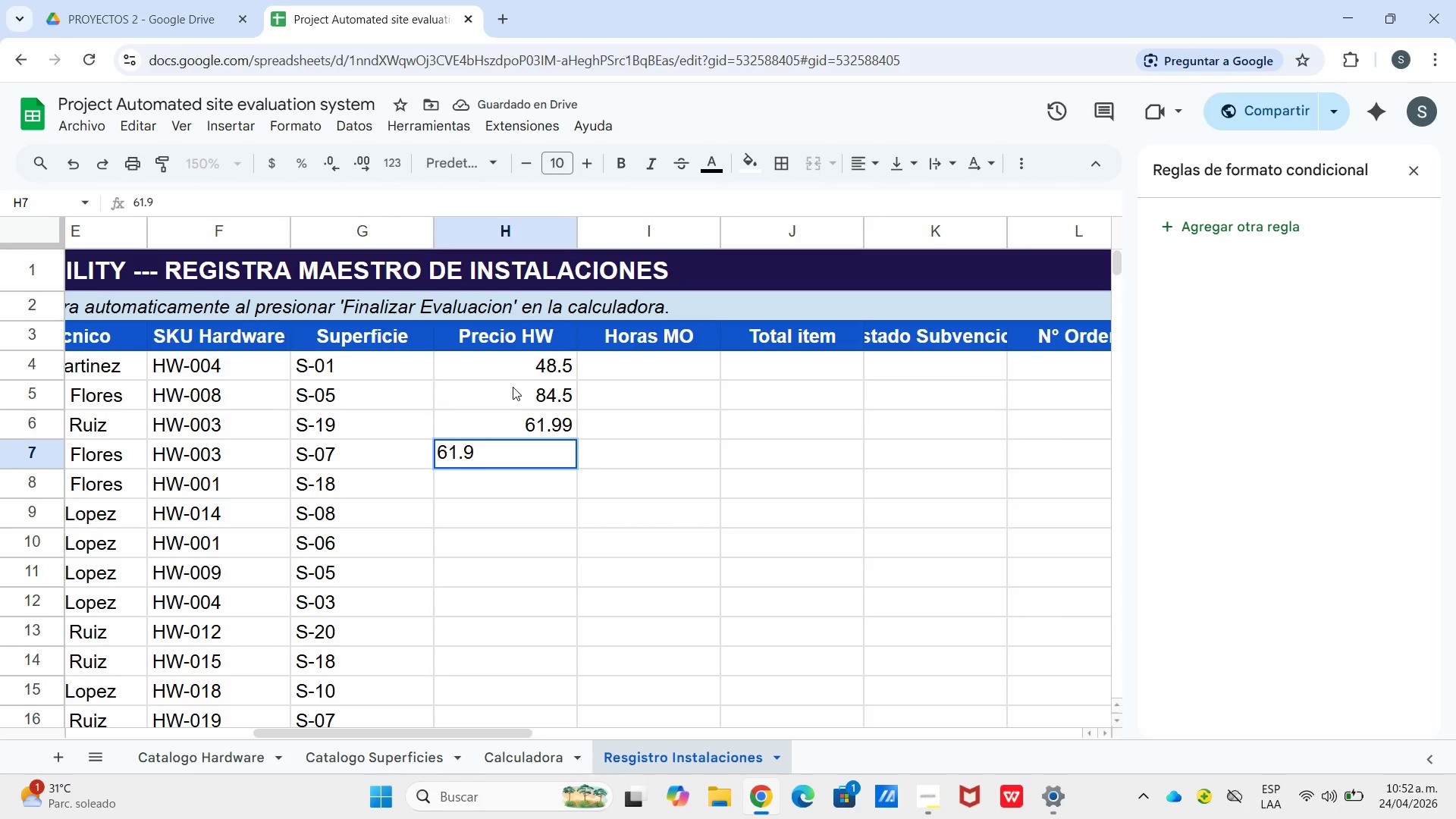 
key(Numpad9)
 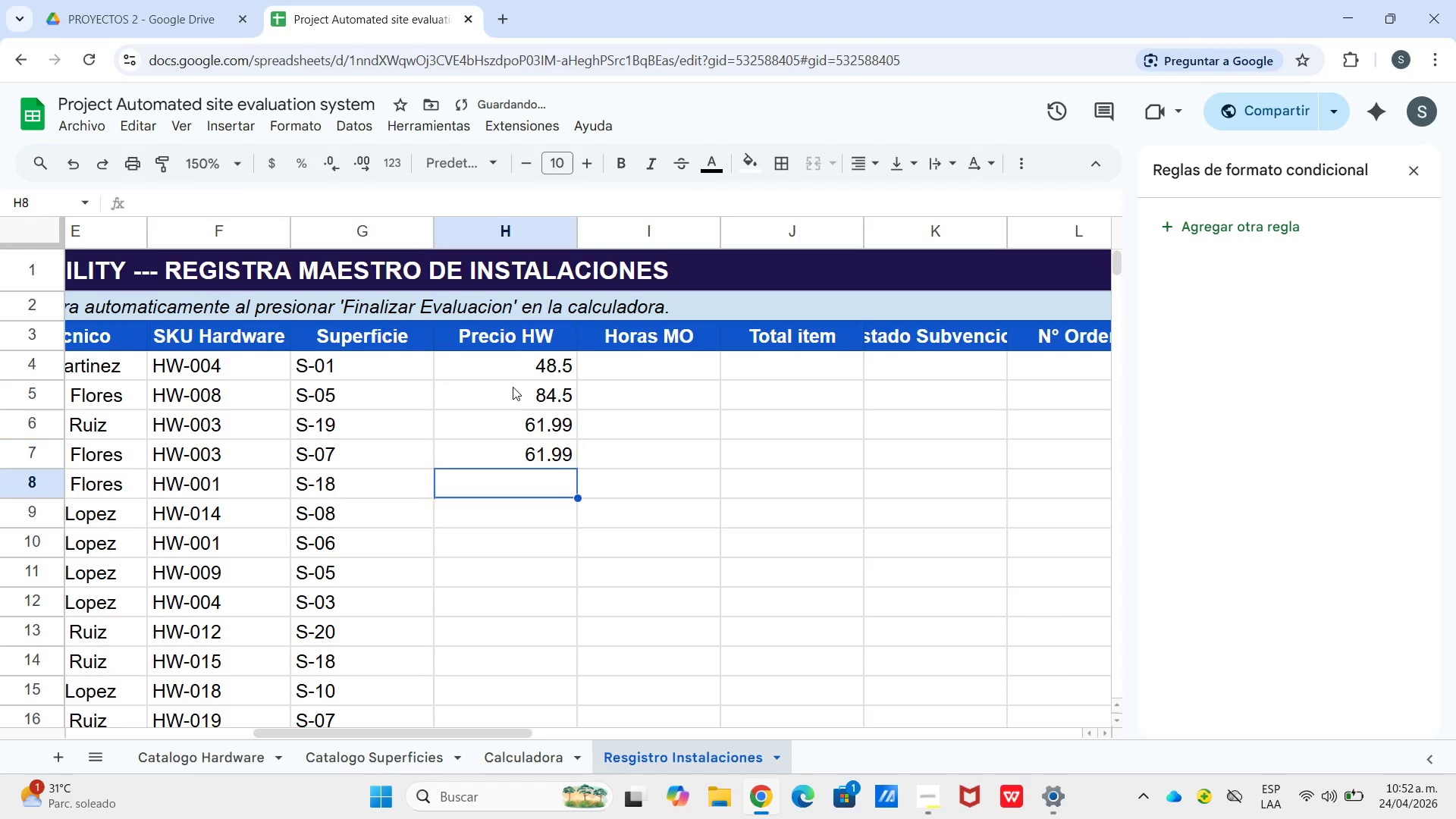 
key(Enter)
 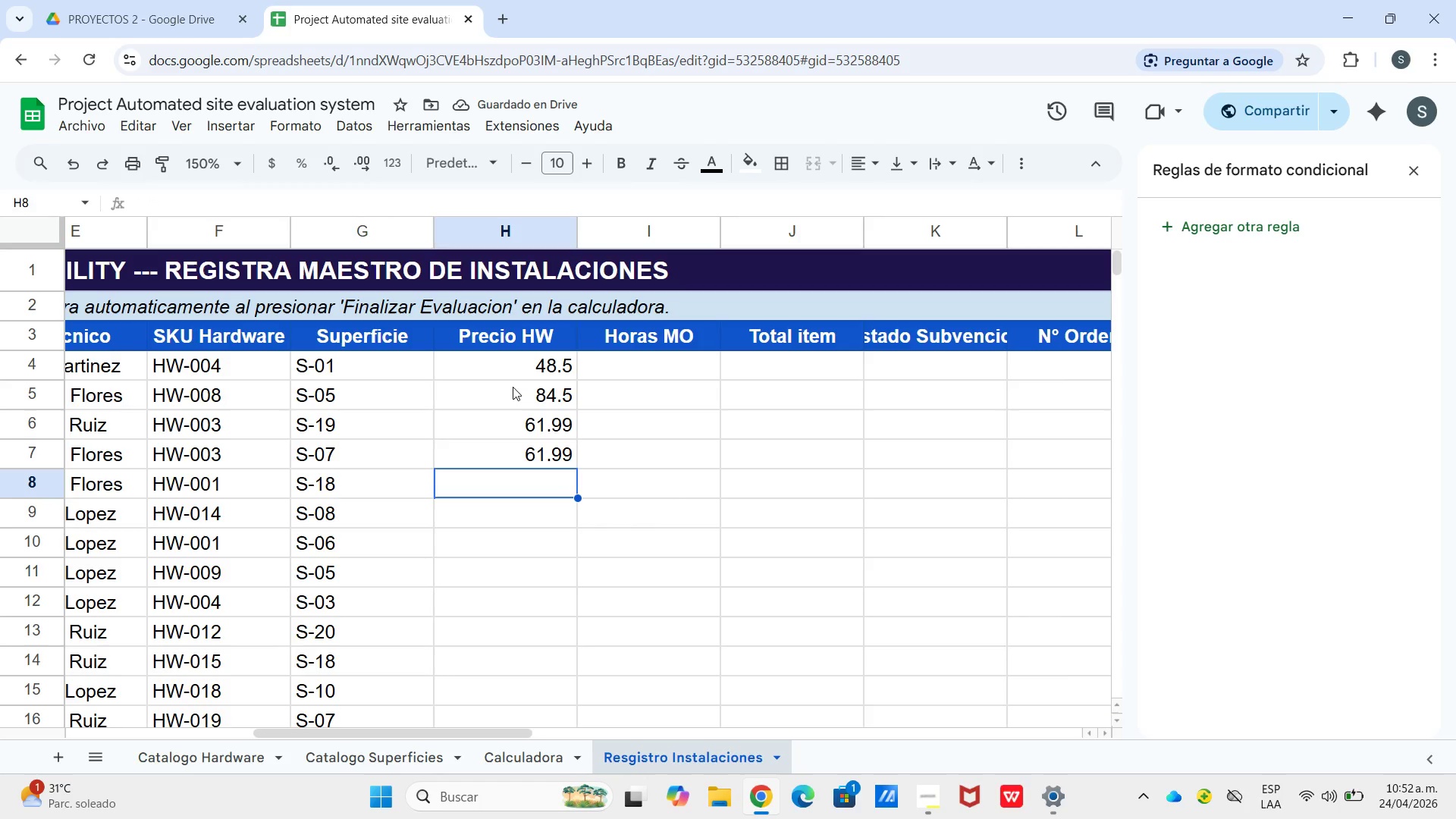 
key(Numpad4)
 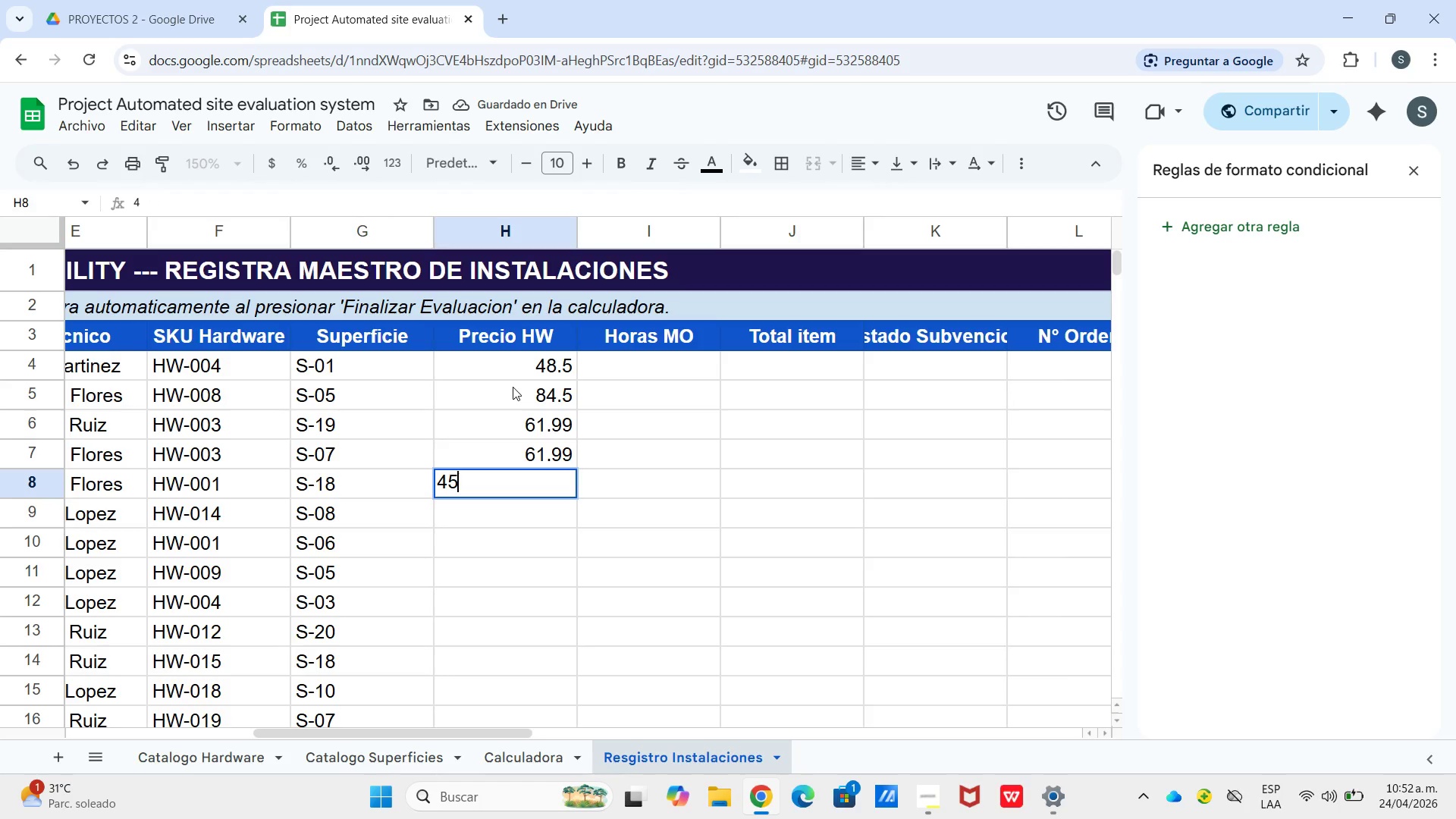 
key(Numpad5)
 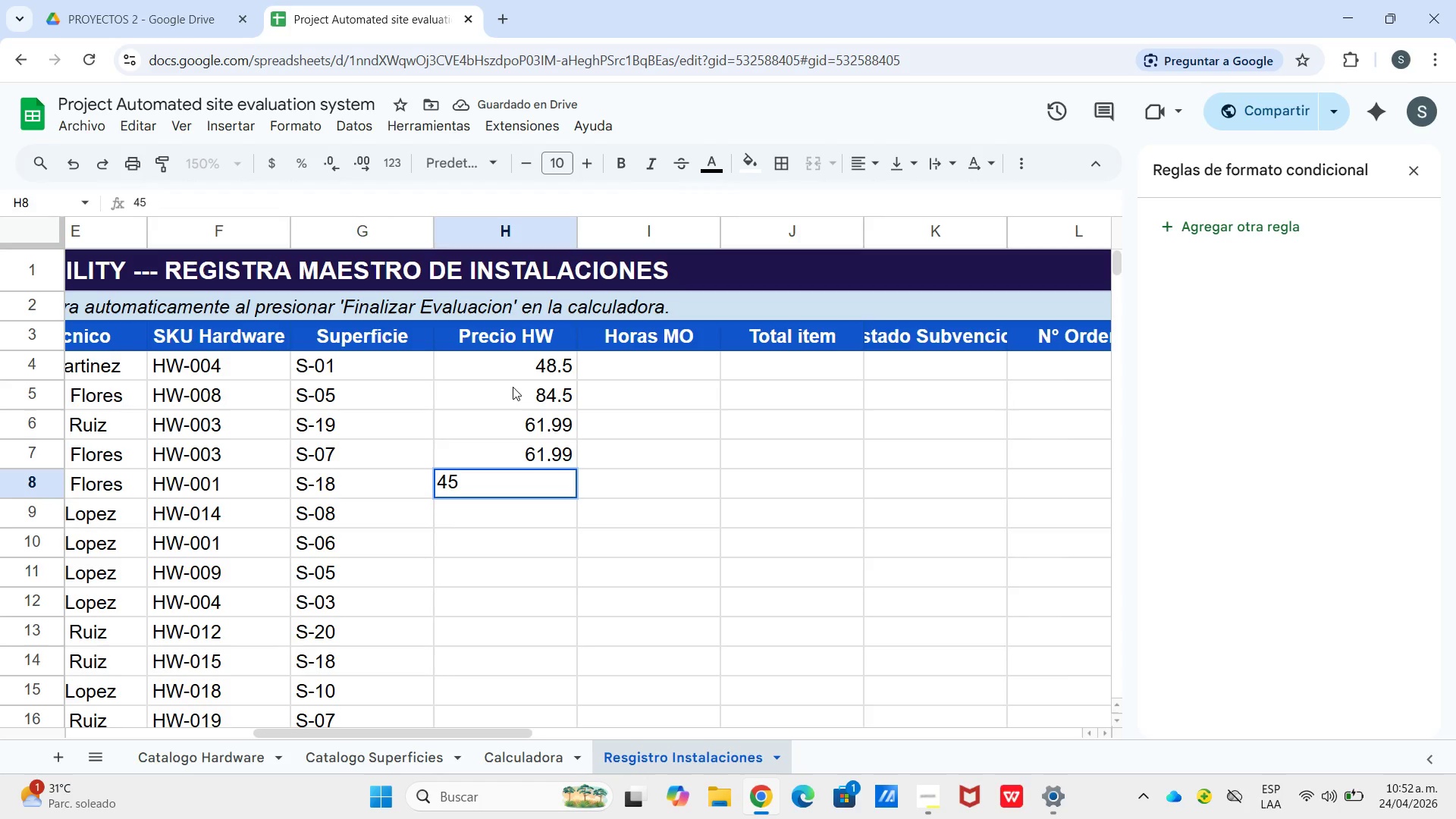 
key(NumpadDecimal)
 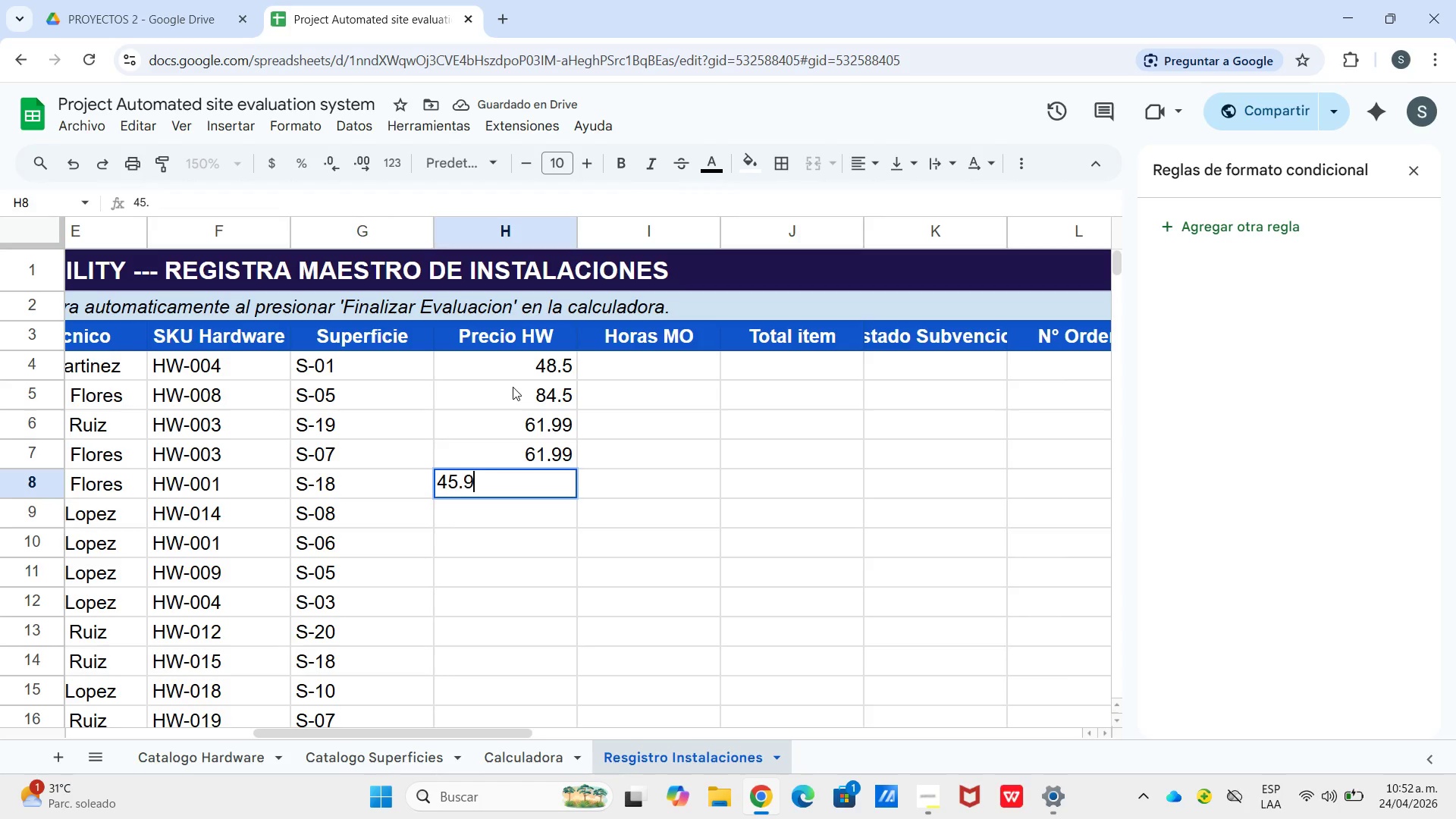 
key(Numpad9)
 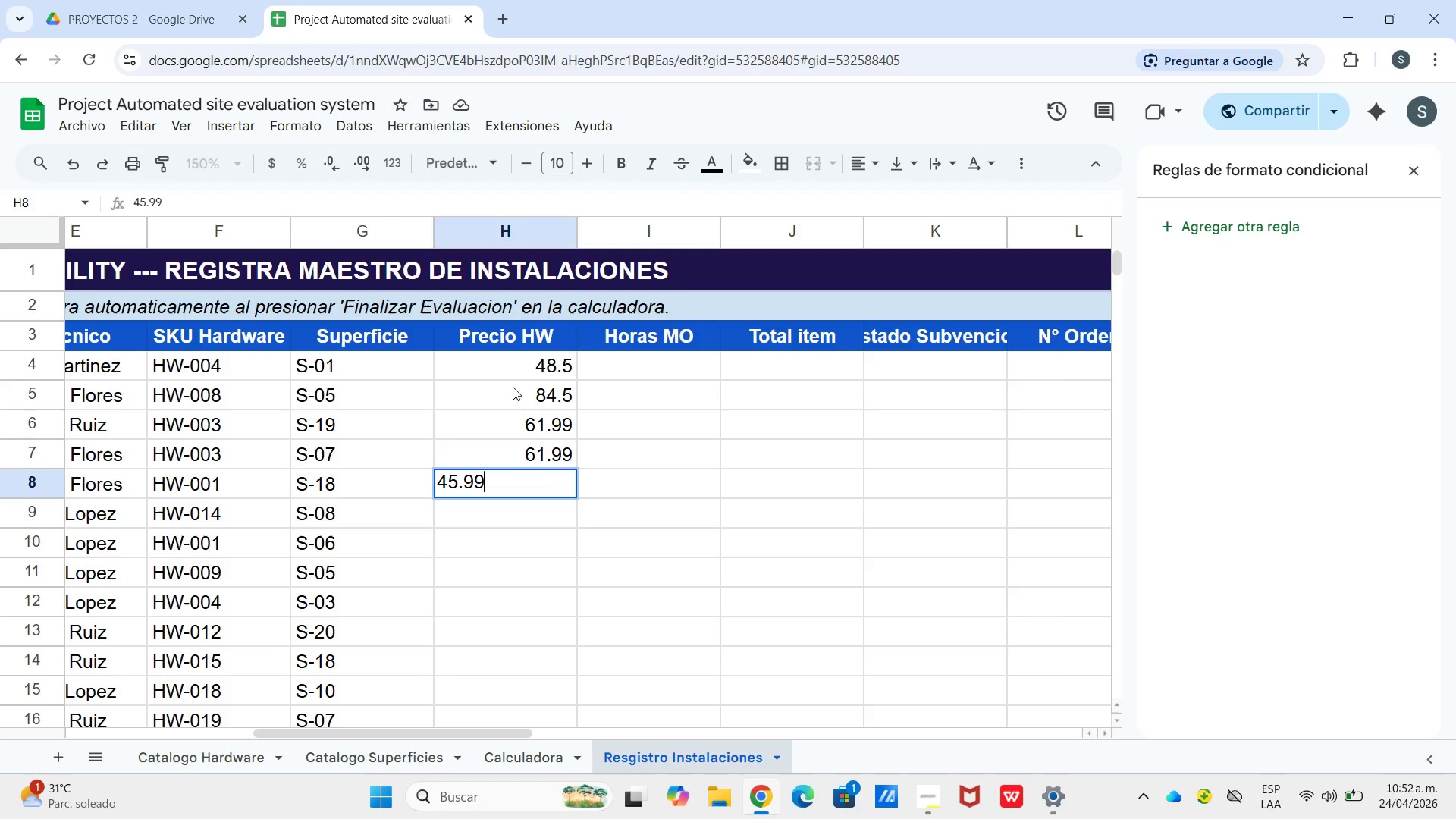 
key(Numpad9)
 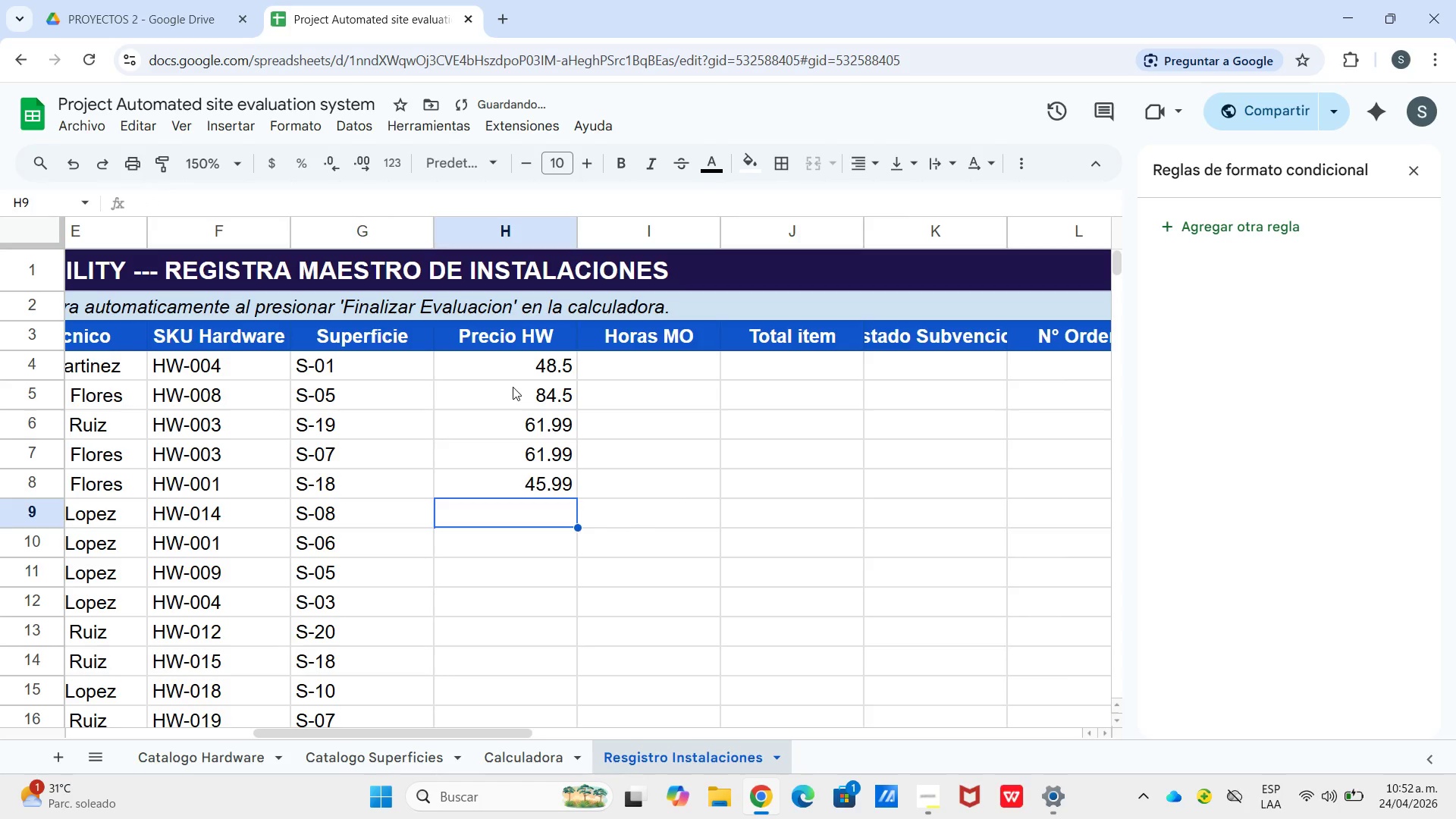 
key(Enter)
 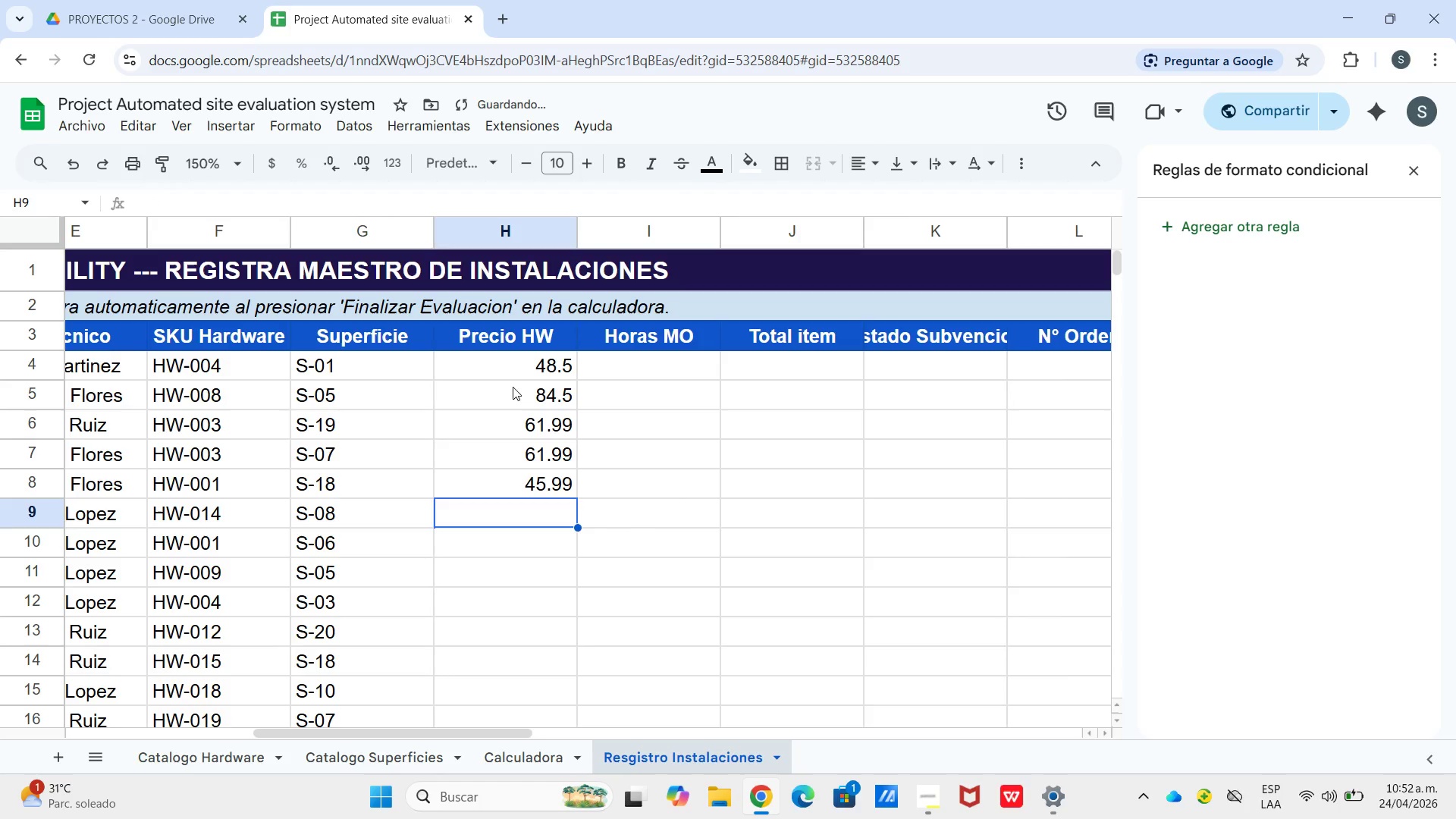 
key(Numpad8)
 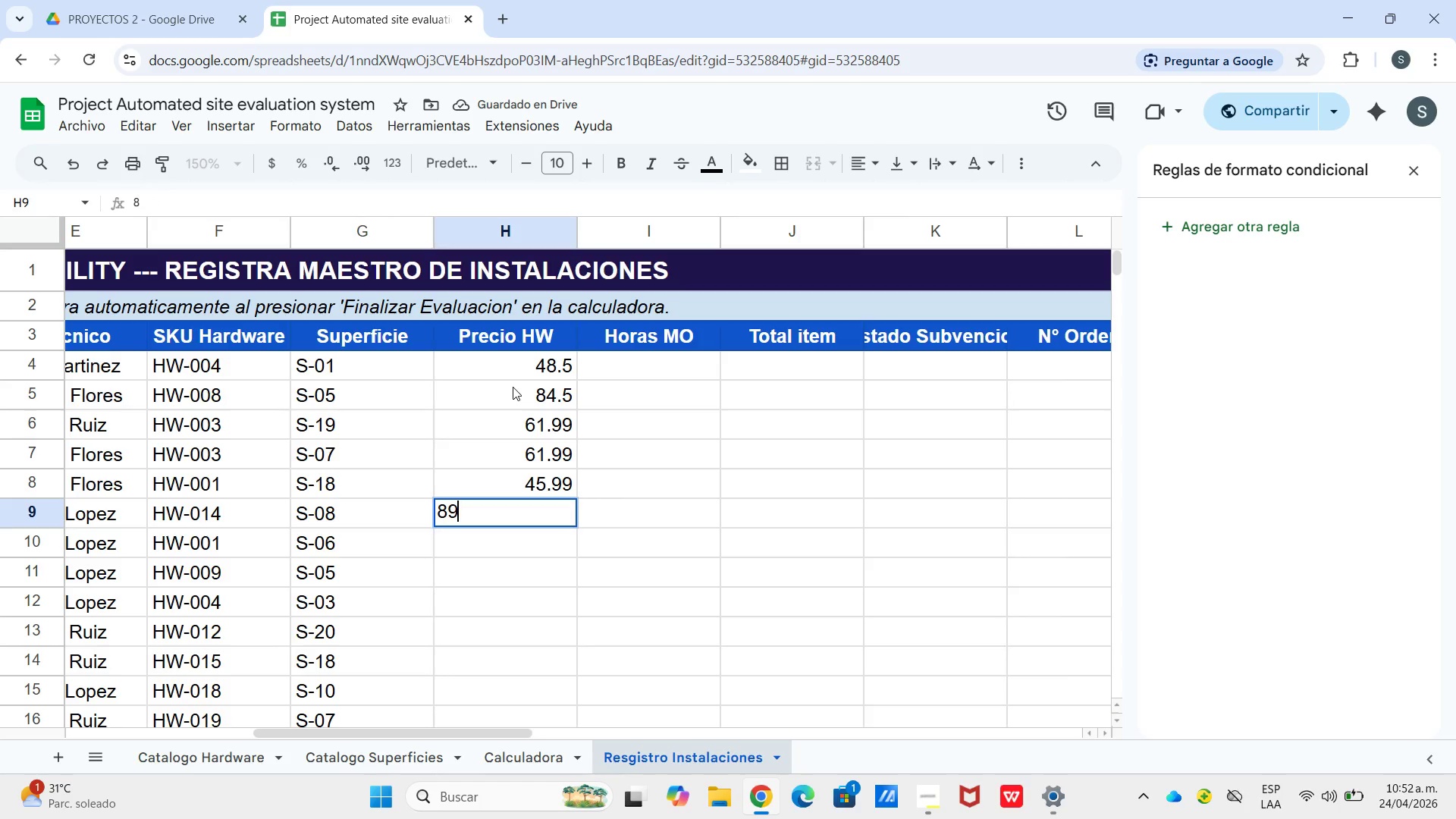 
key(Numpad9)
 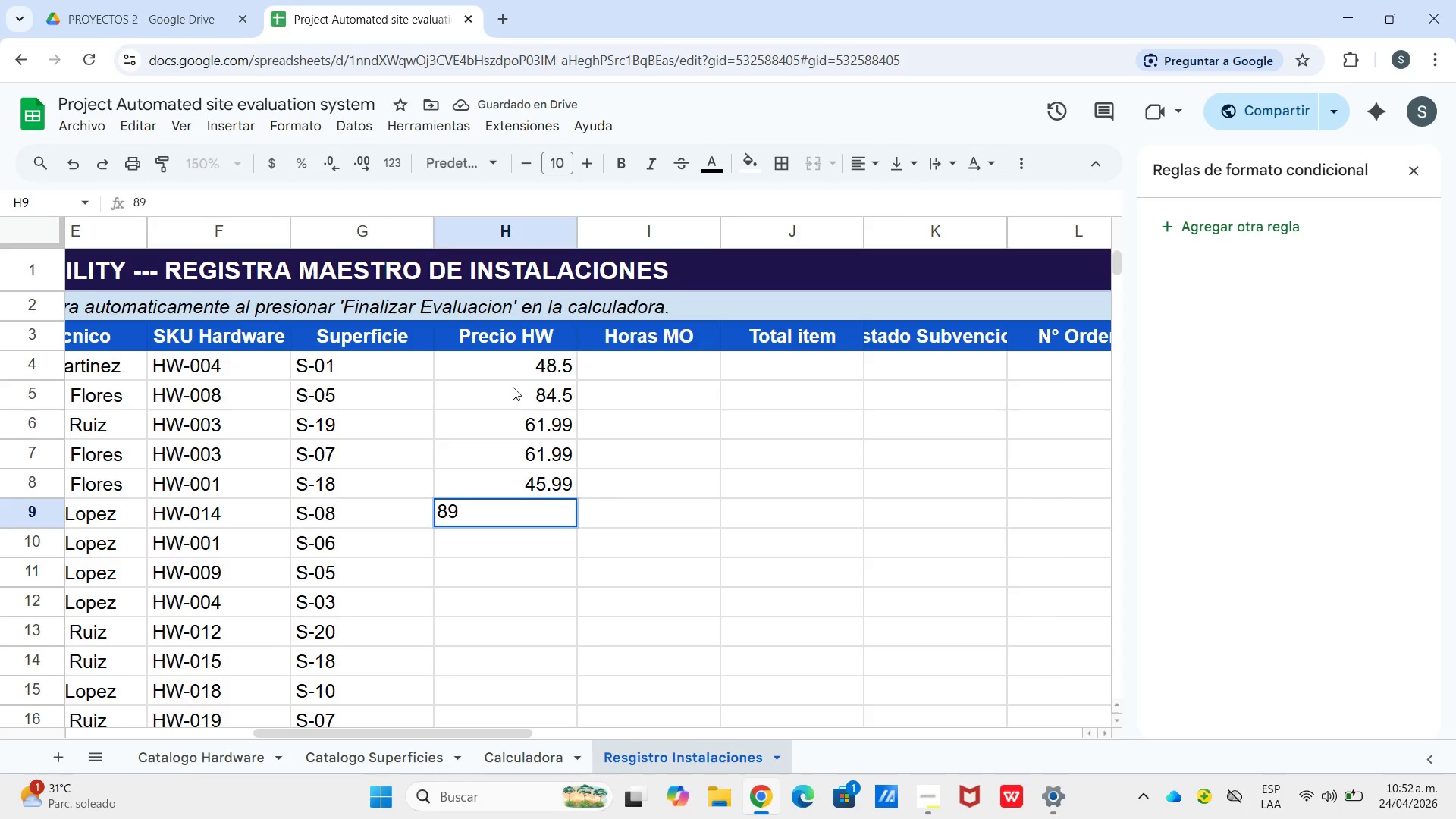 
key(NumpadDecimal)
 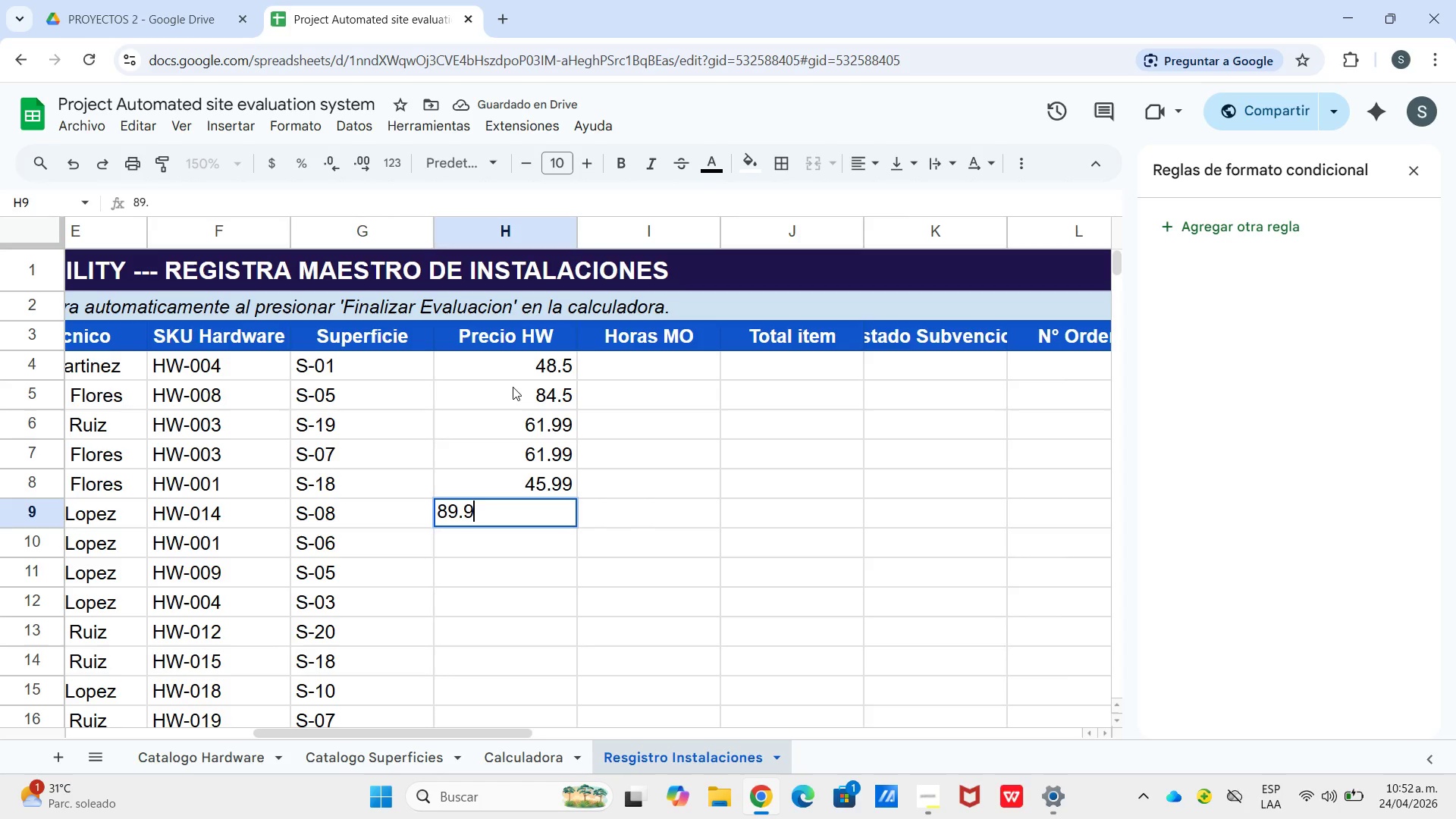 
key(Numpad9)
 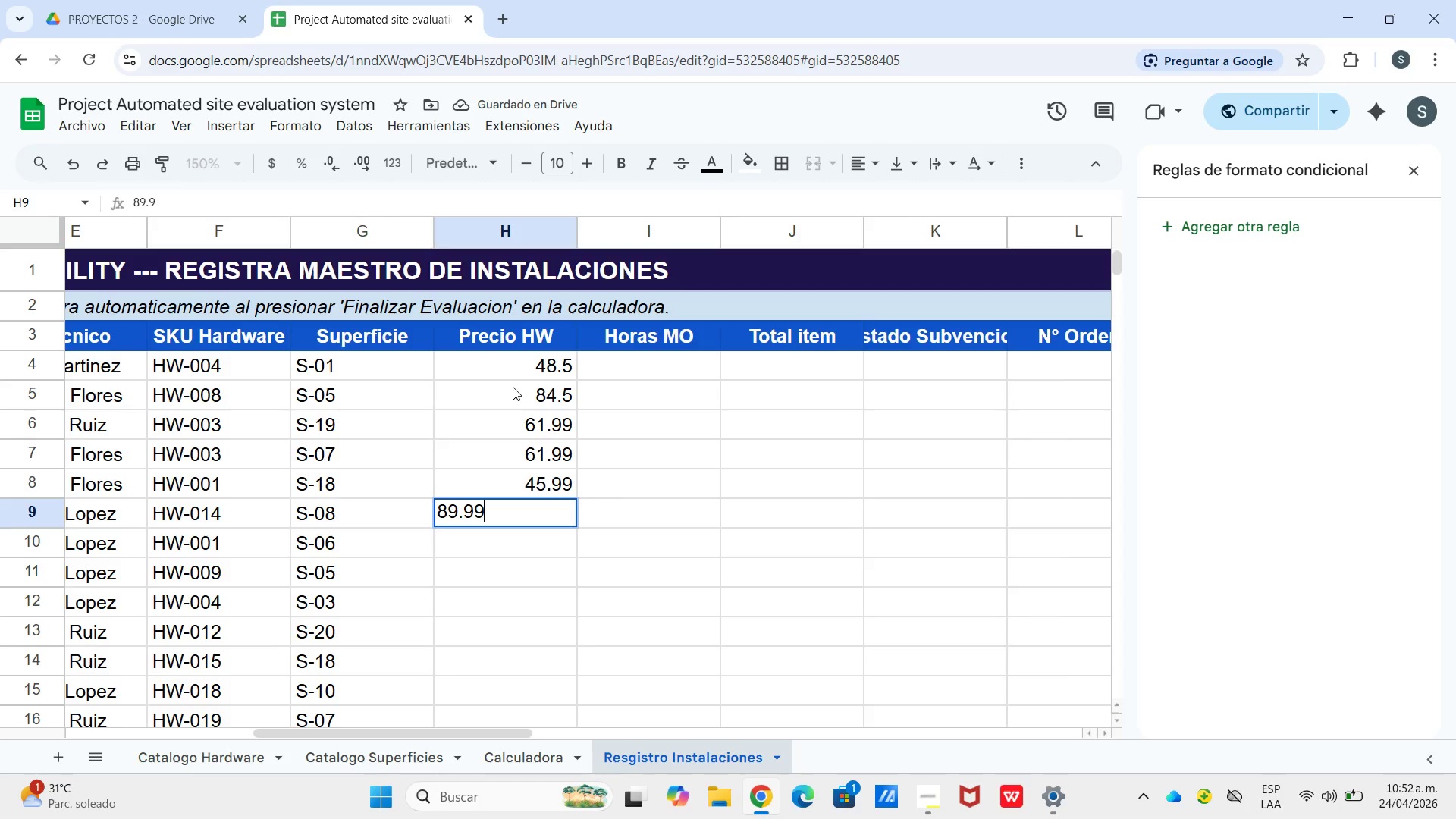 
key(Numpad9)
 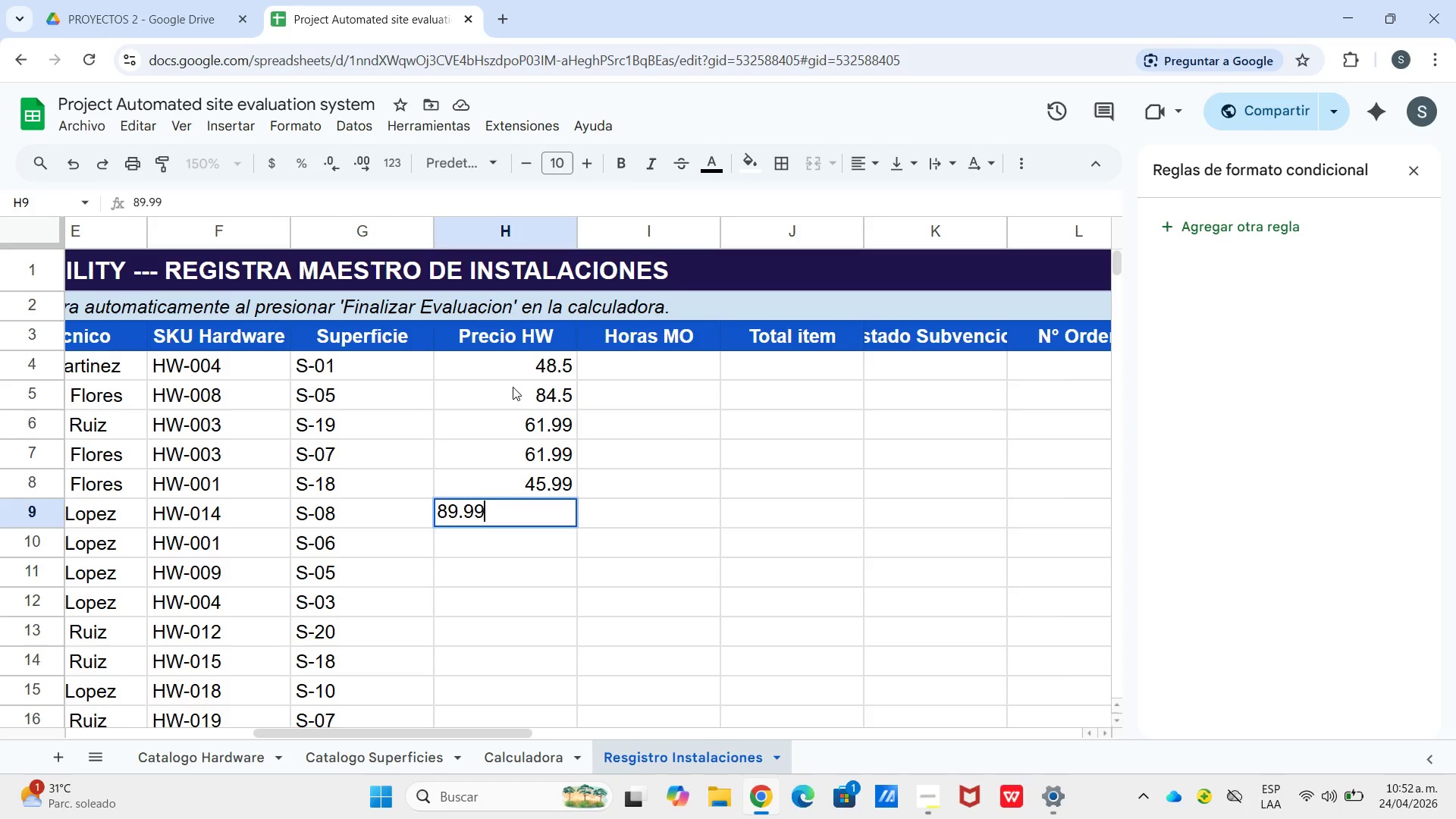 
key(Enter)
 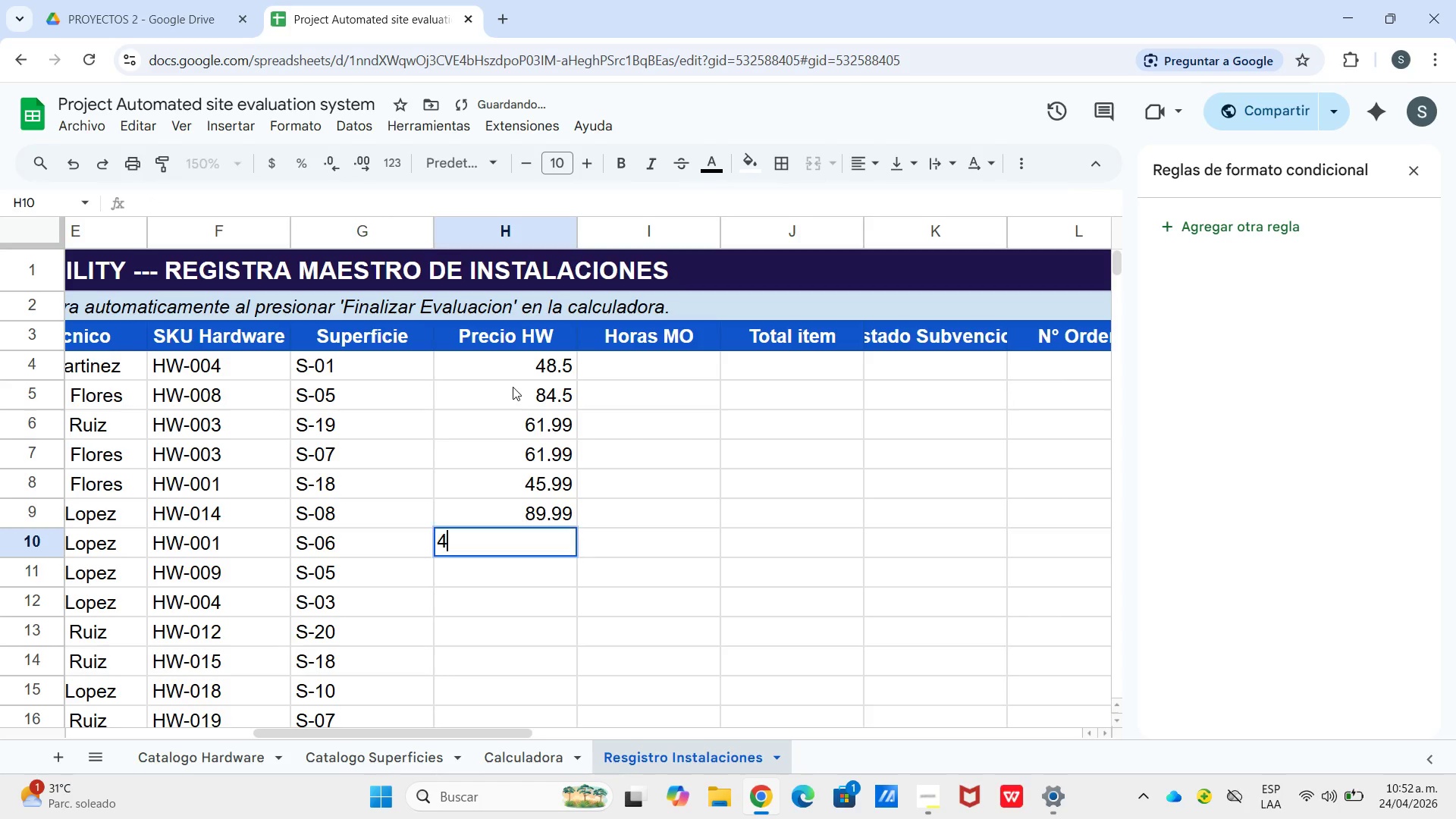 
key(Numpad4)
 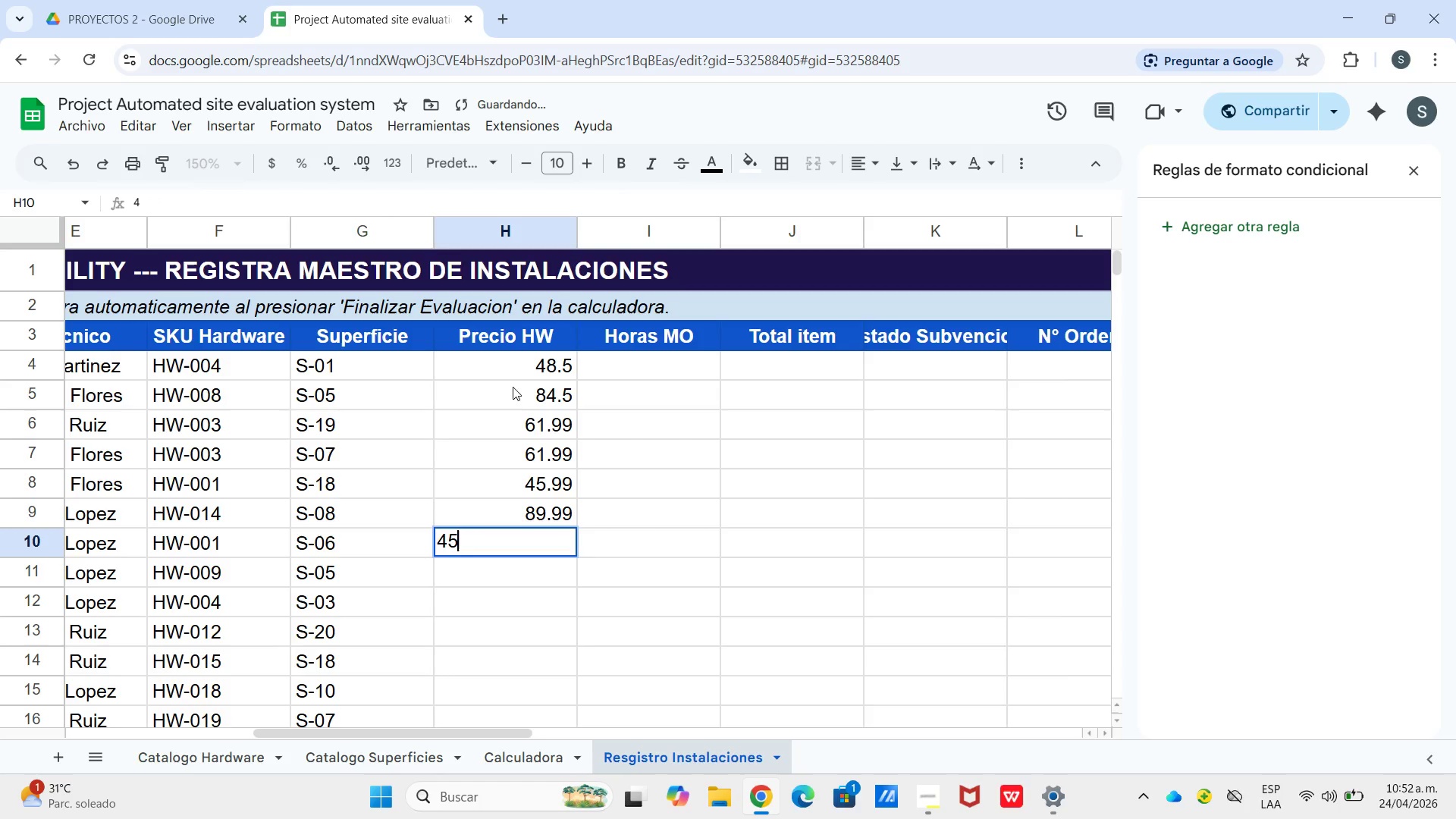 
key(Numpad5)
 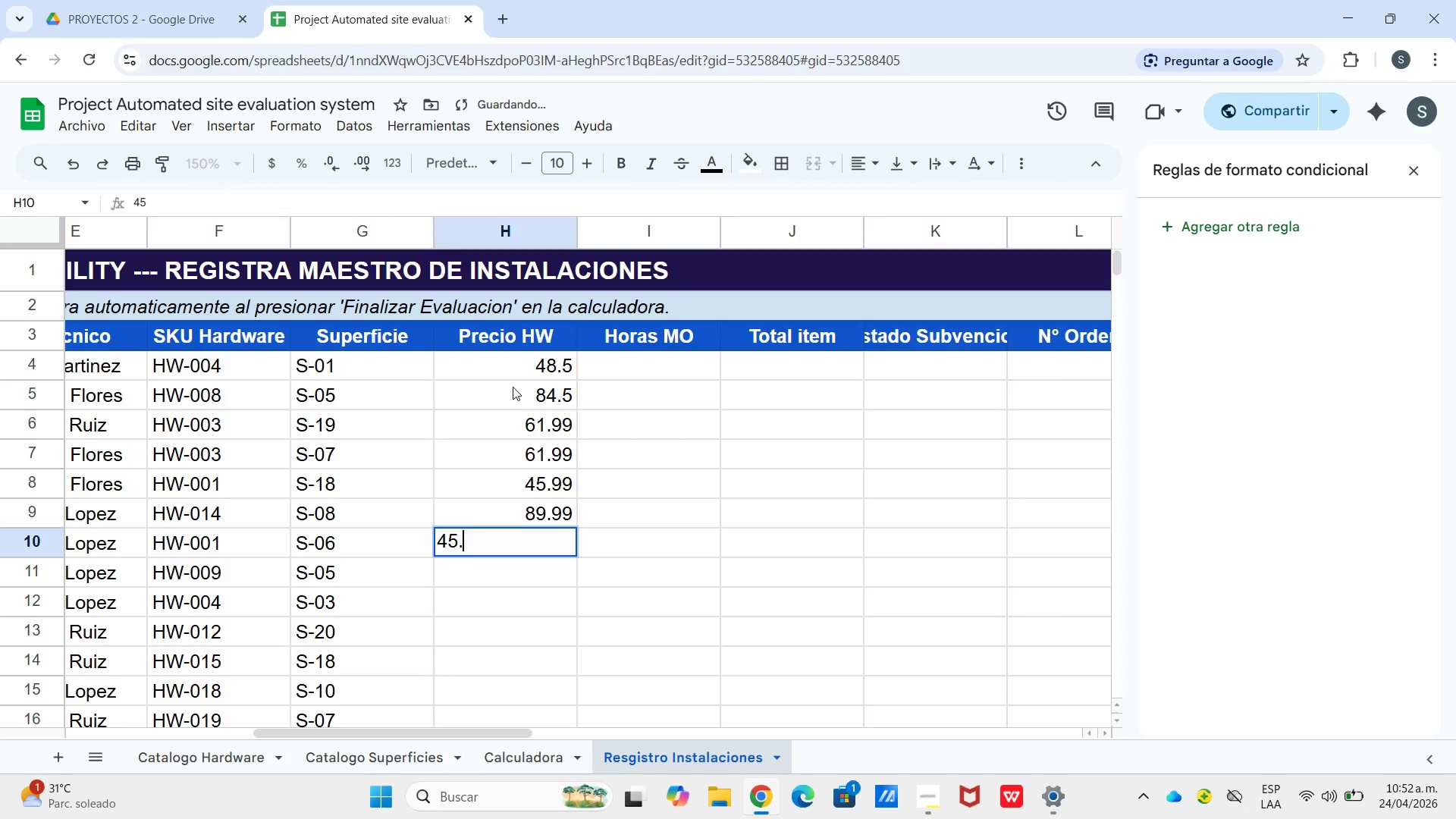 
key(NumpadDecimal)
 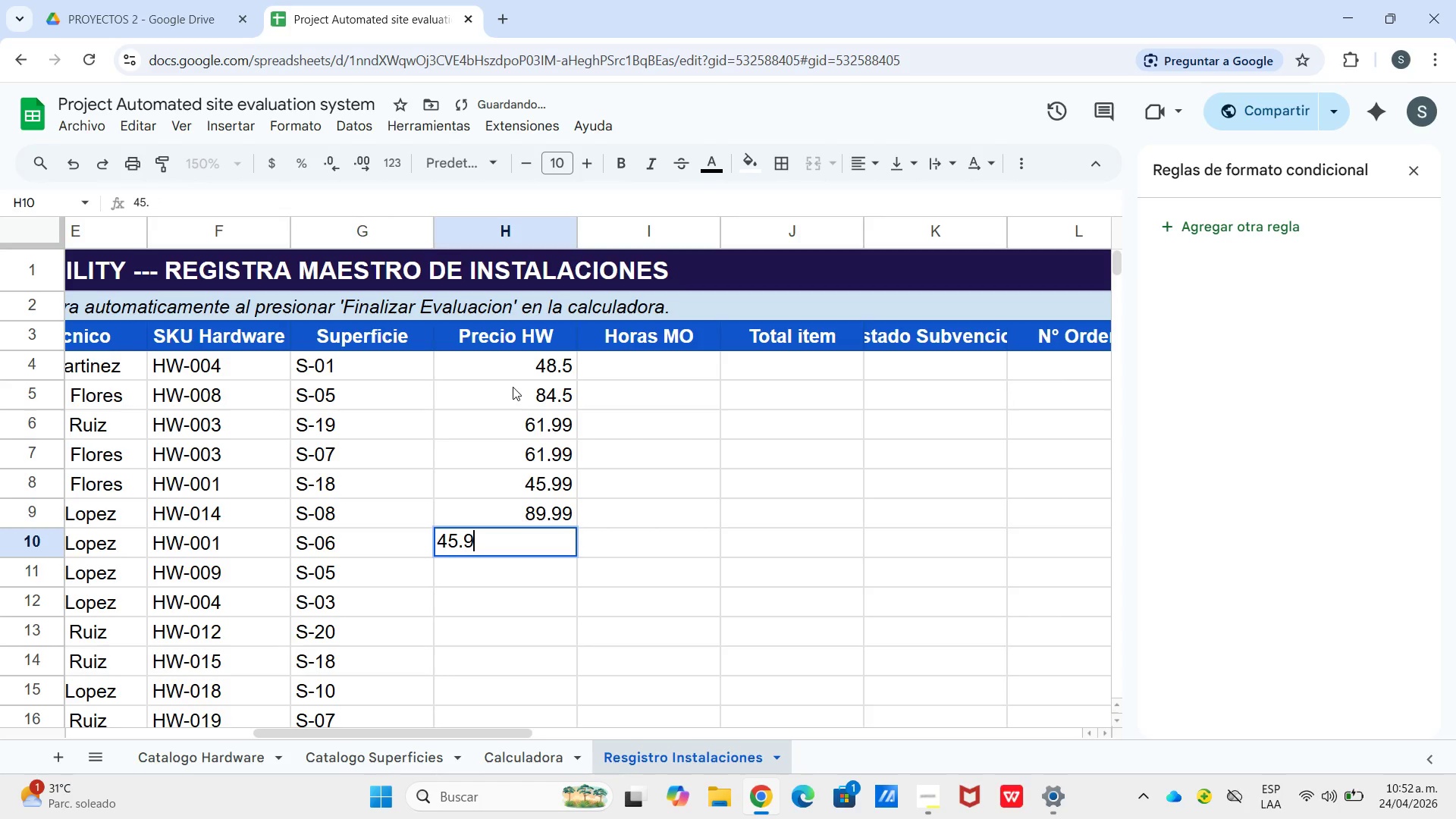 
key(Numpad9)
 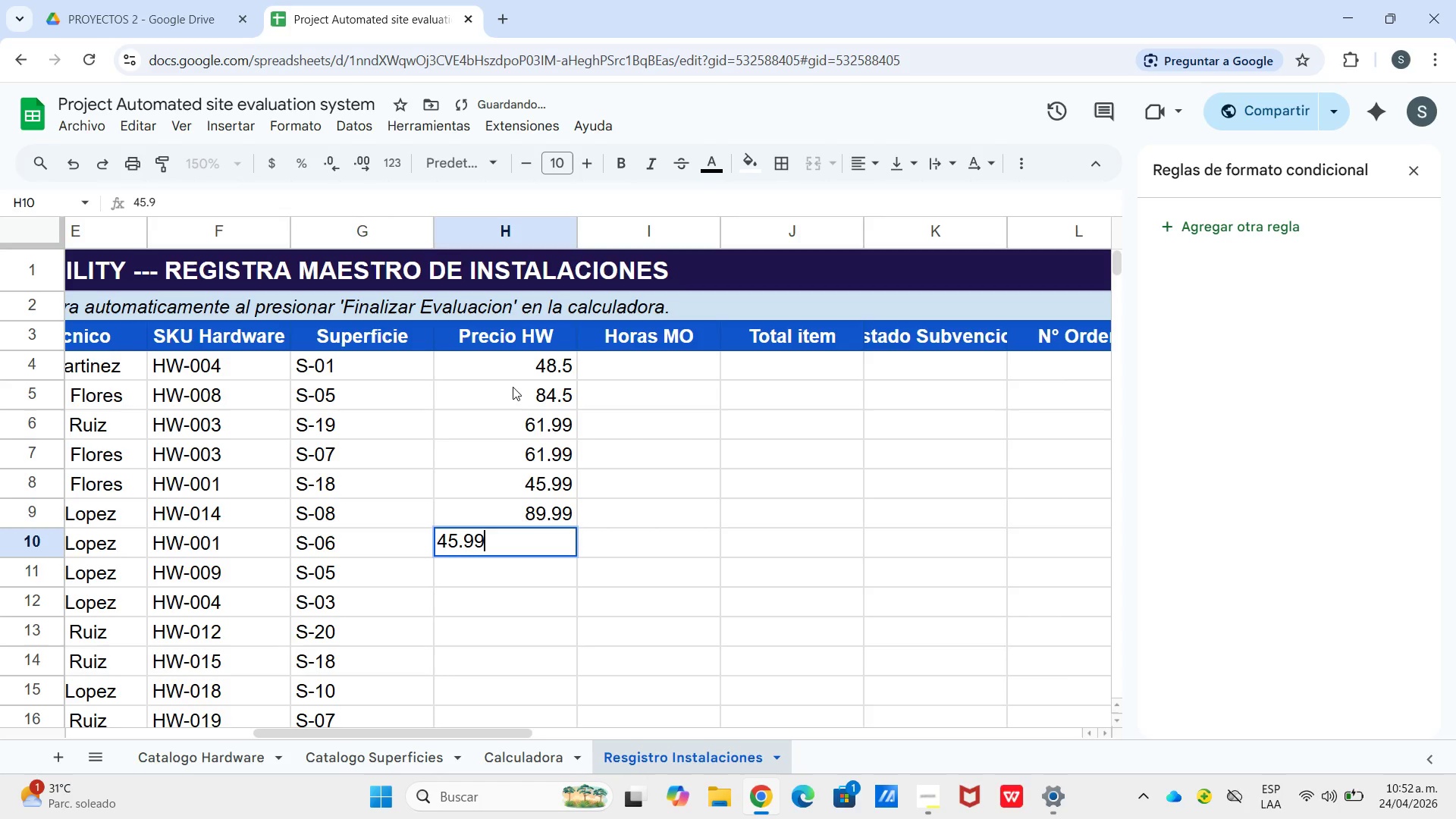 
key(Numpad9)
 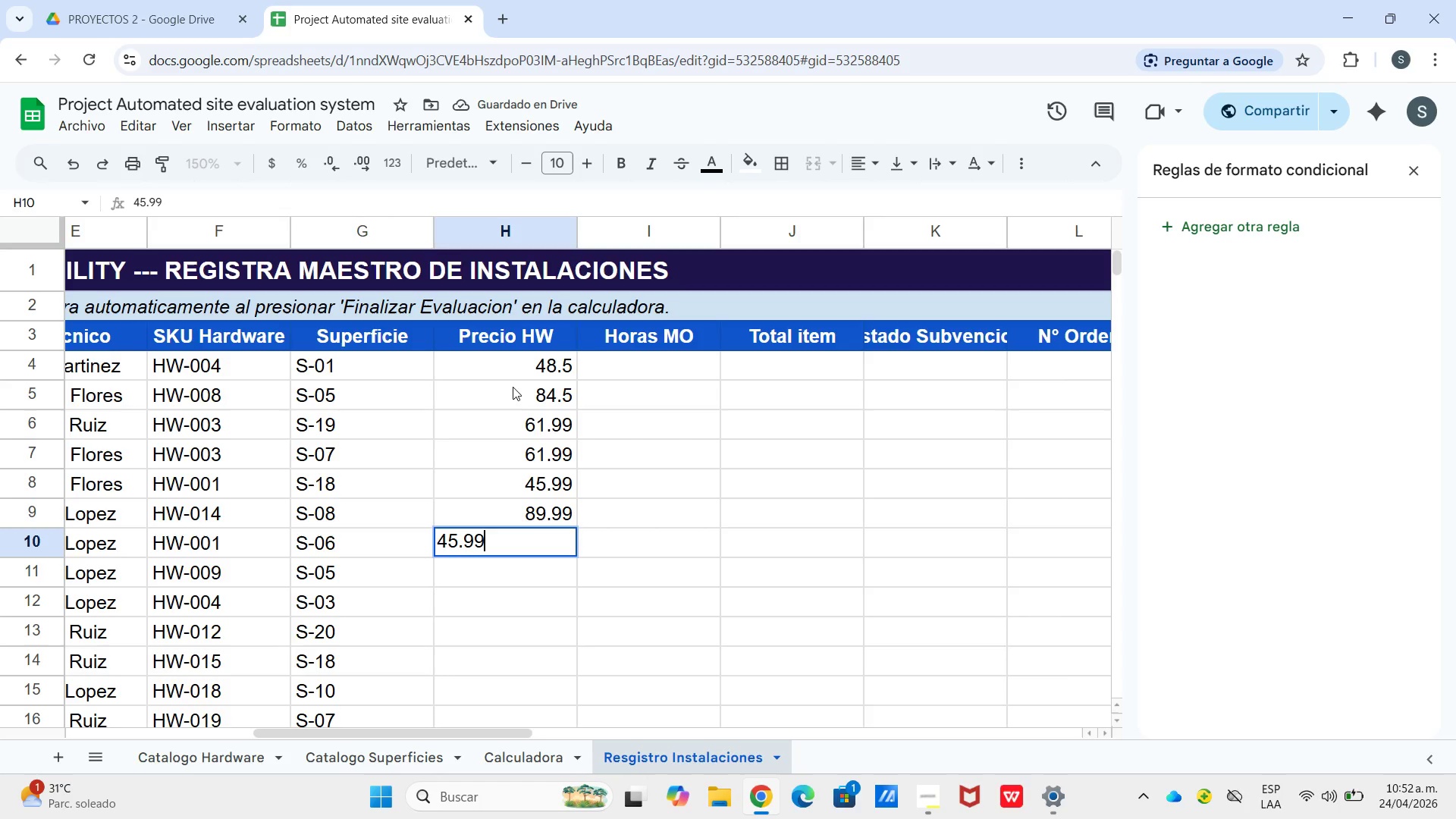 
key(Enter)
 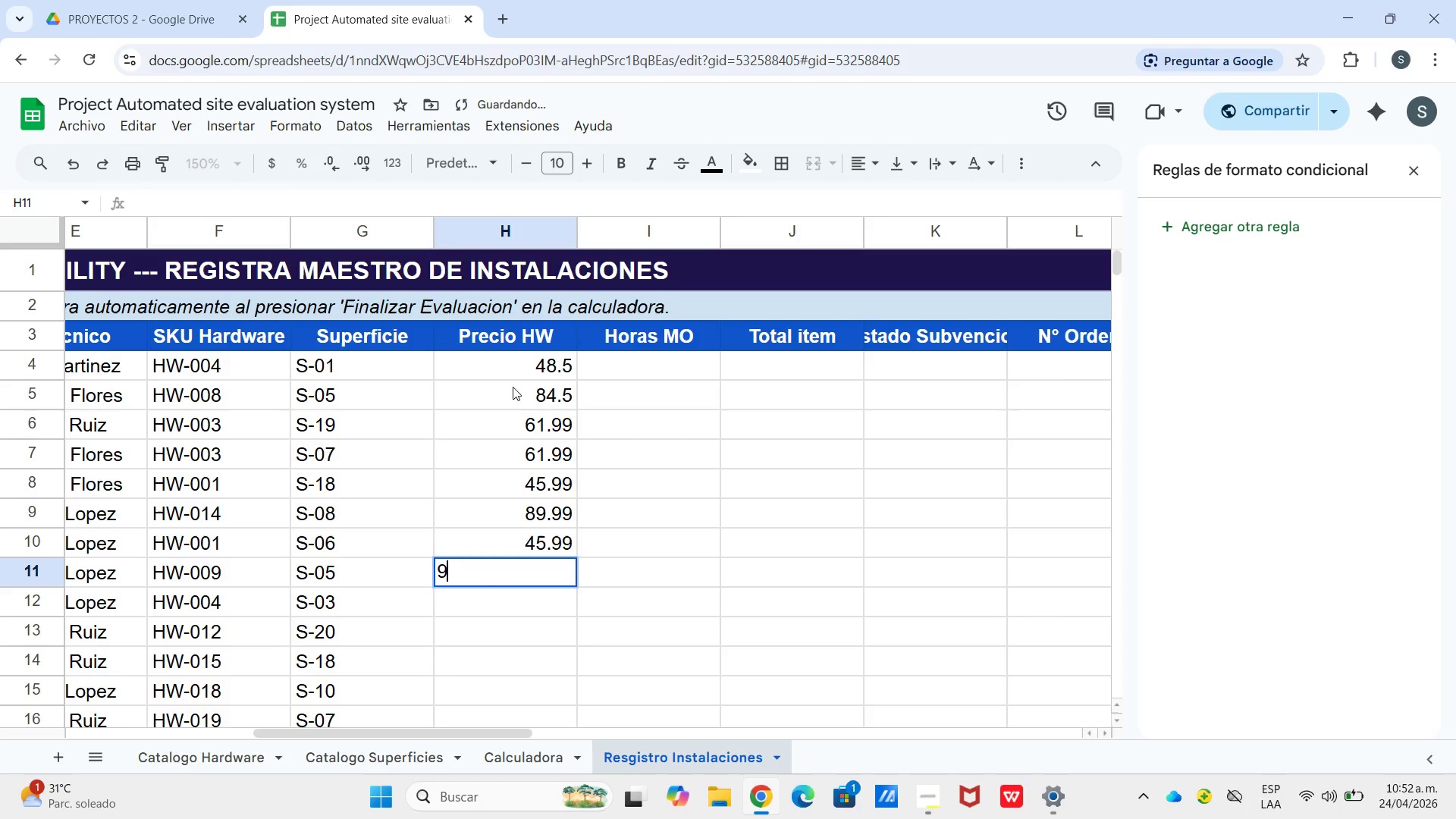 
key(Numpad9)
 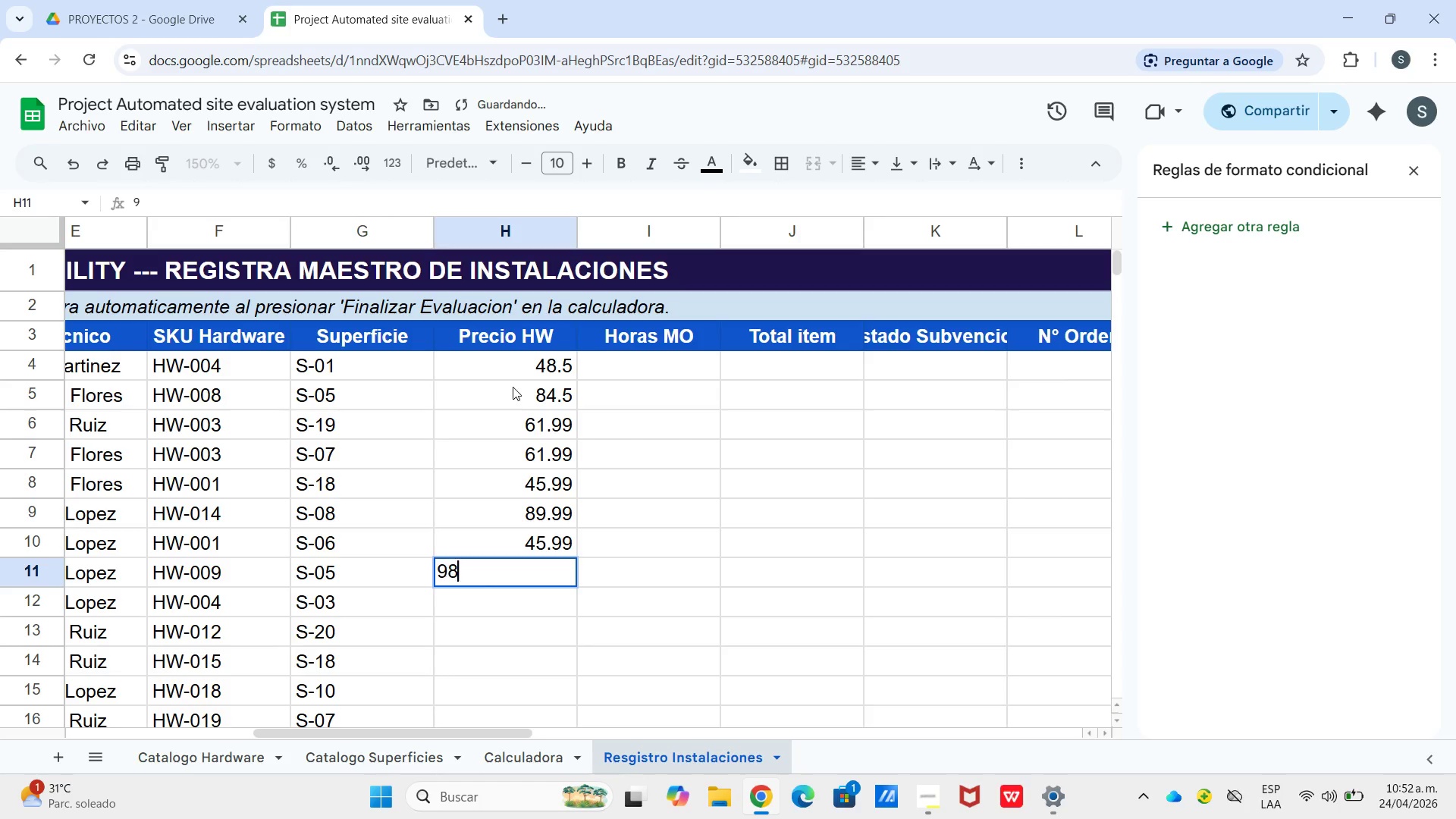 
key(Numpad8)
 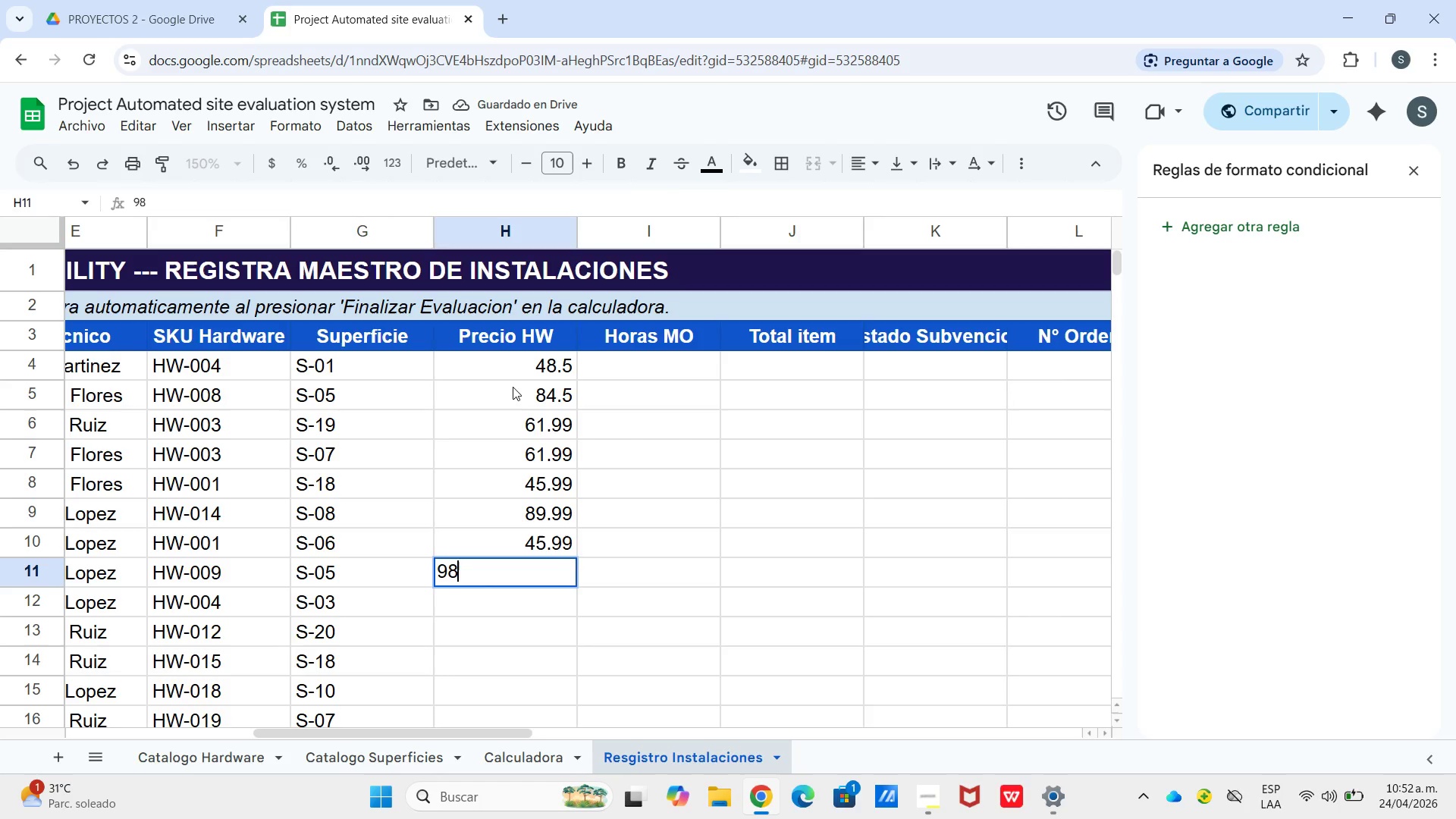 
key(NumpadDecimal)
 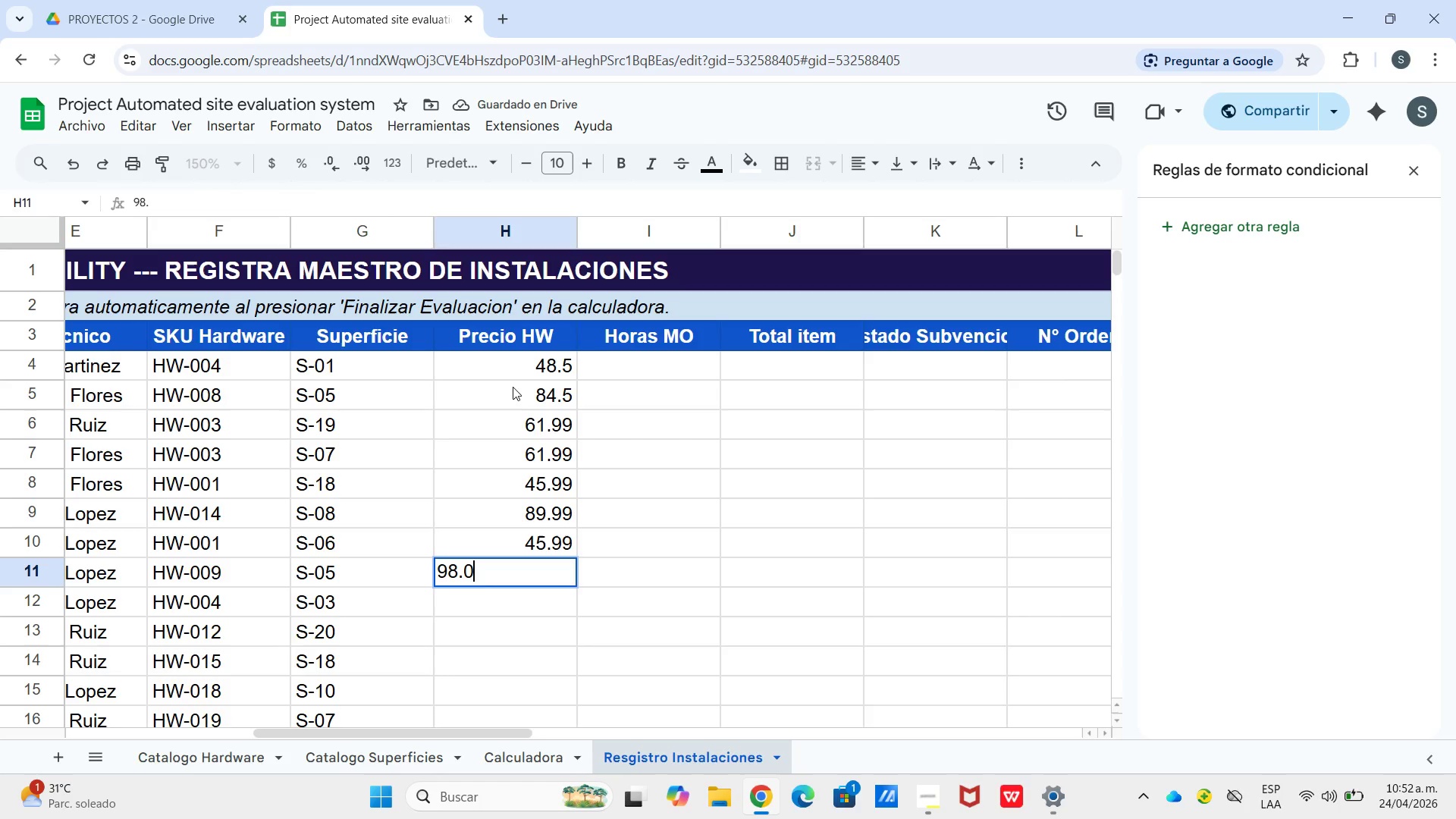 
key(Numpad0)
 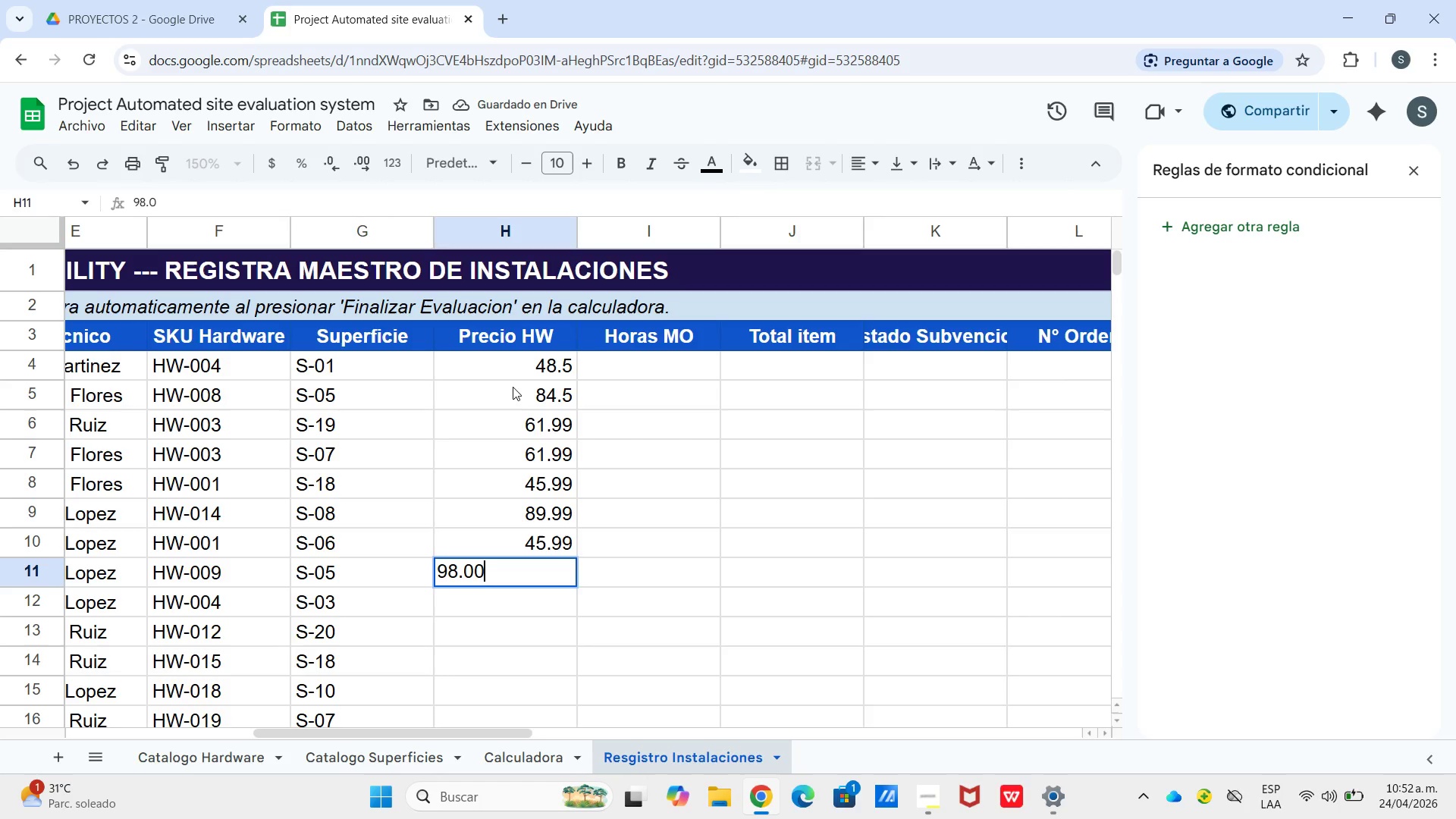 
key(Numpad0)
 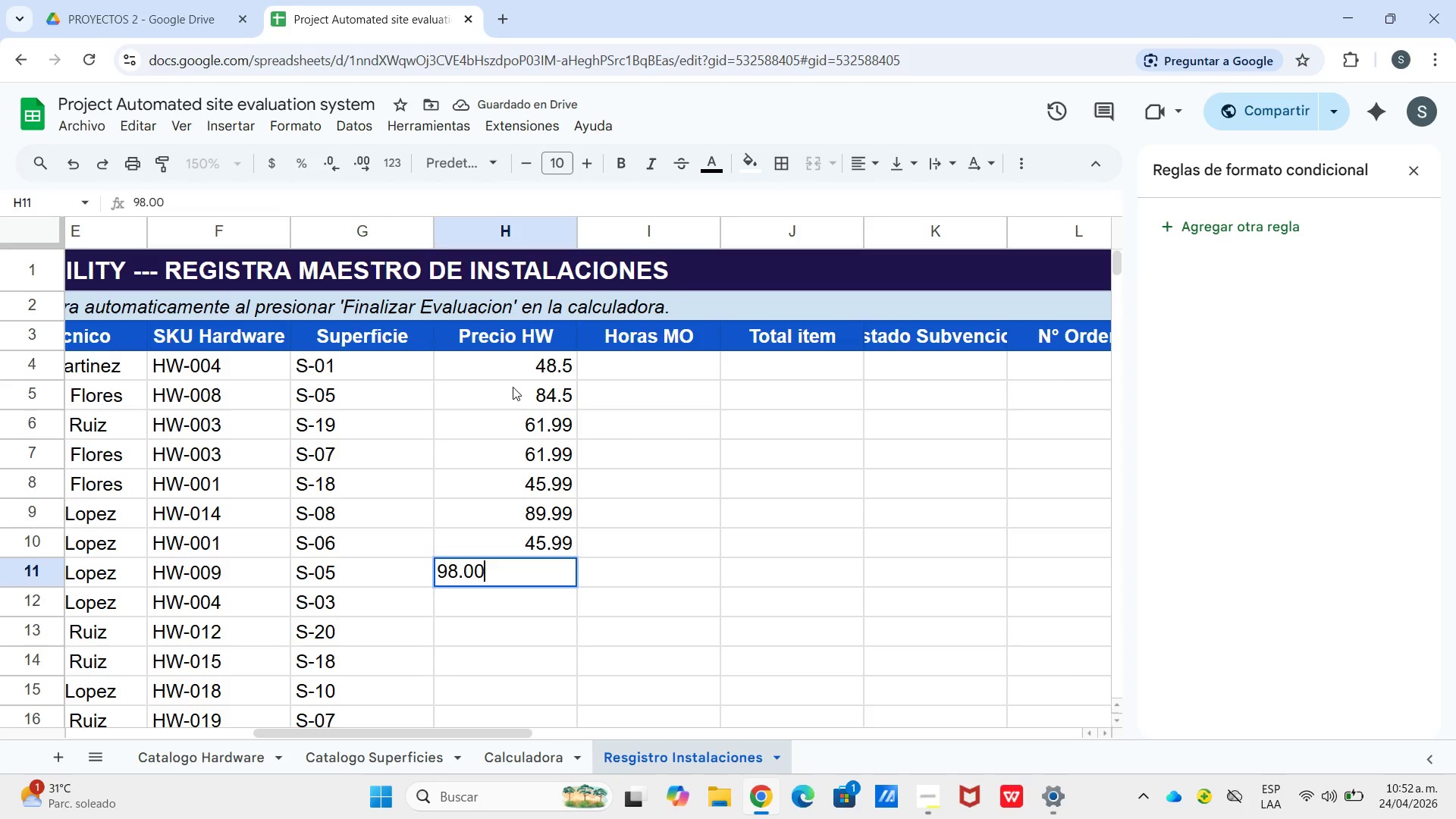 
key(Enter)
 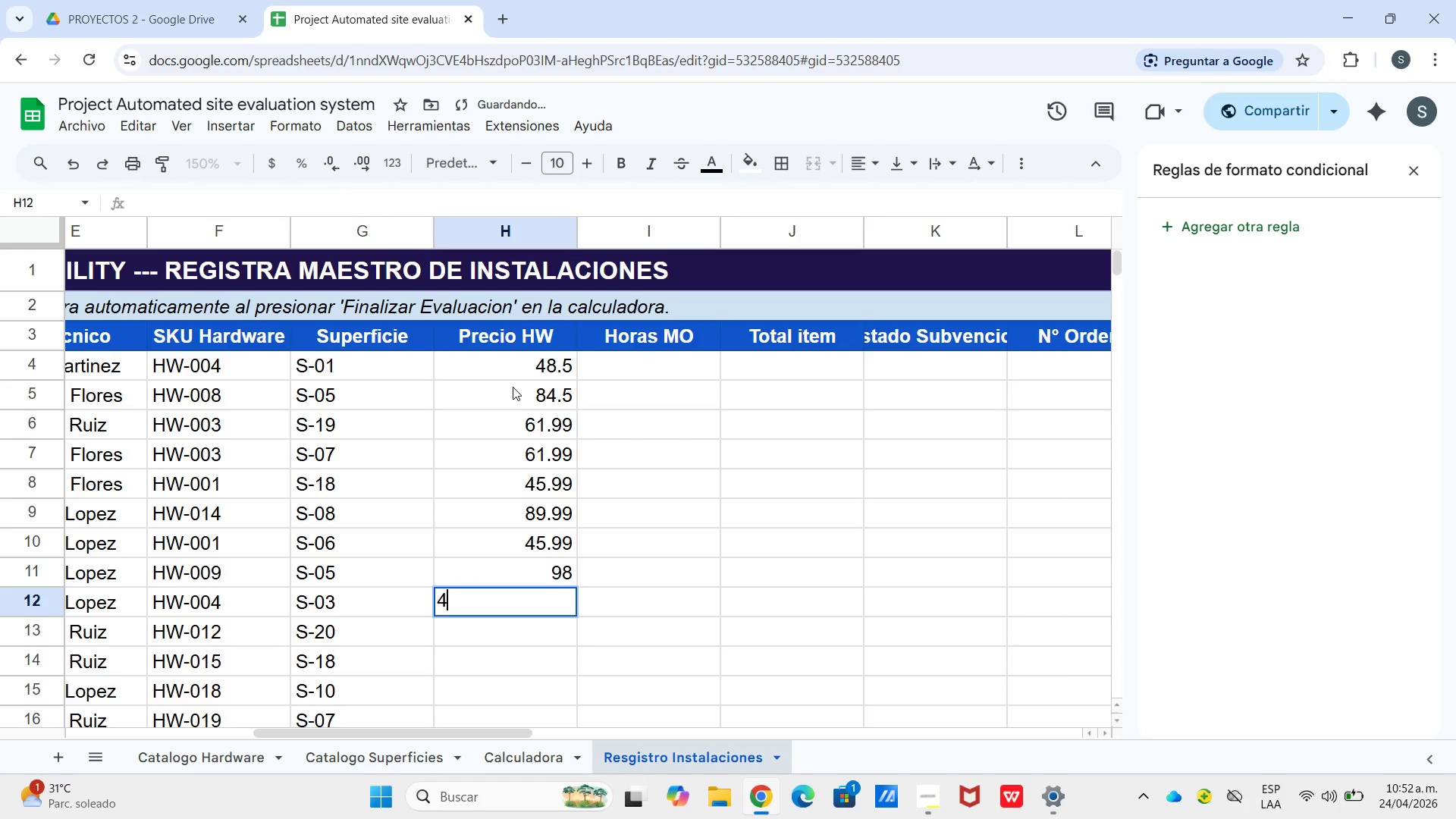 
key(Numpad4)
 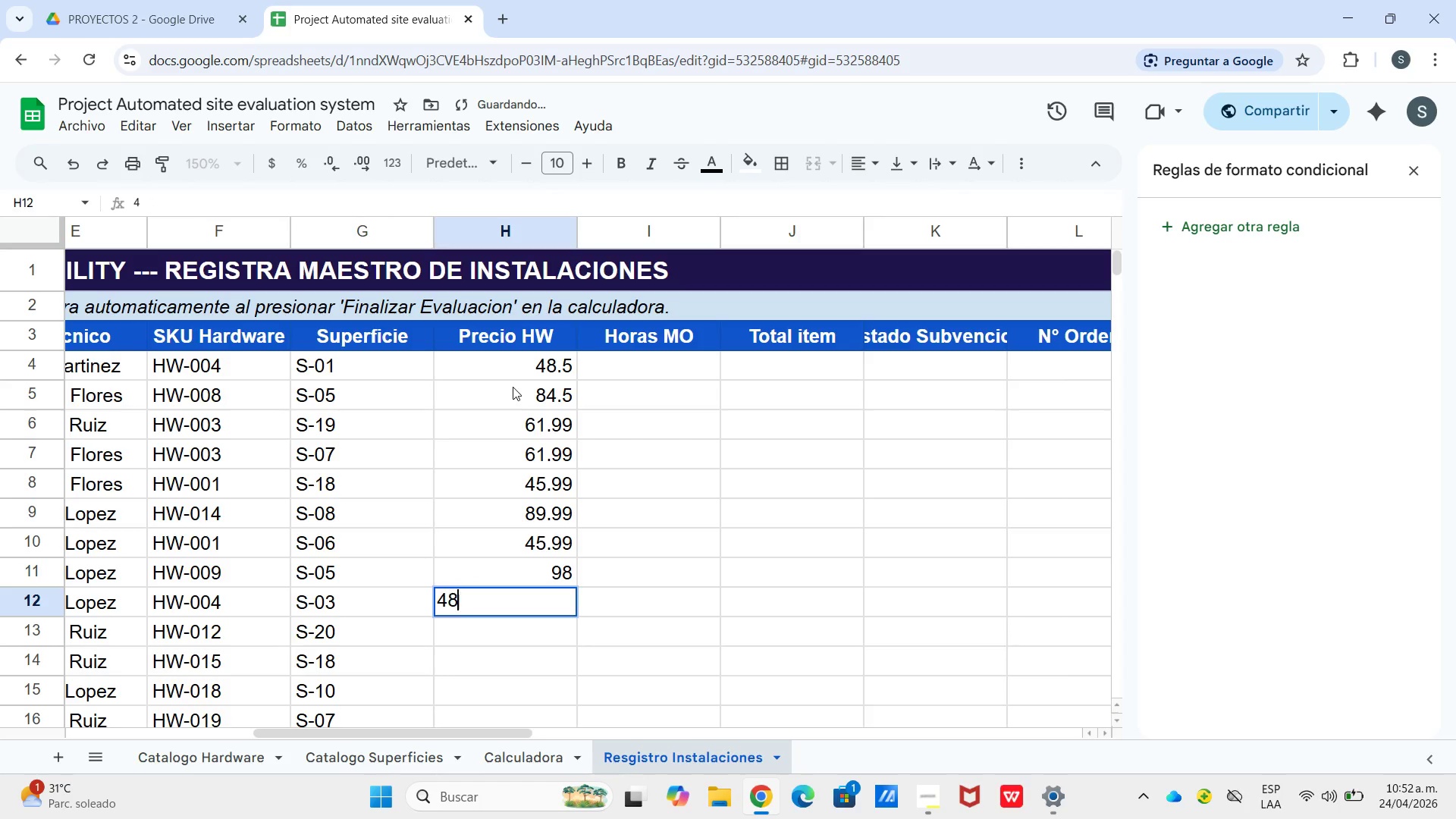 
key(Numpad8)
 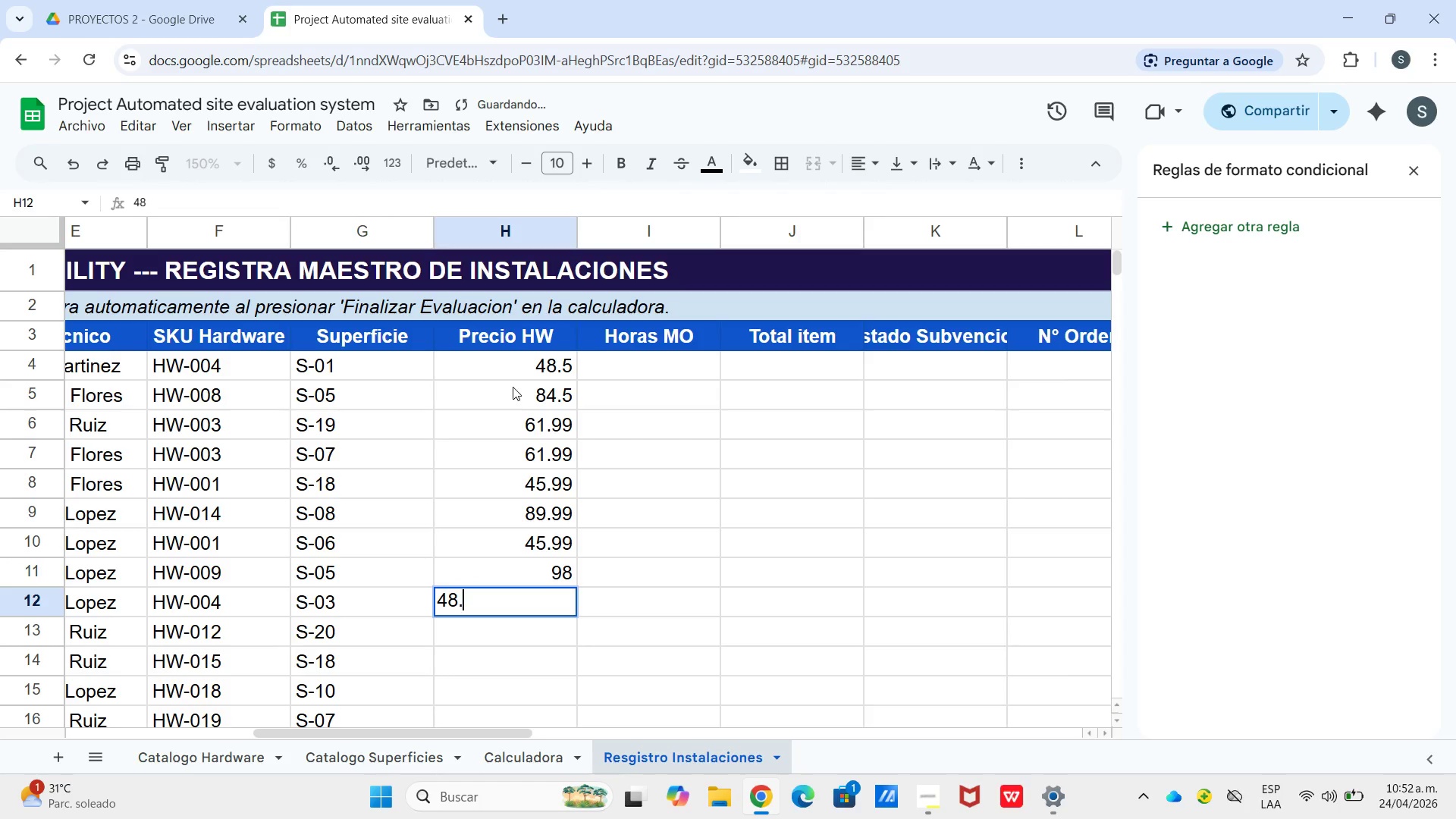 
key(NumpadDecimal)
 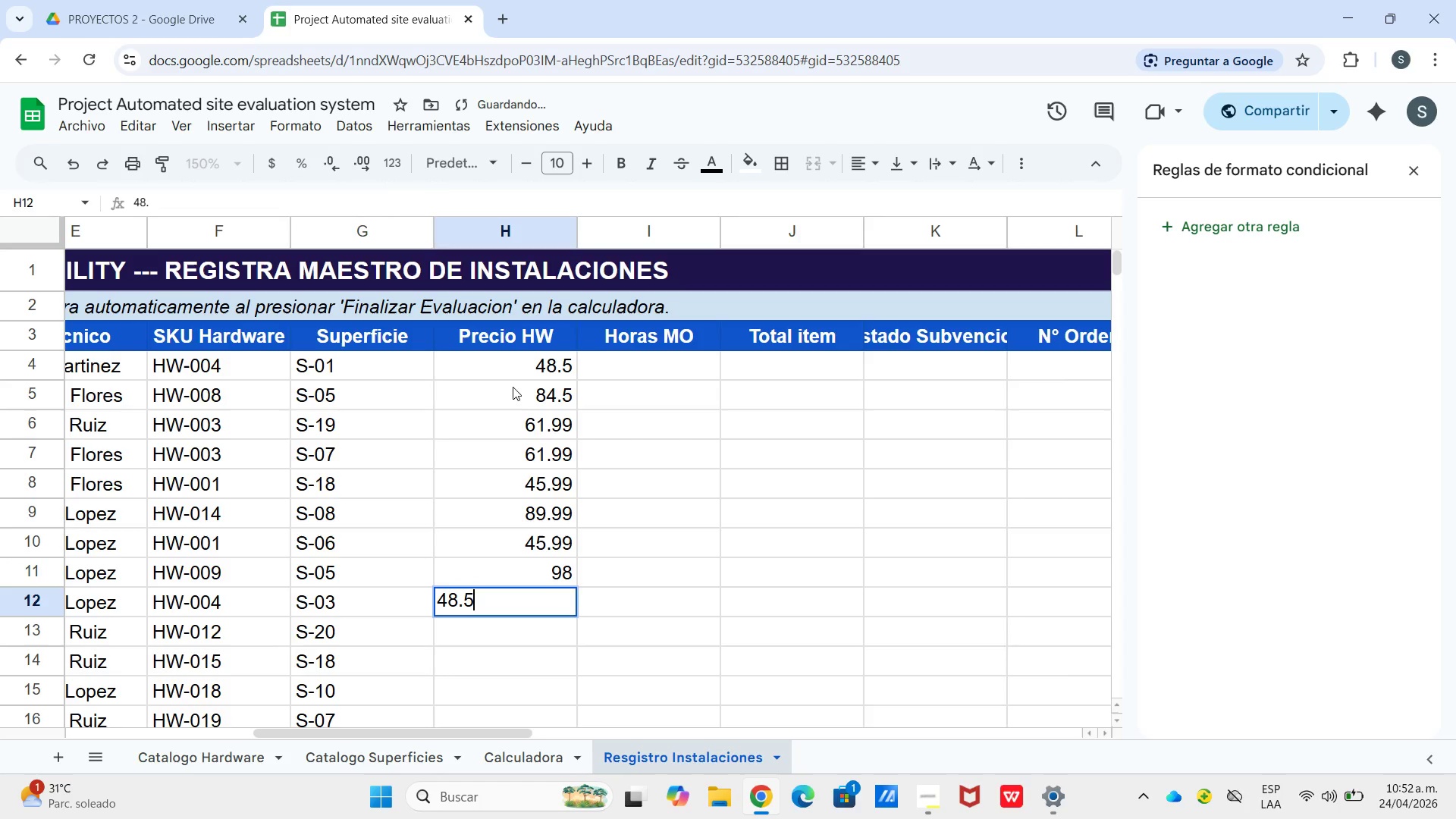 
key(Numpad5)
 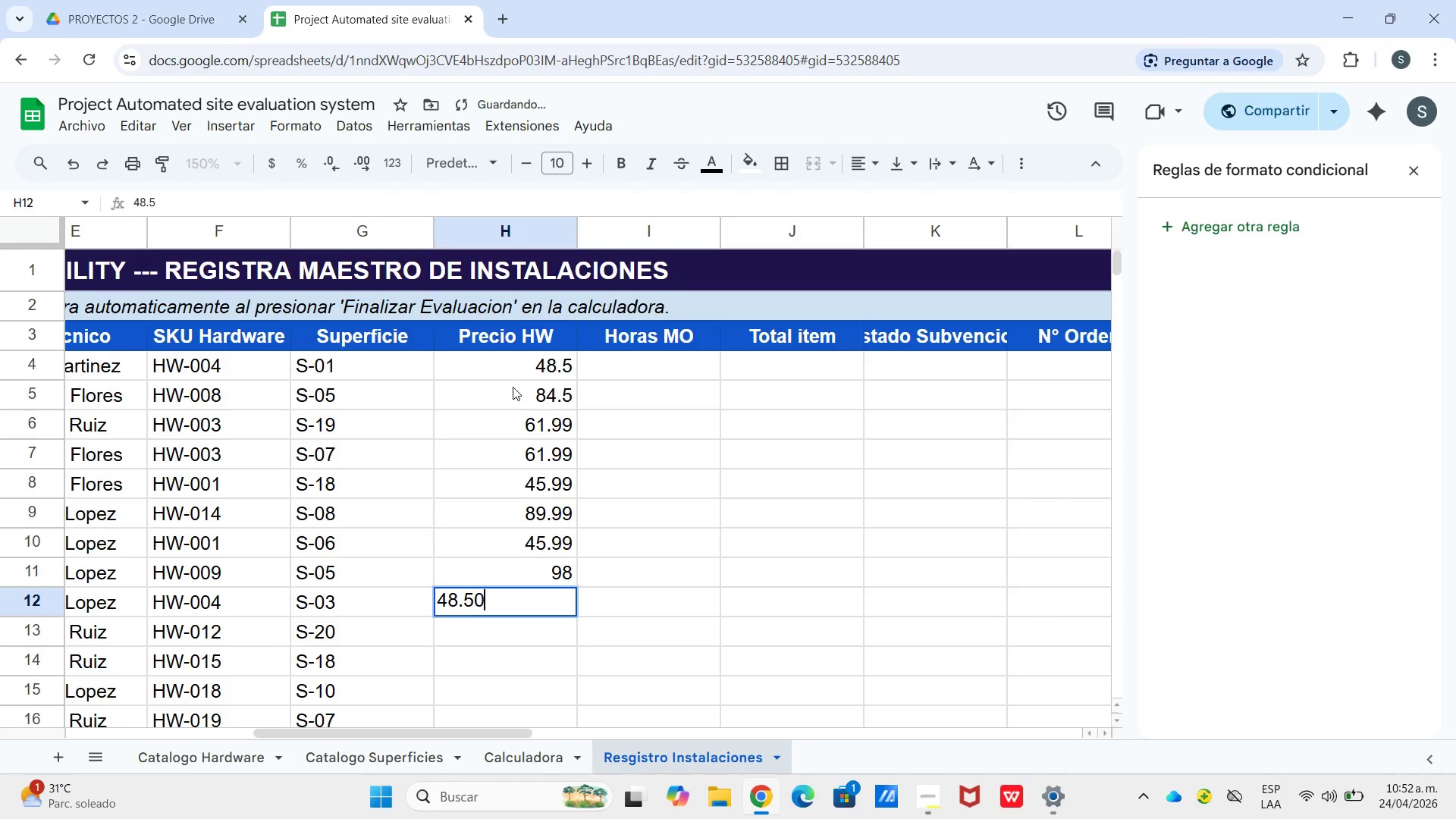 
key(Numpad0)
 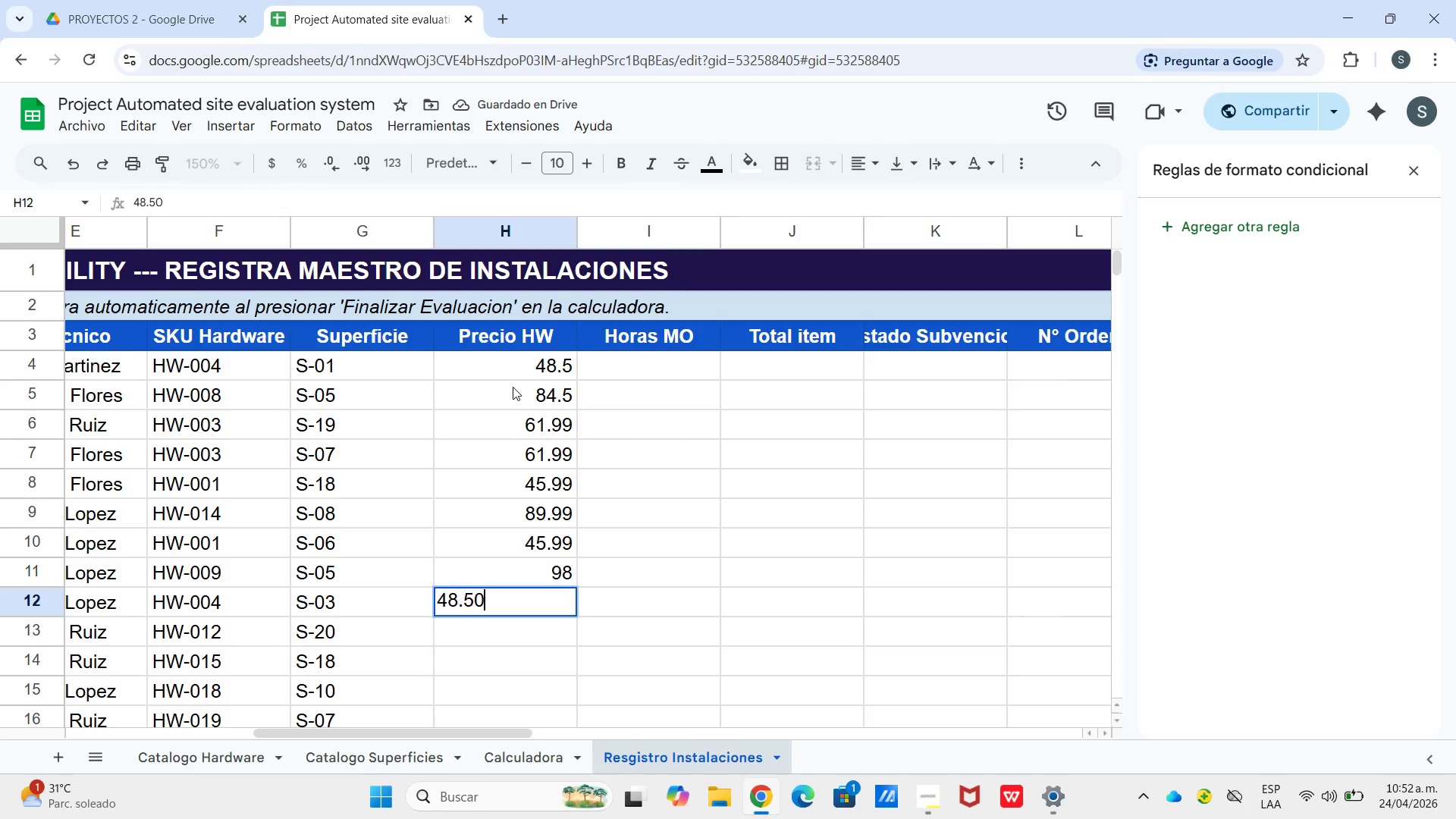 
key(Enter)
 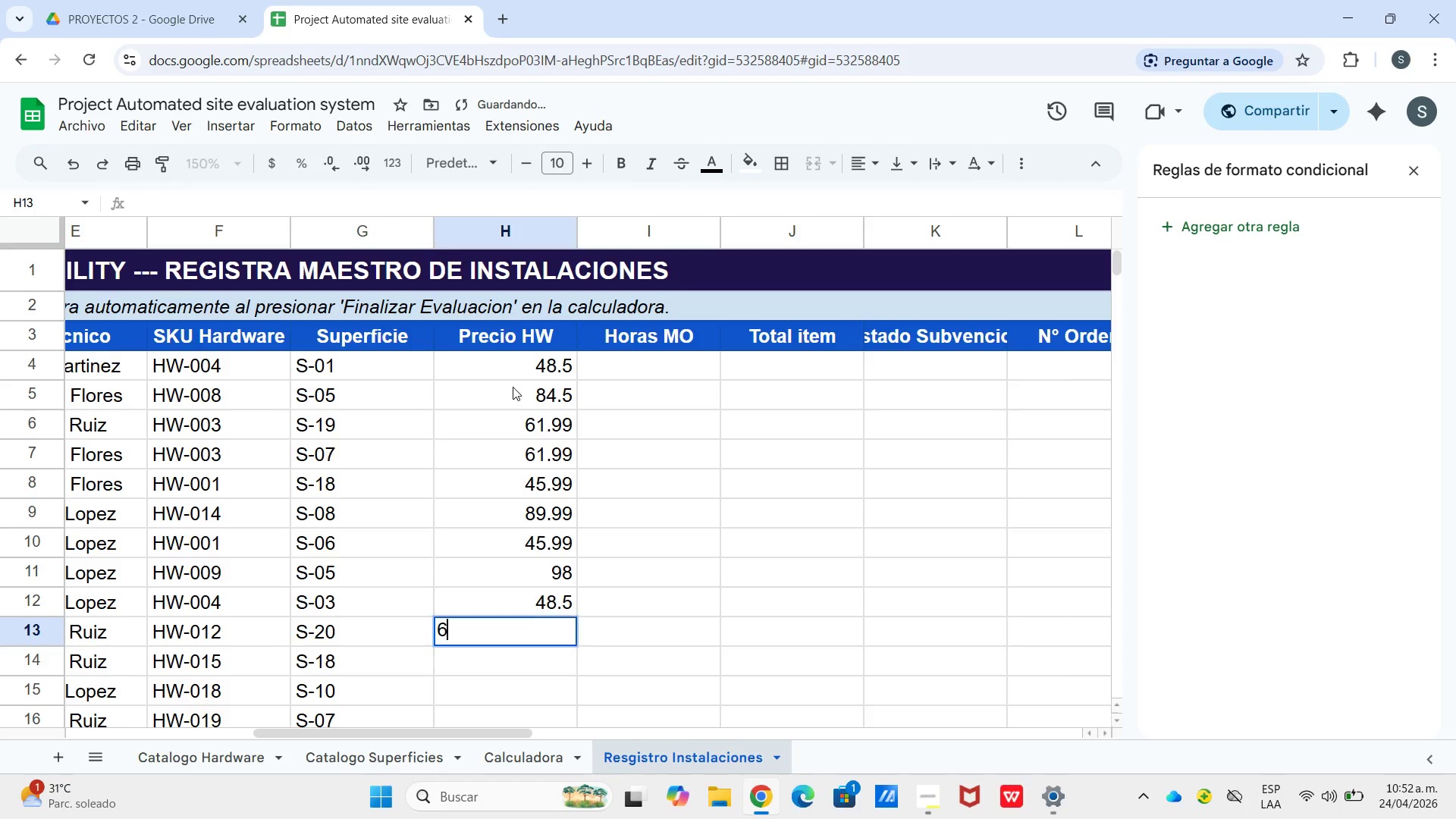 
key(Numpad6)
 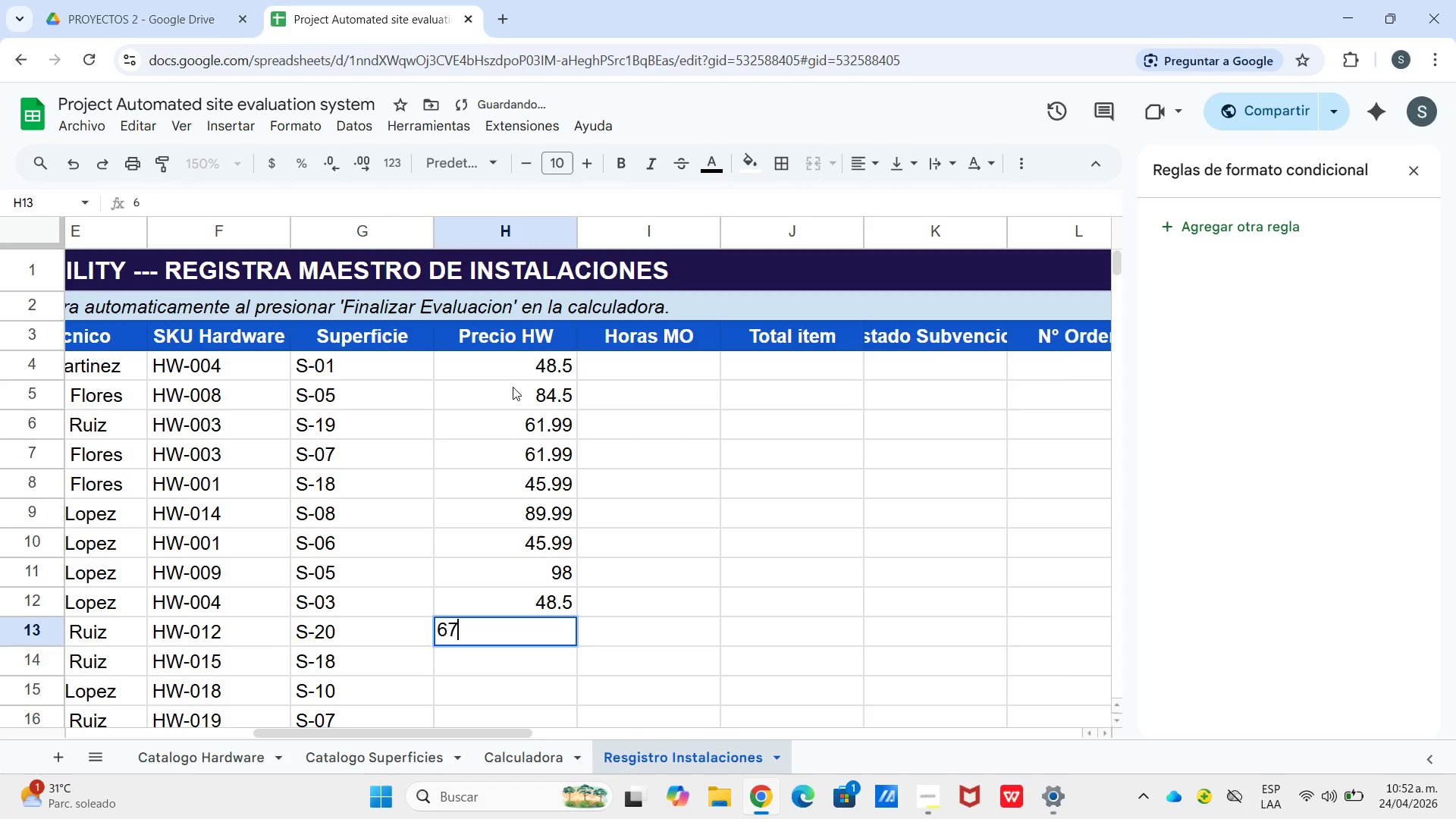 
key(Numpad7)
 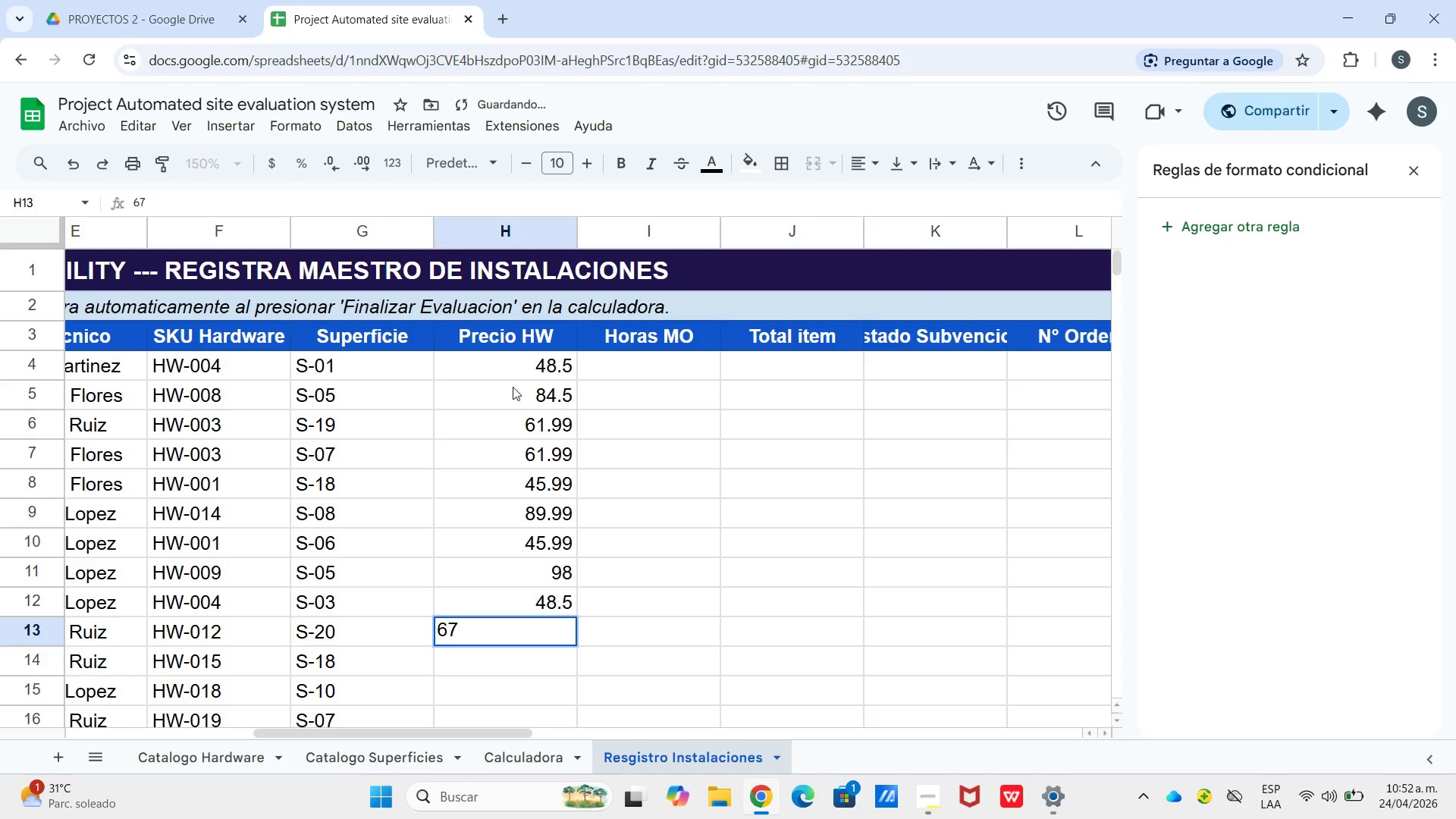 
key(NumpadDecimal)
 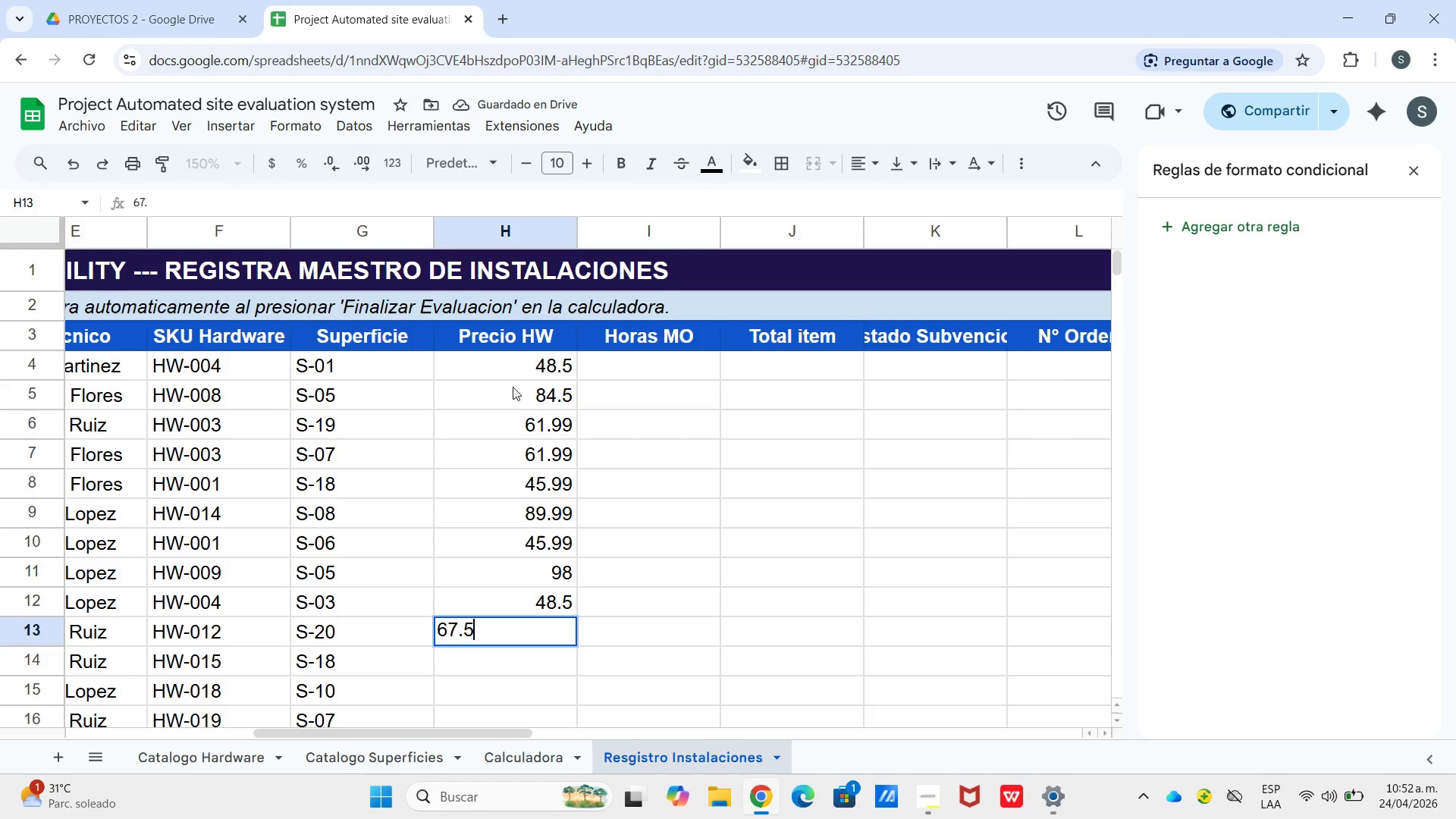 
key(Numpad5)
 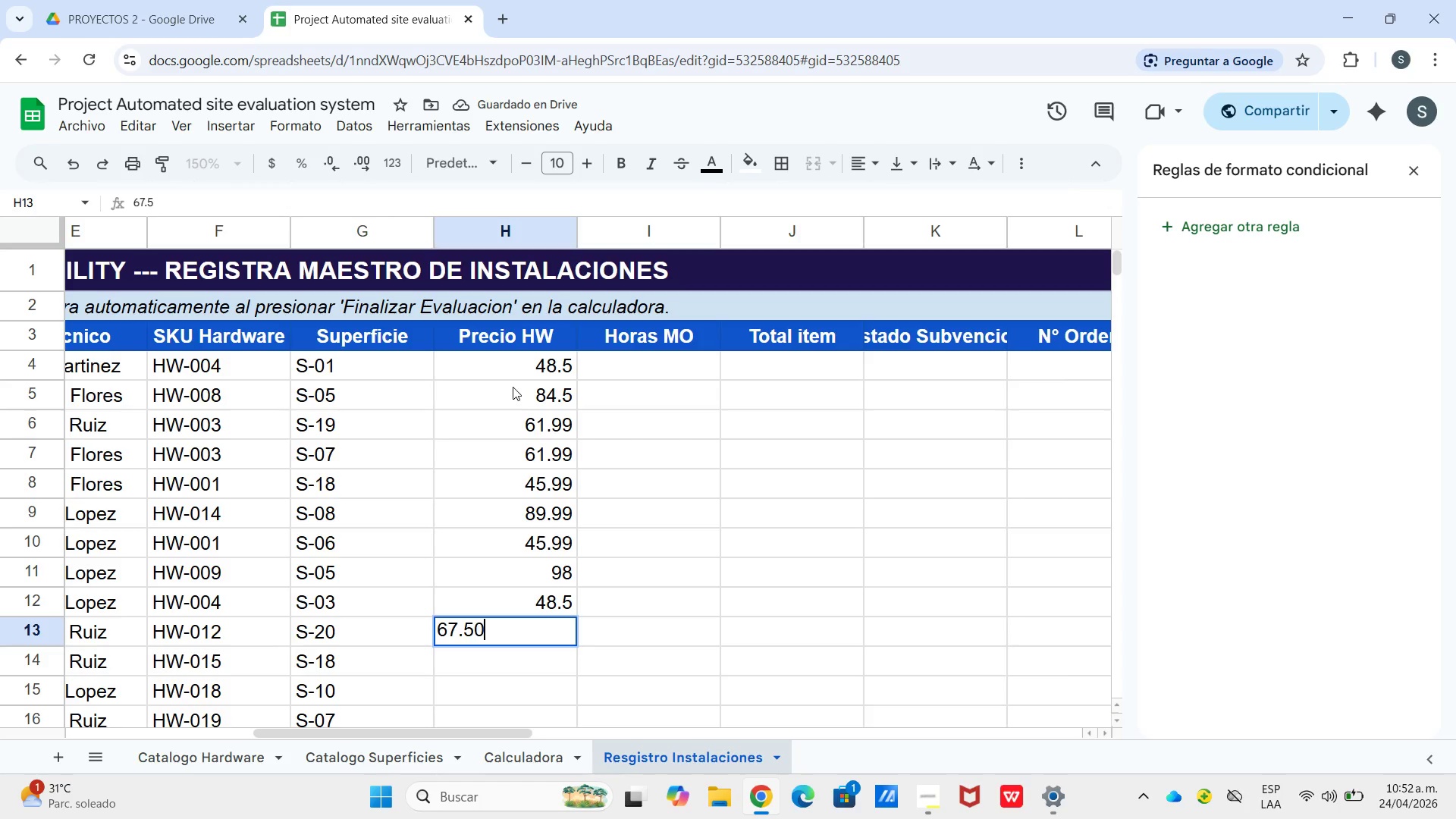 
key(Numpad0)
 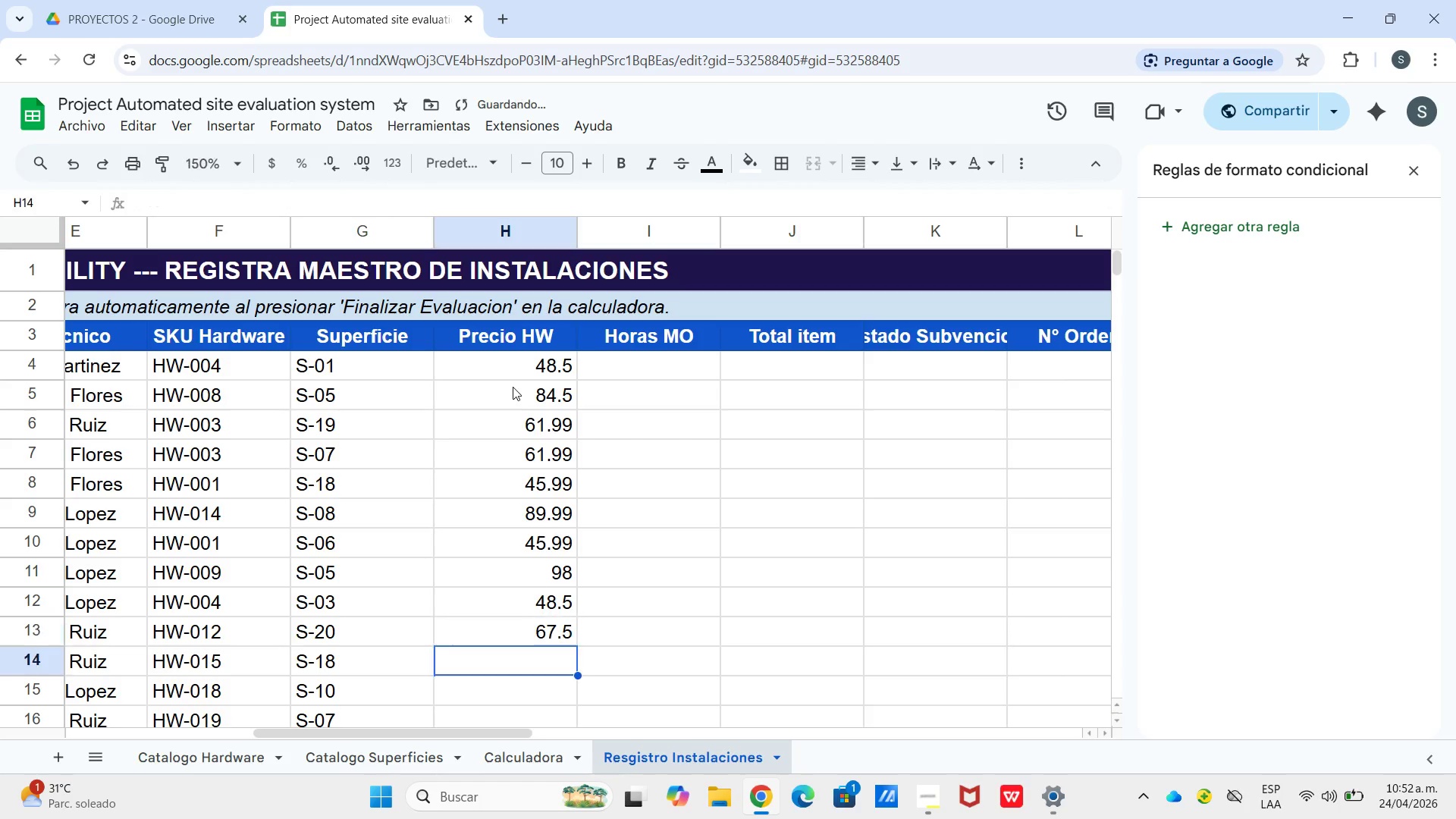 
key(Enter)
 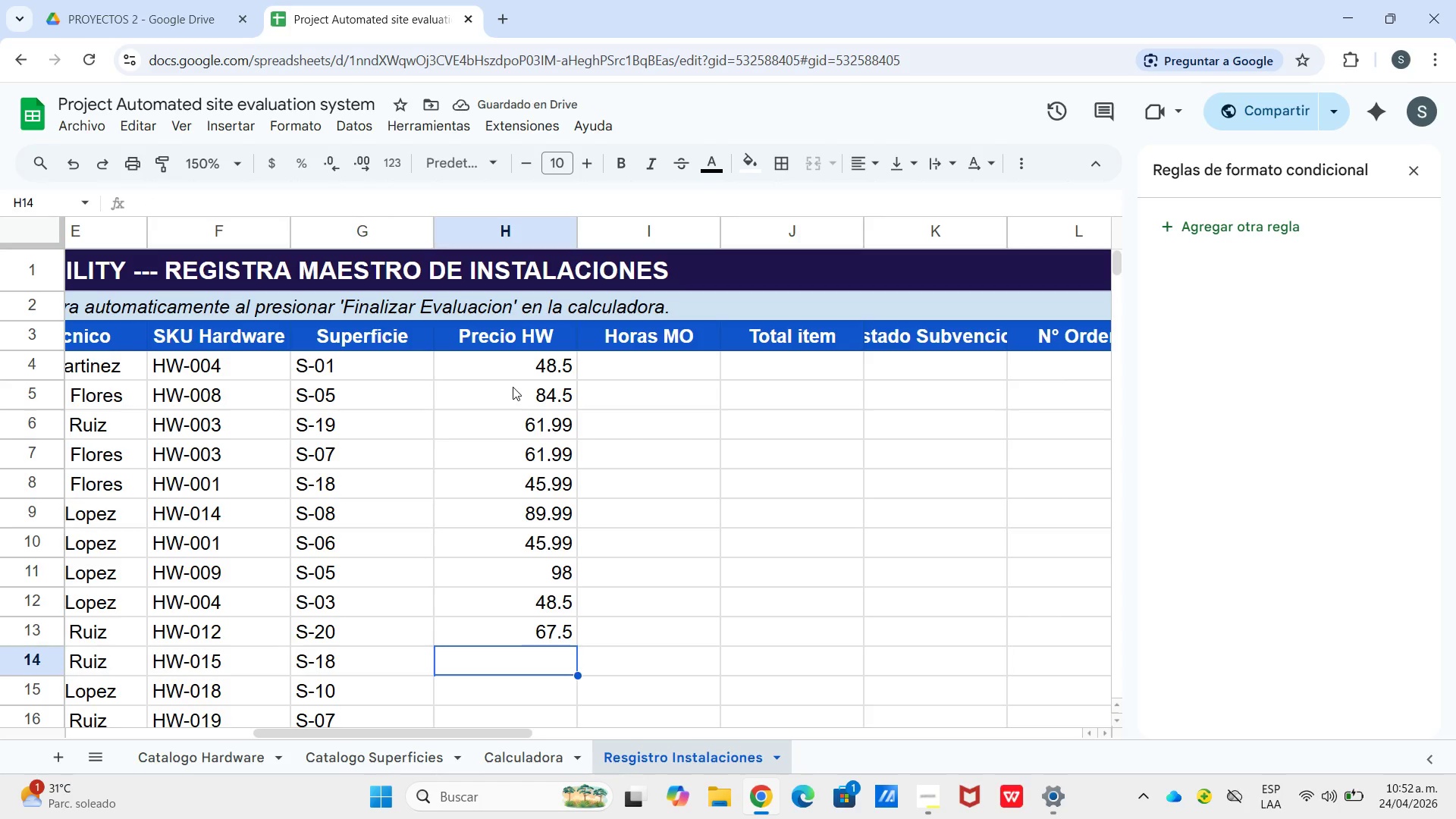 
key(Numpad7)
 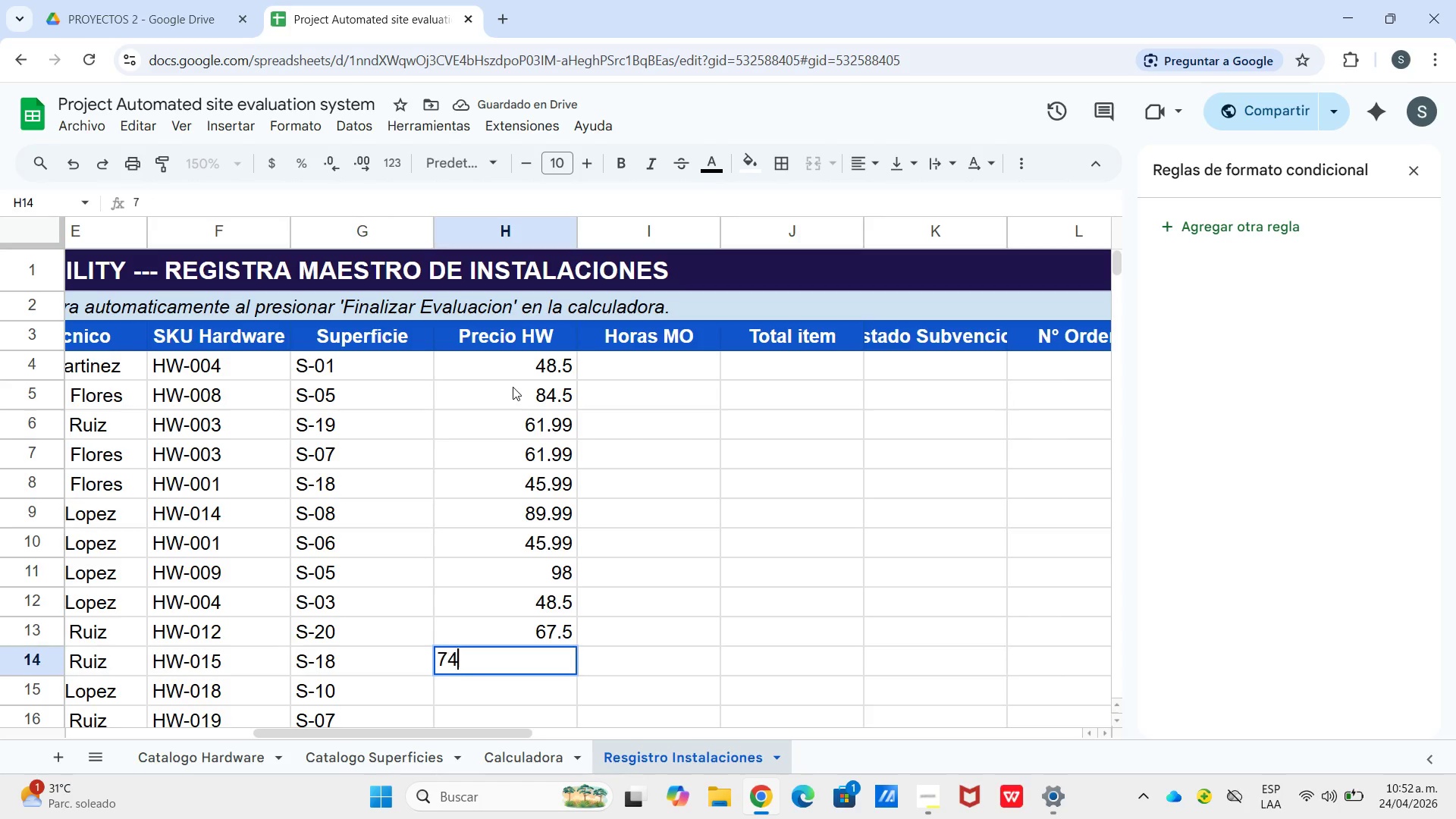 
key(Numpad4)
 